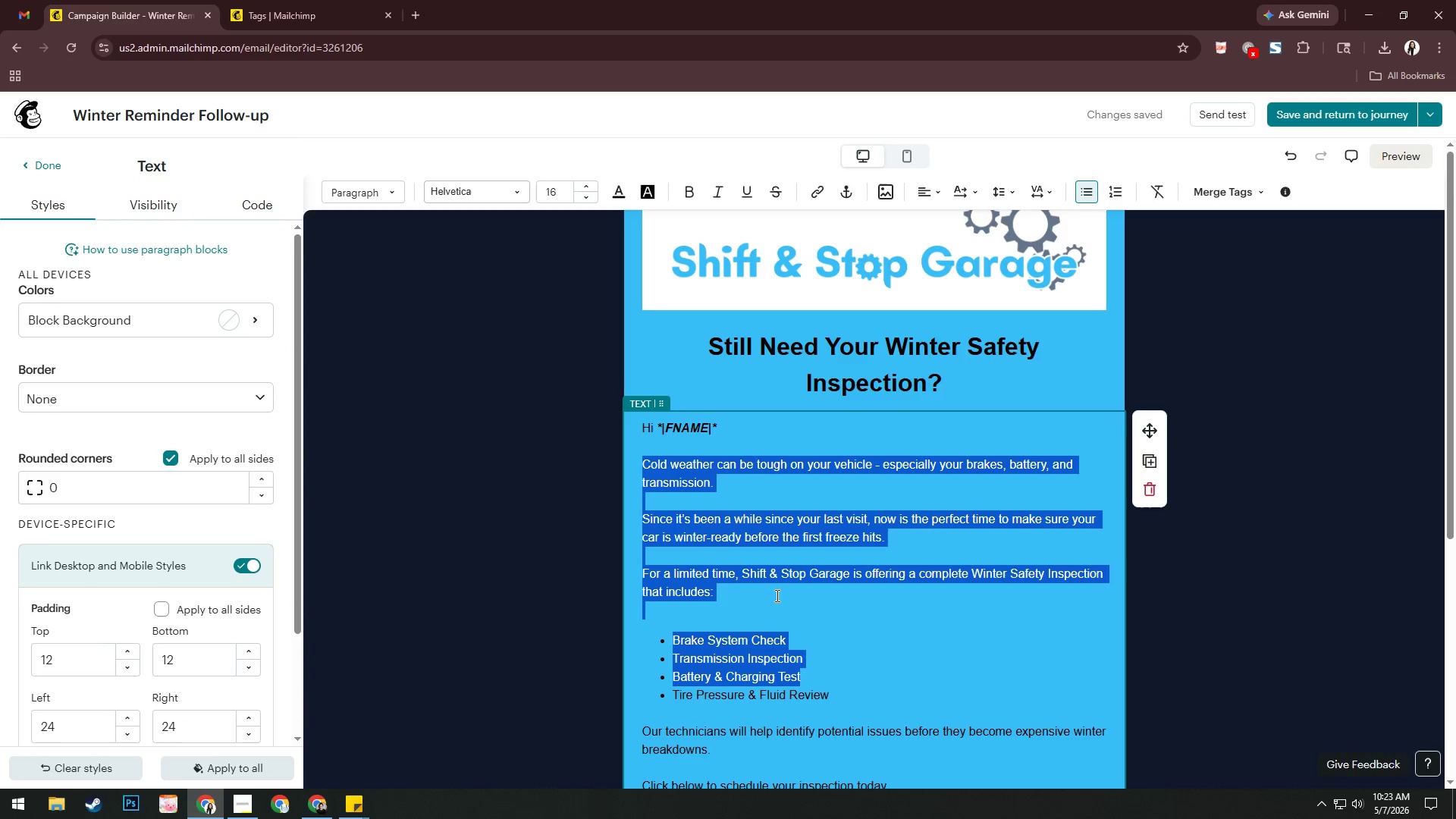 
hold_key(key=ShiftLeft, duration=1.52)
 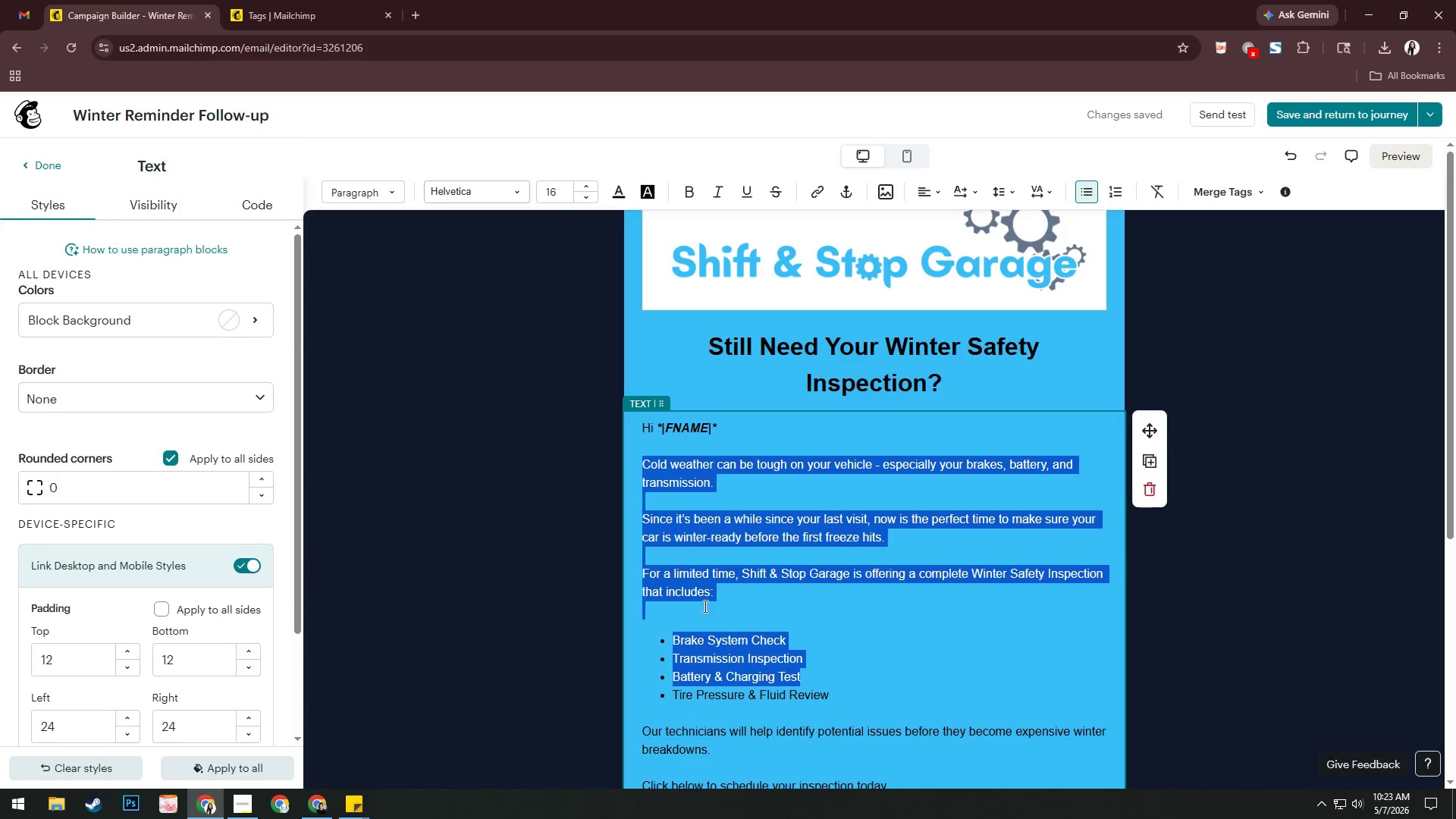 
hold_key(key=ShiftLeft, duration=1.53)
left_click([726, 586])
 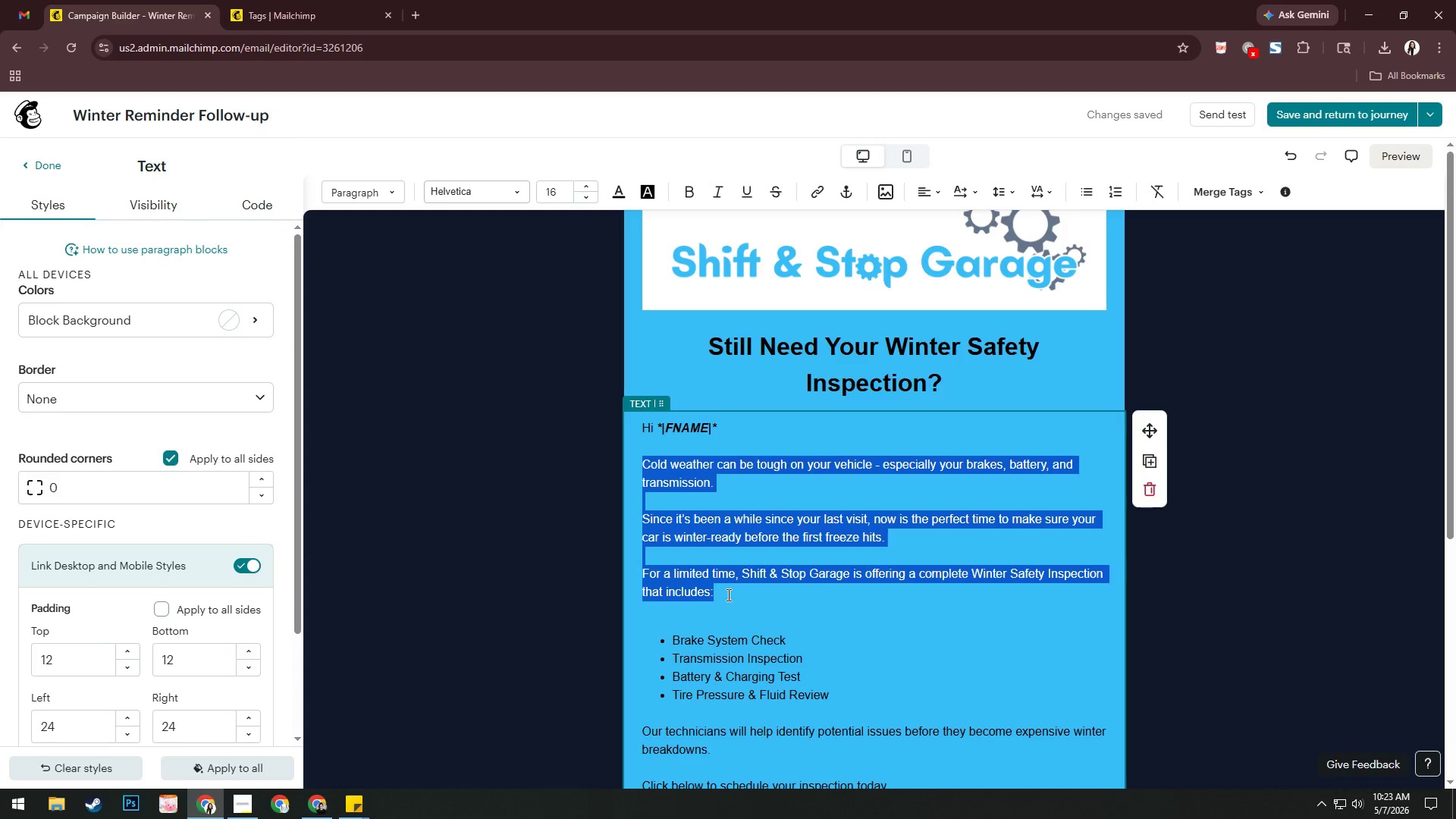 
key(Backspace)
type(Just a quick reminder - colder)
 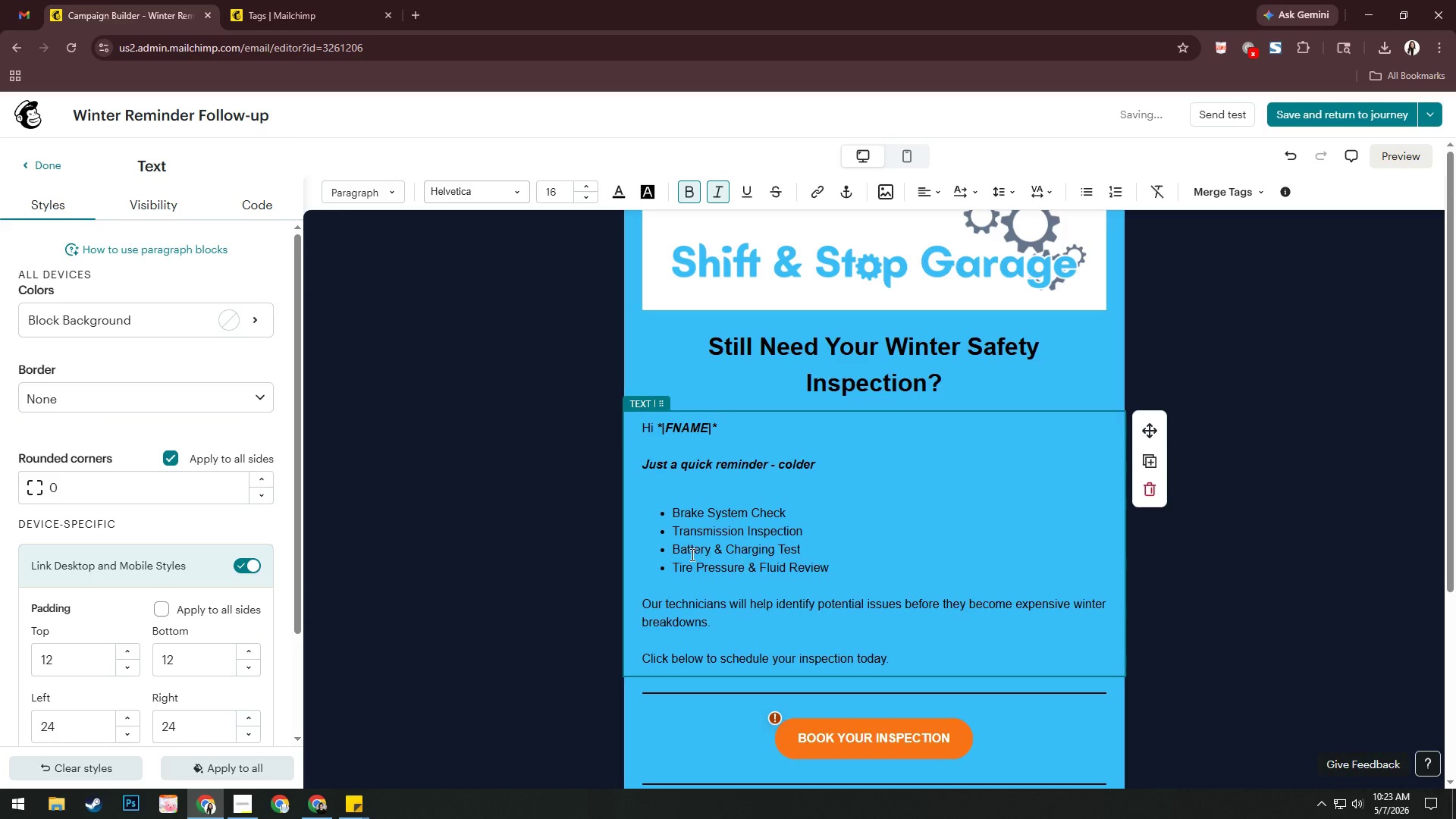 
hold_key(key=ShiftLeft, duration=0.61)
left_click([644, 469])
 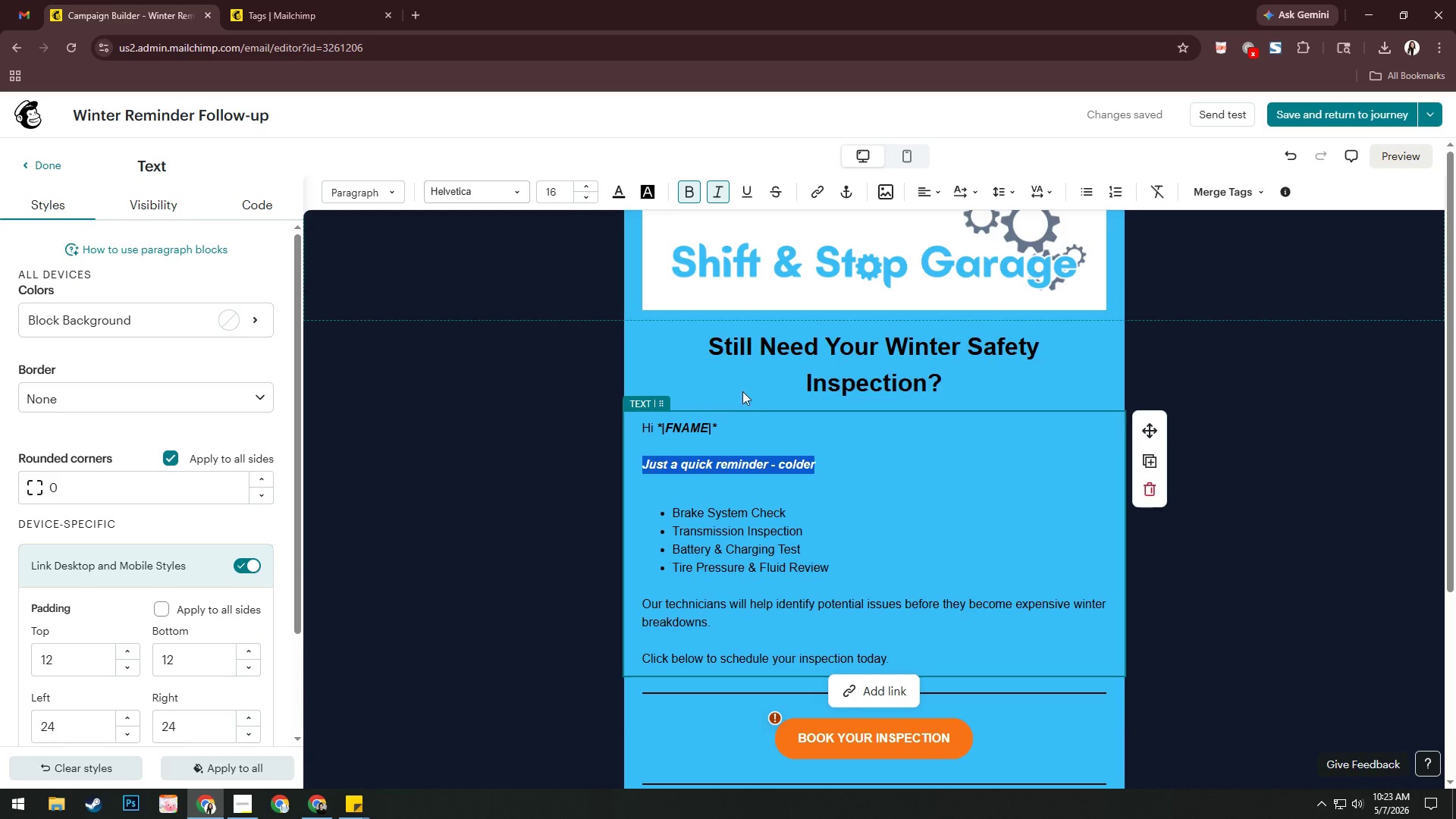 
left_click([870, 469])
 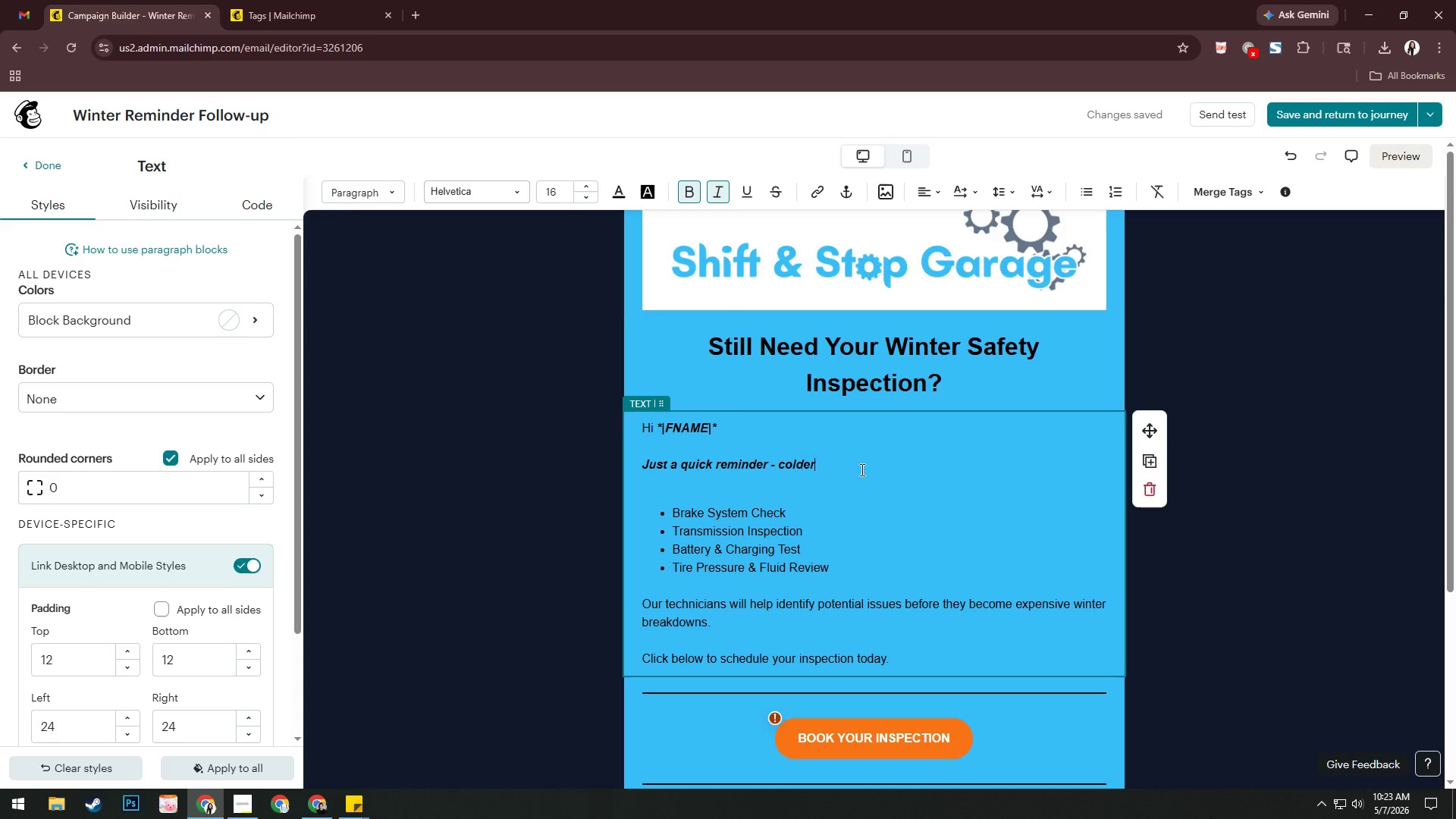 
type( temperati)
key(Backspace)
type(ures can put extra stress on your d)
key(Backspace)
type(vihicle)
key(Backspace)
key(Backspace)
key(Backspace)
key(Backspace)
key(Backspace)
key(Backspace)
key(Backspace)
type(e)
key(Backspace)
type(vehicle ad)
key(Backspace)
type(n ins)
key(Backspace)
type(crease the risk of unes)
key(Backspace)
type(xpected issues on the road.)
key(NumpadEnter)
key(NumpadEnter)
 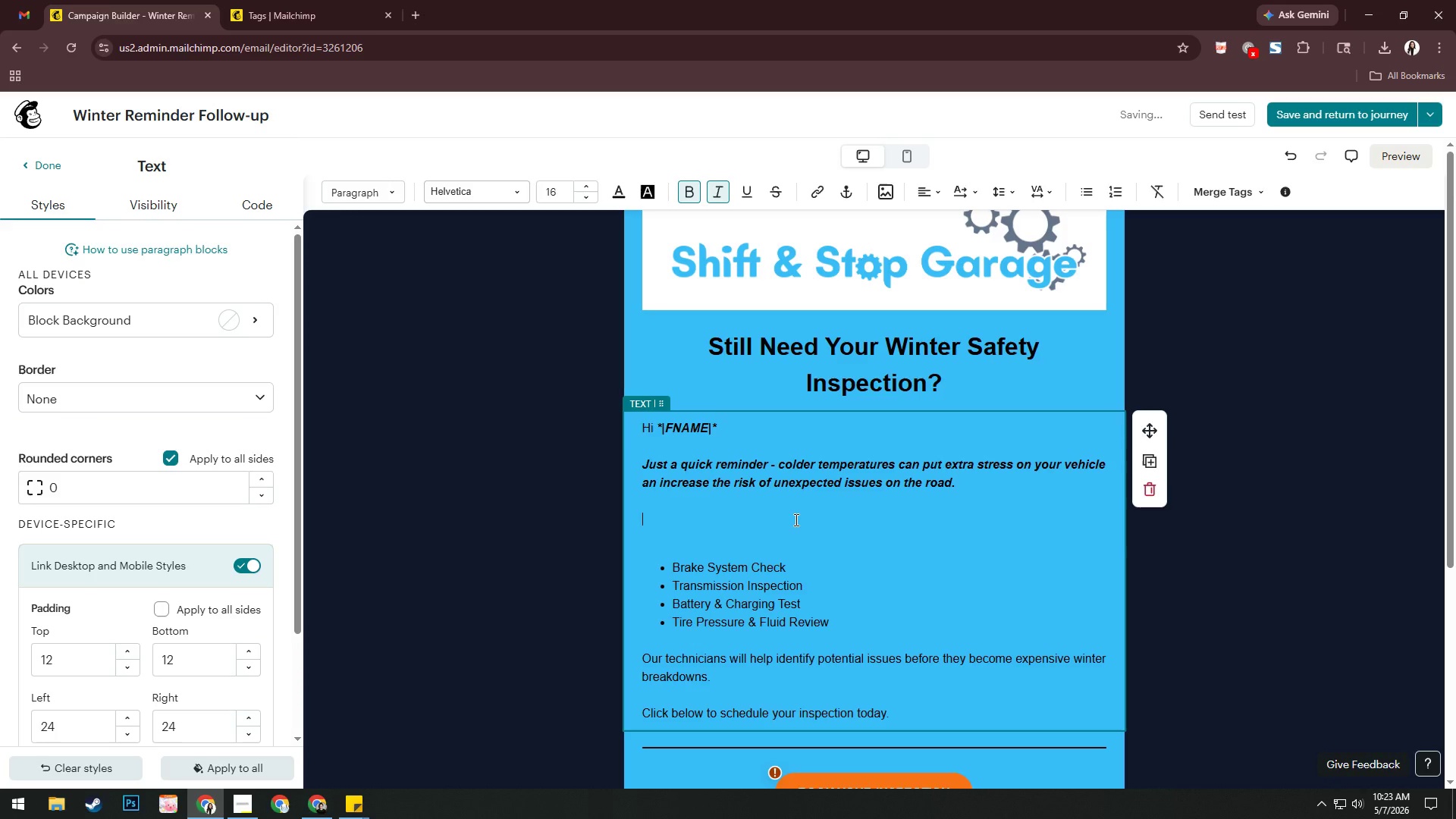 
type(If you haven't scheduled your Winter Safety Inspection yet/)
key(Backspace)
type(.)
key(Backspace)
type(, there's still time ti make sure youre)
key(Backspace)
type( vhicle is oreoared before the freeze arrives.)
 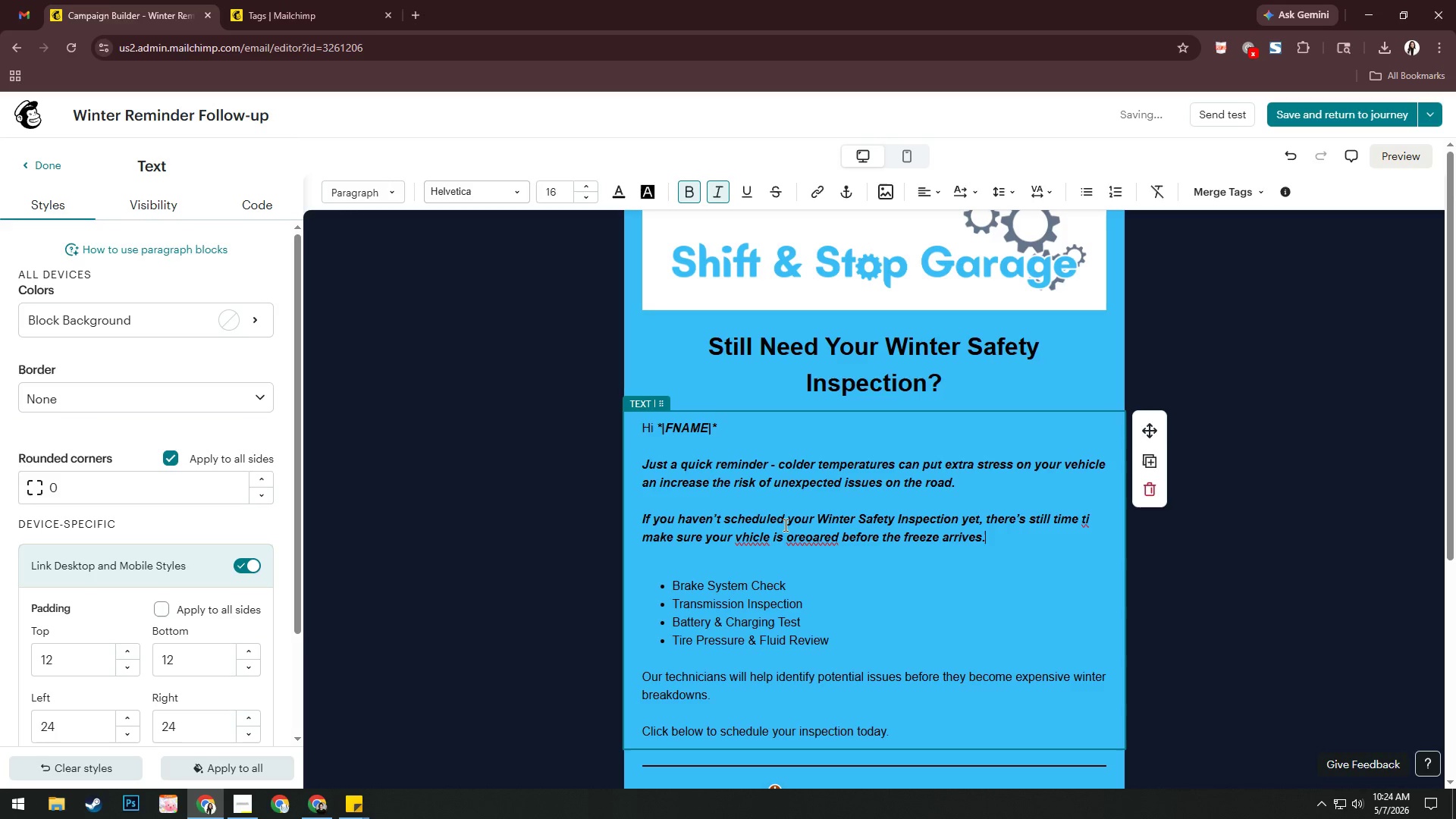 
left_click([811, 535])
 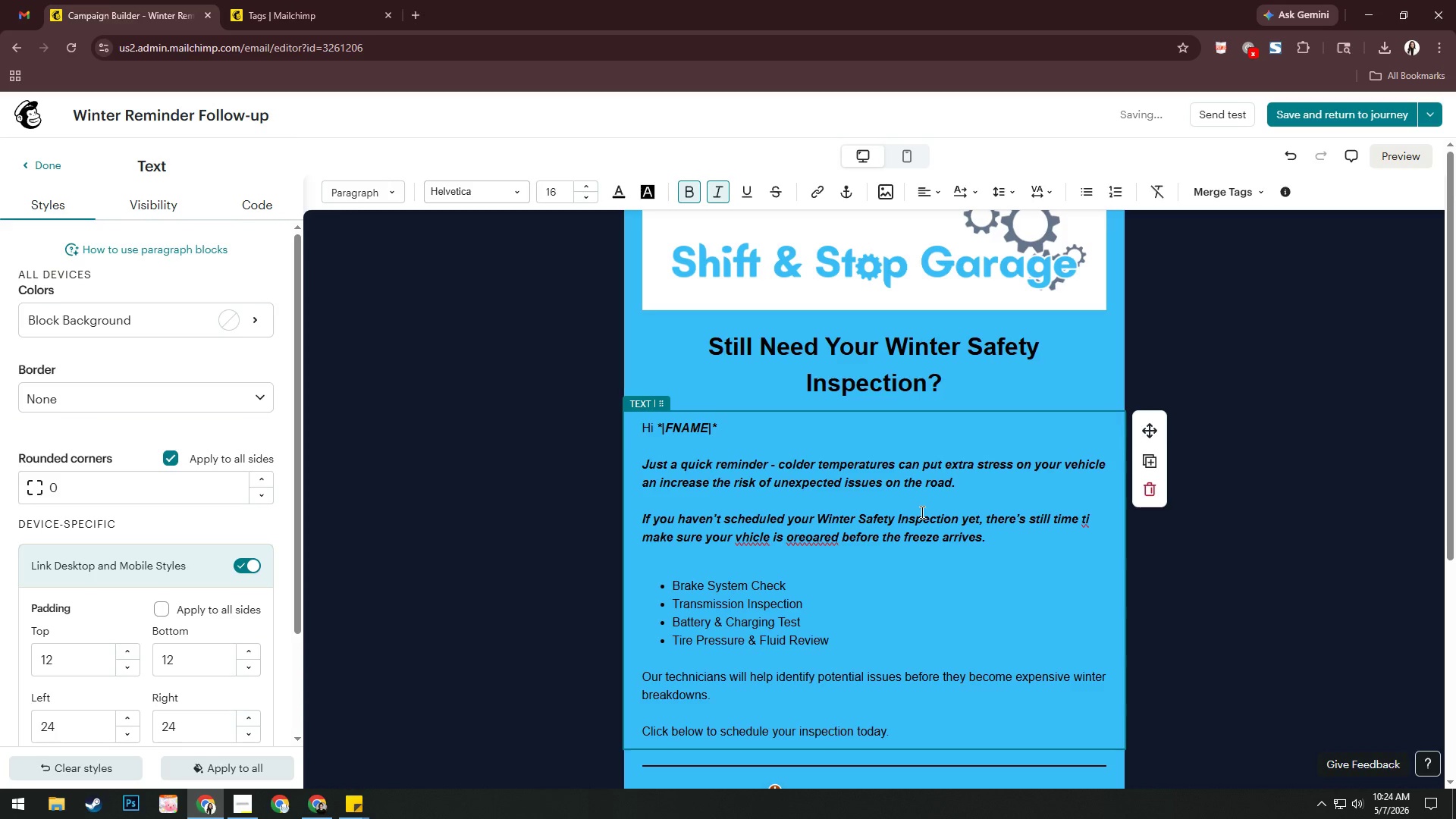 
key(Backspace)
 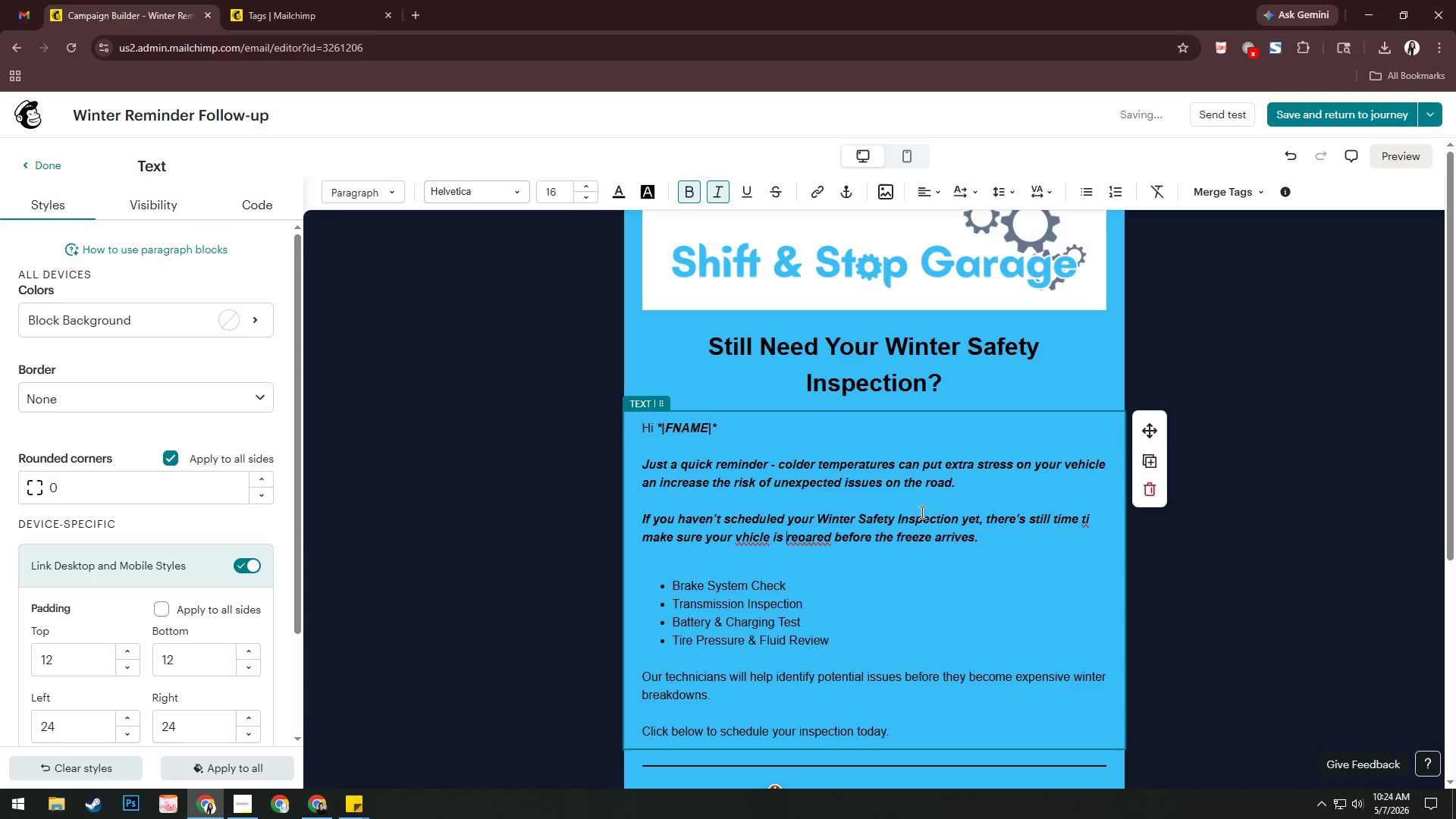 
key(P)
 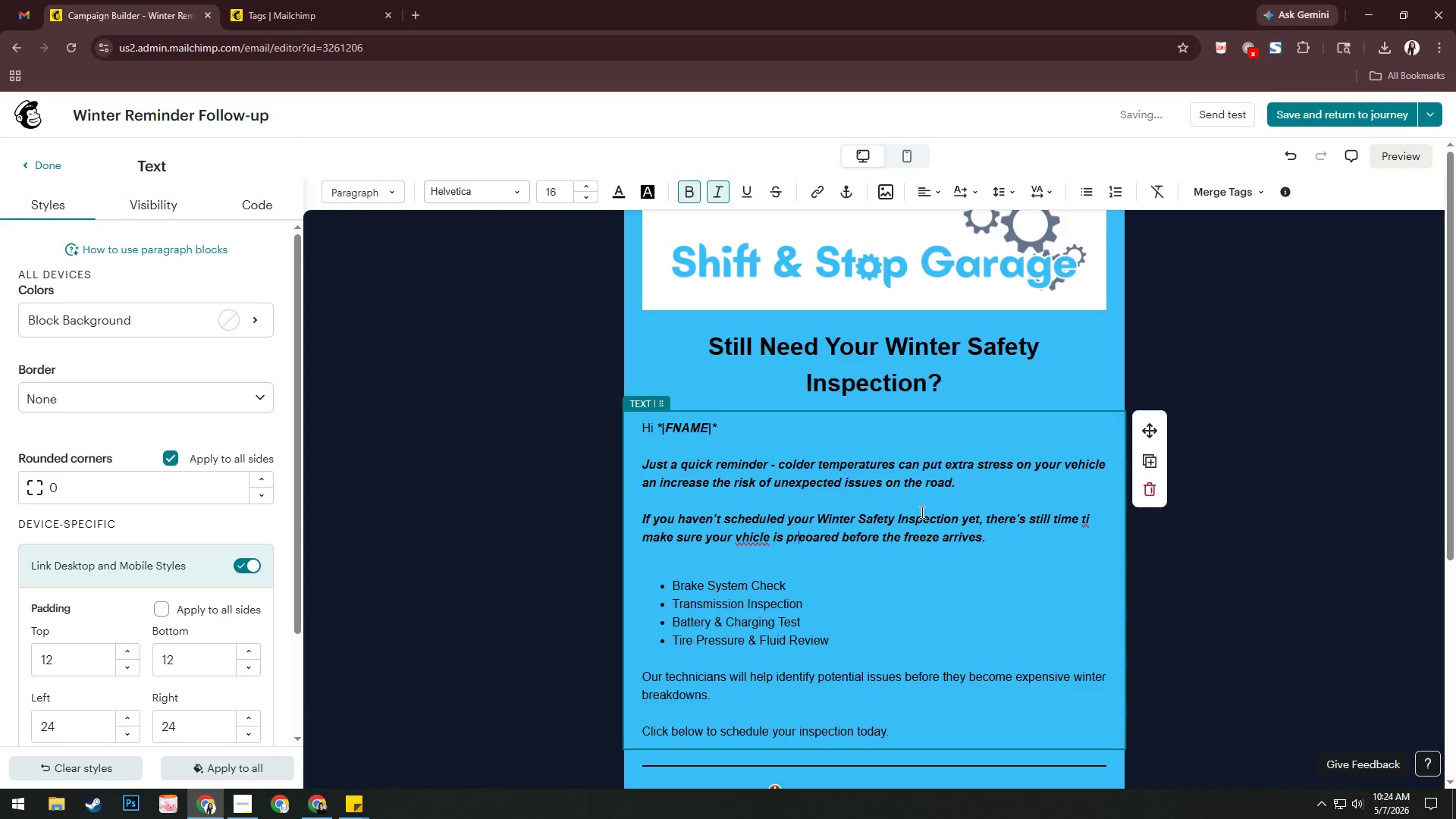 
key(ArrowRight)
 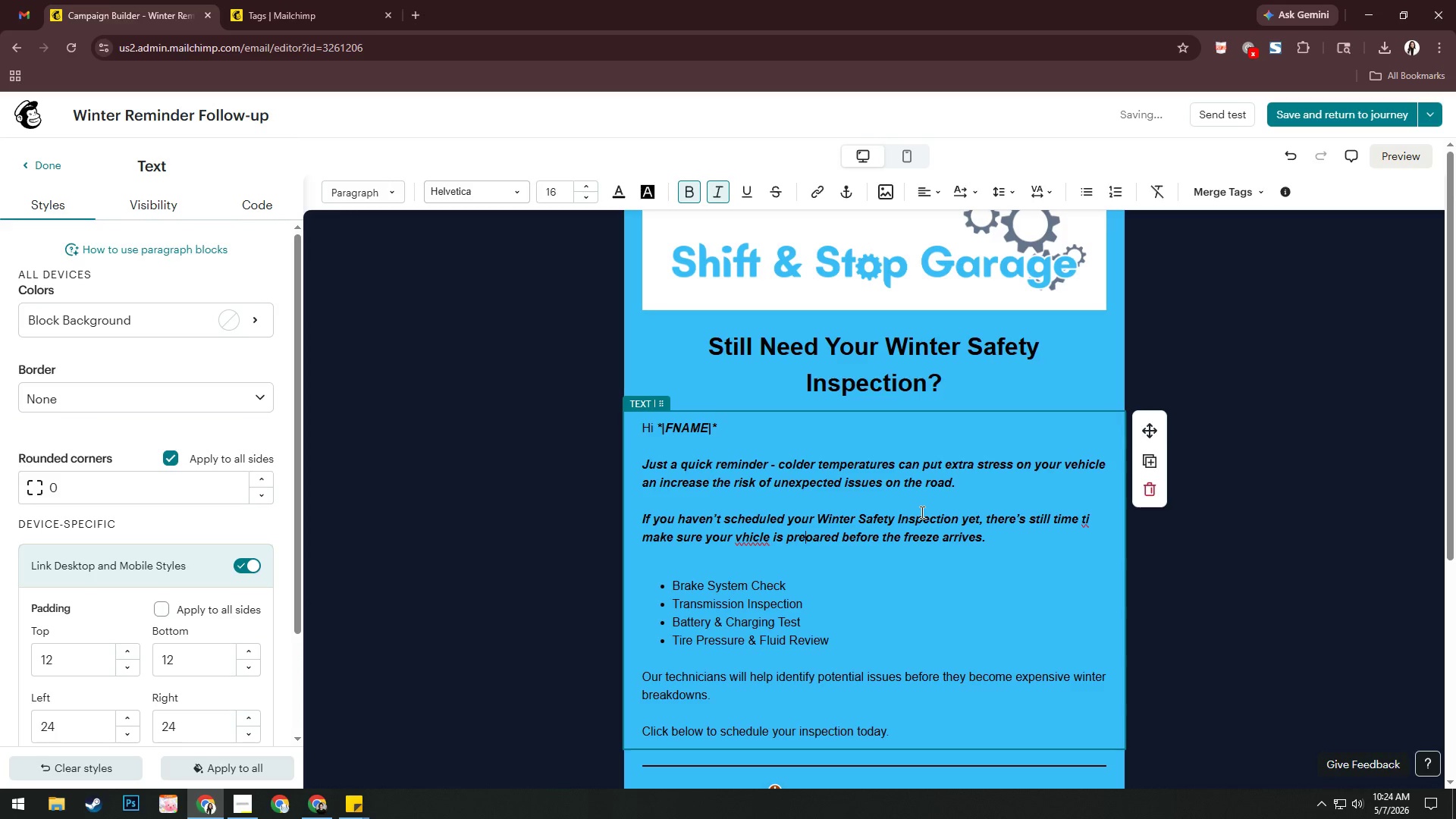 
key(ArrowRight)
 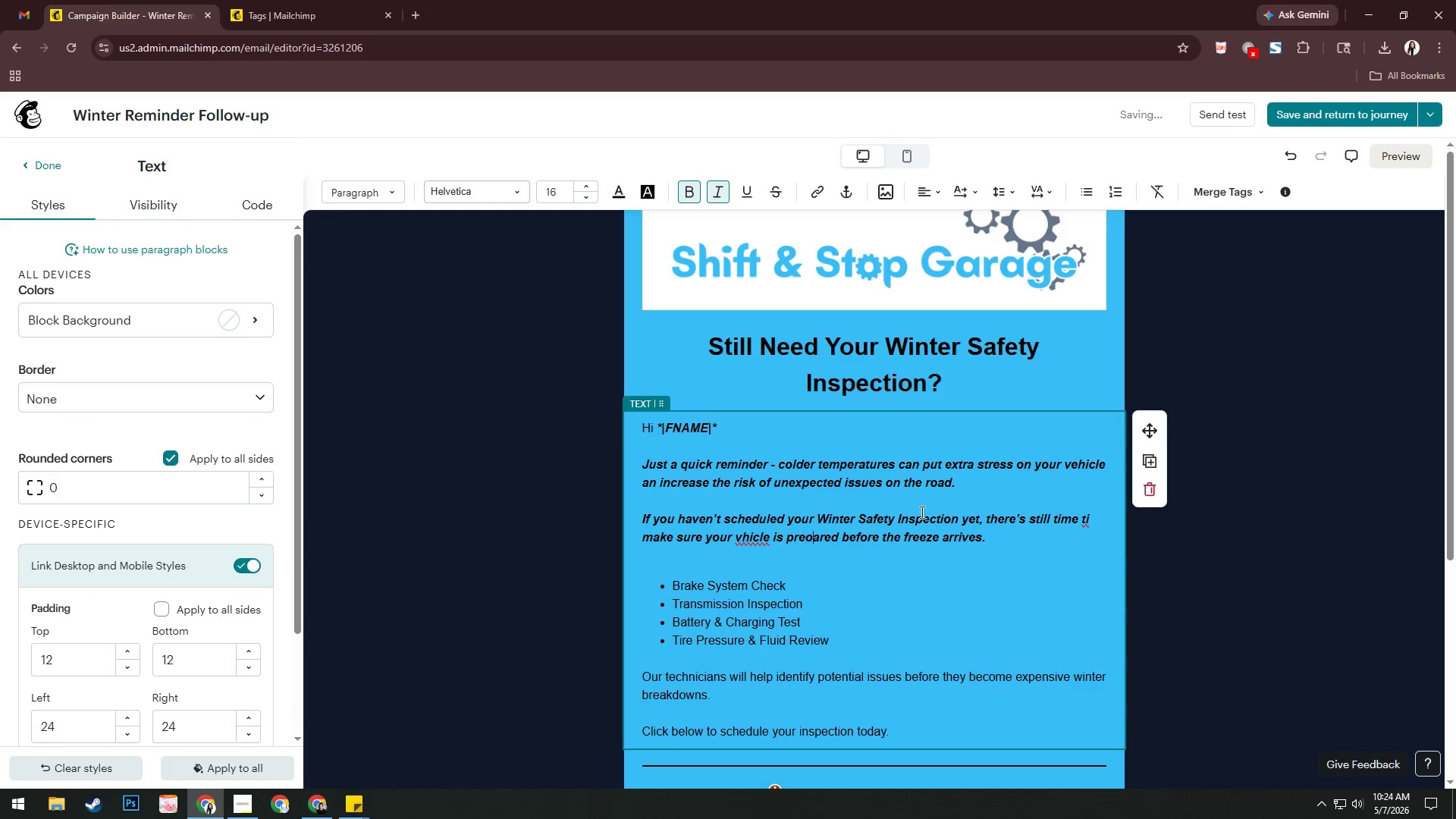 
key(ArrowRight)
 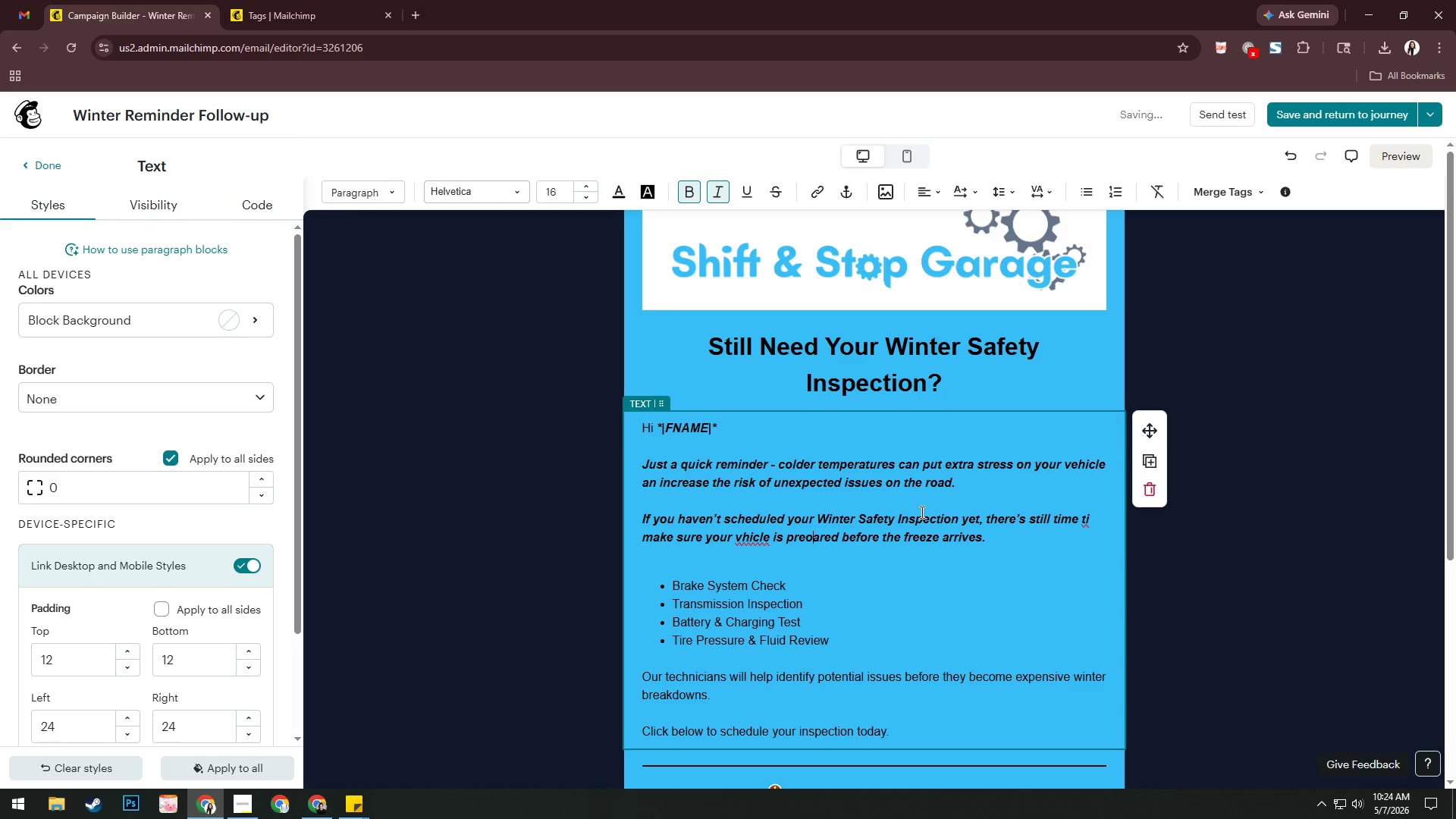 
key(Backspace)
 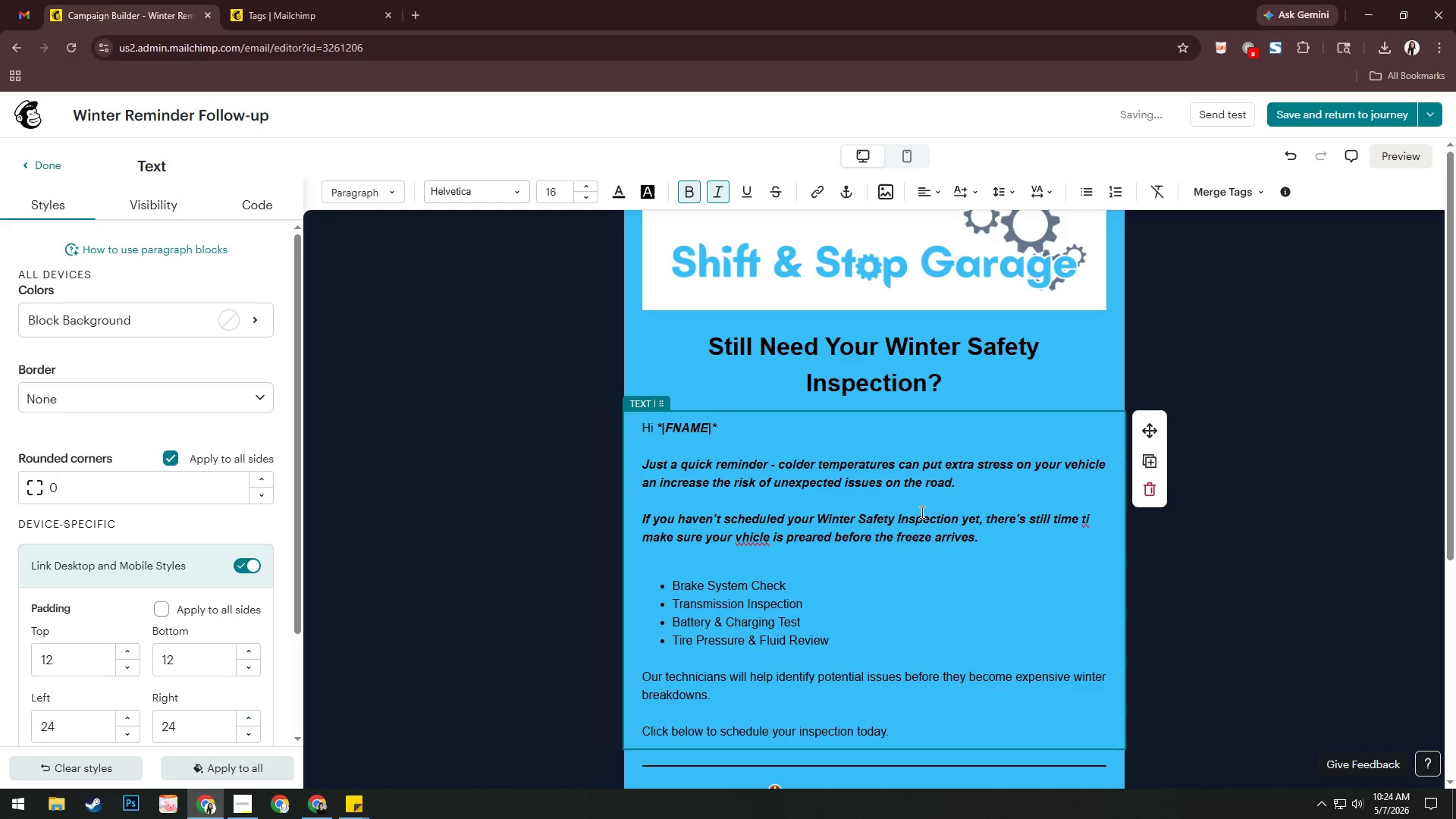 
key(P)
 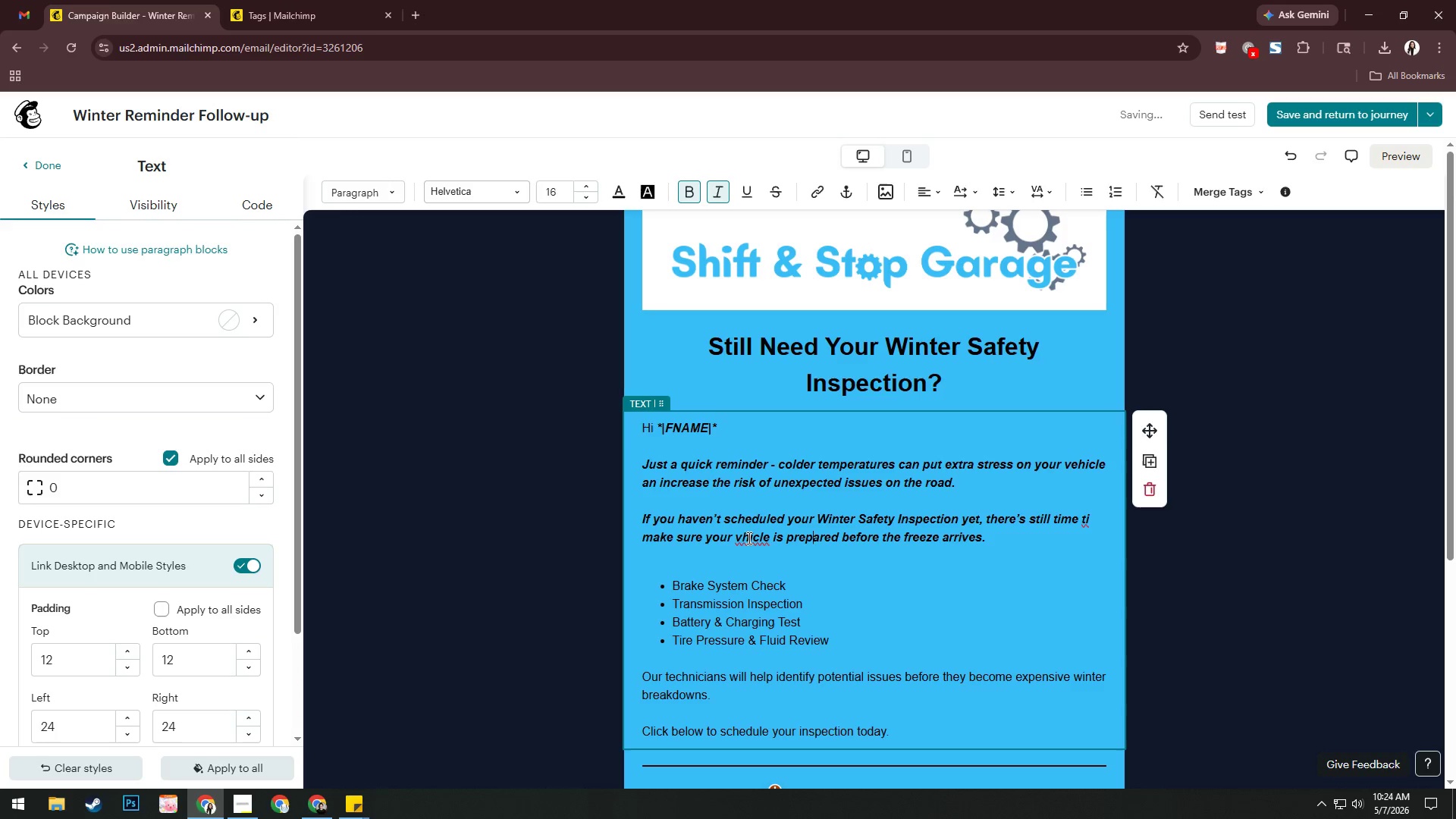 
left_click([742, 535])
 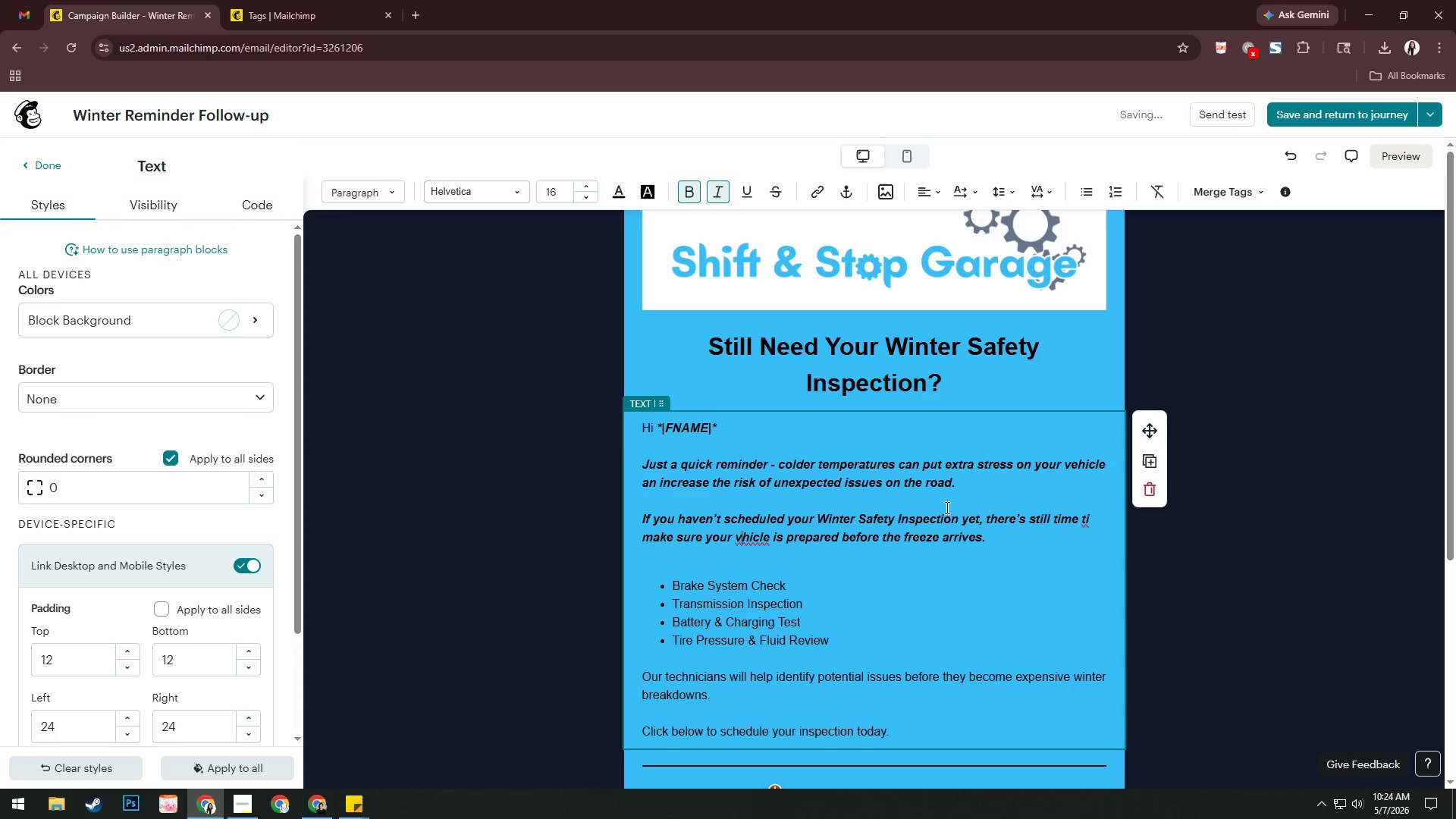 
key(E)
 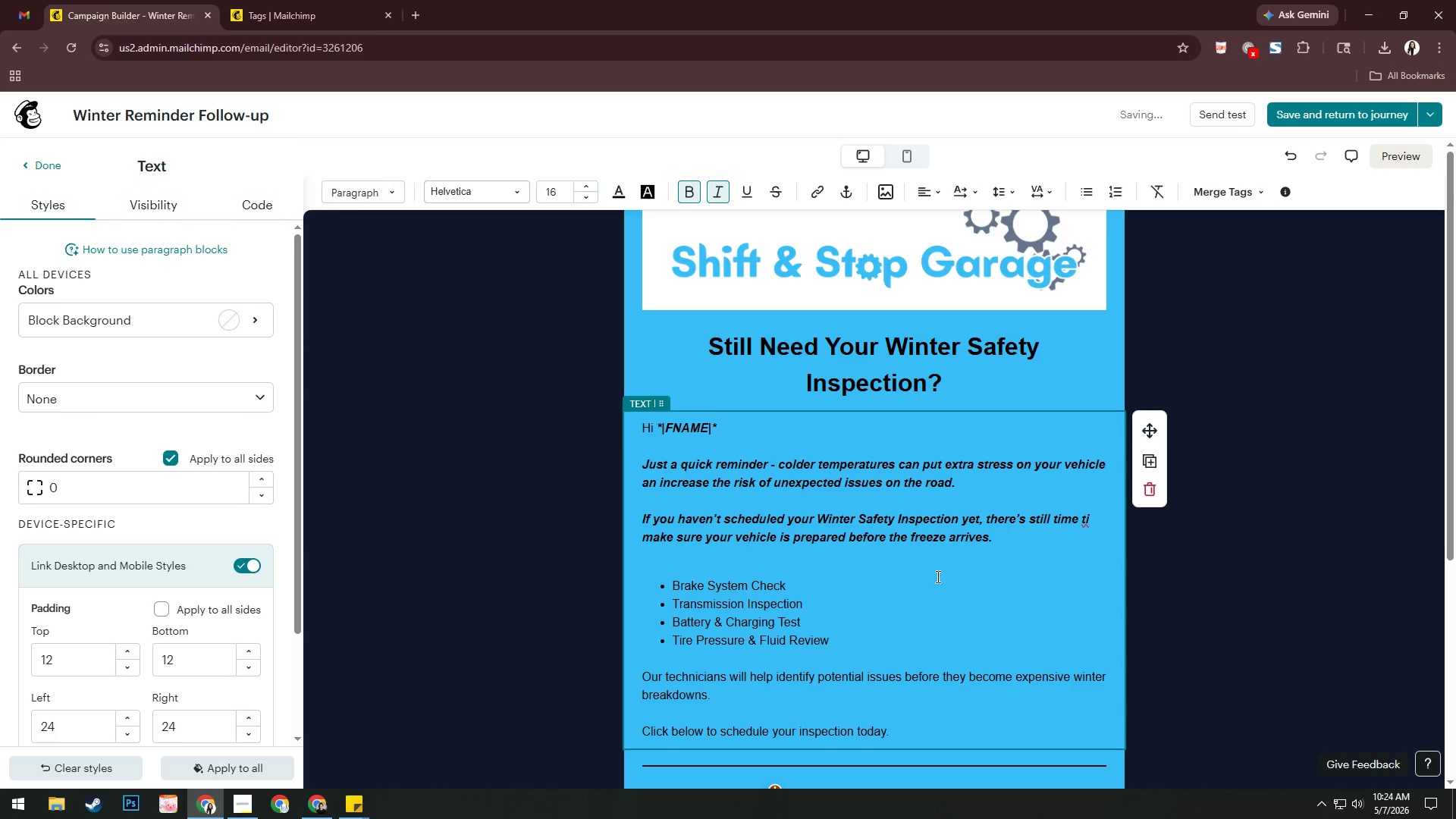 
left_click([940, 576])
 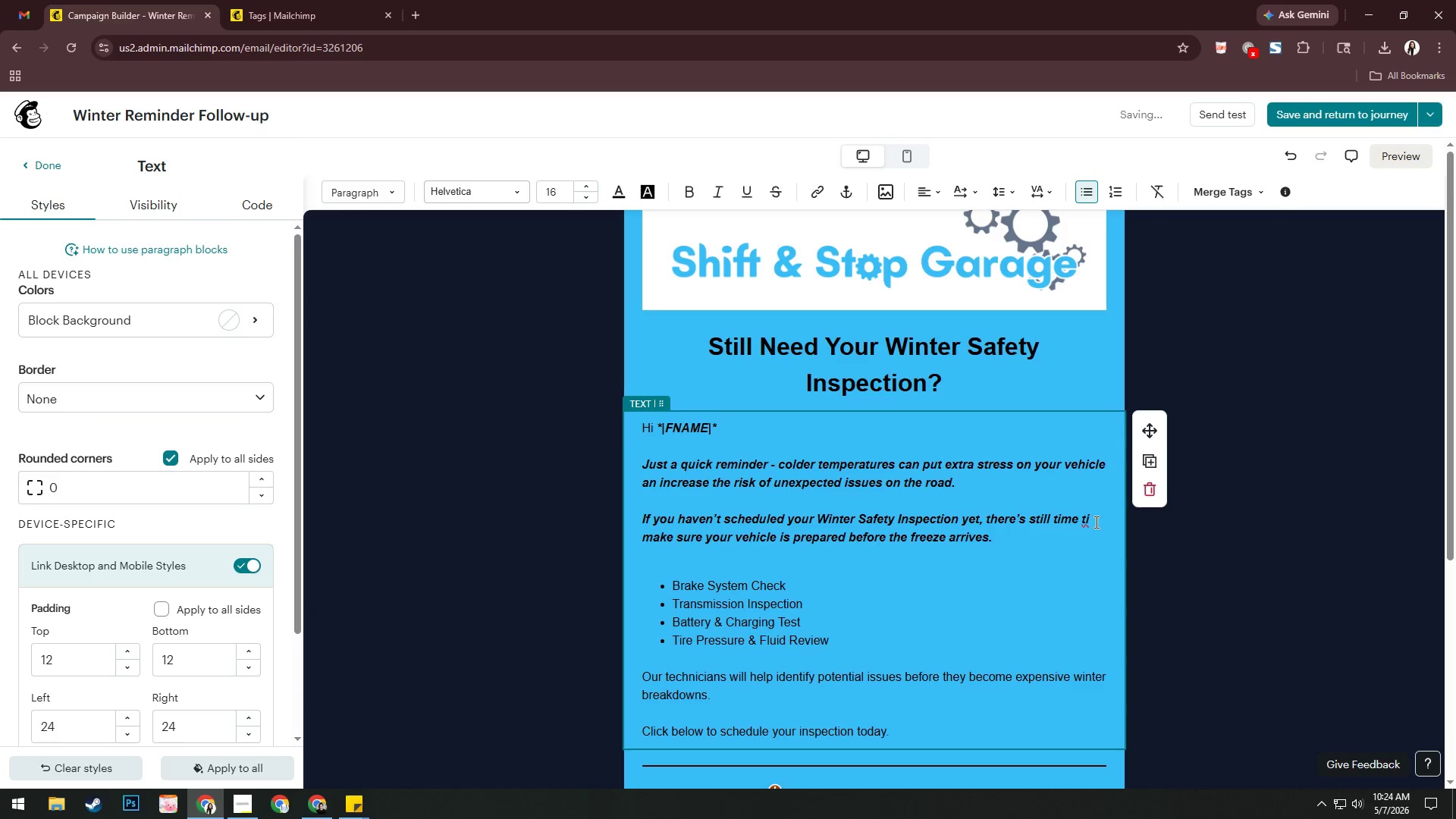 
left_click([1095, 516])
 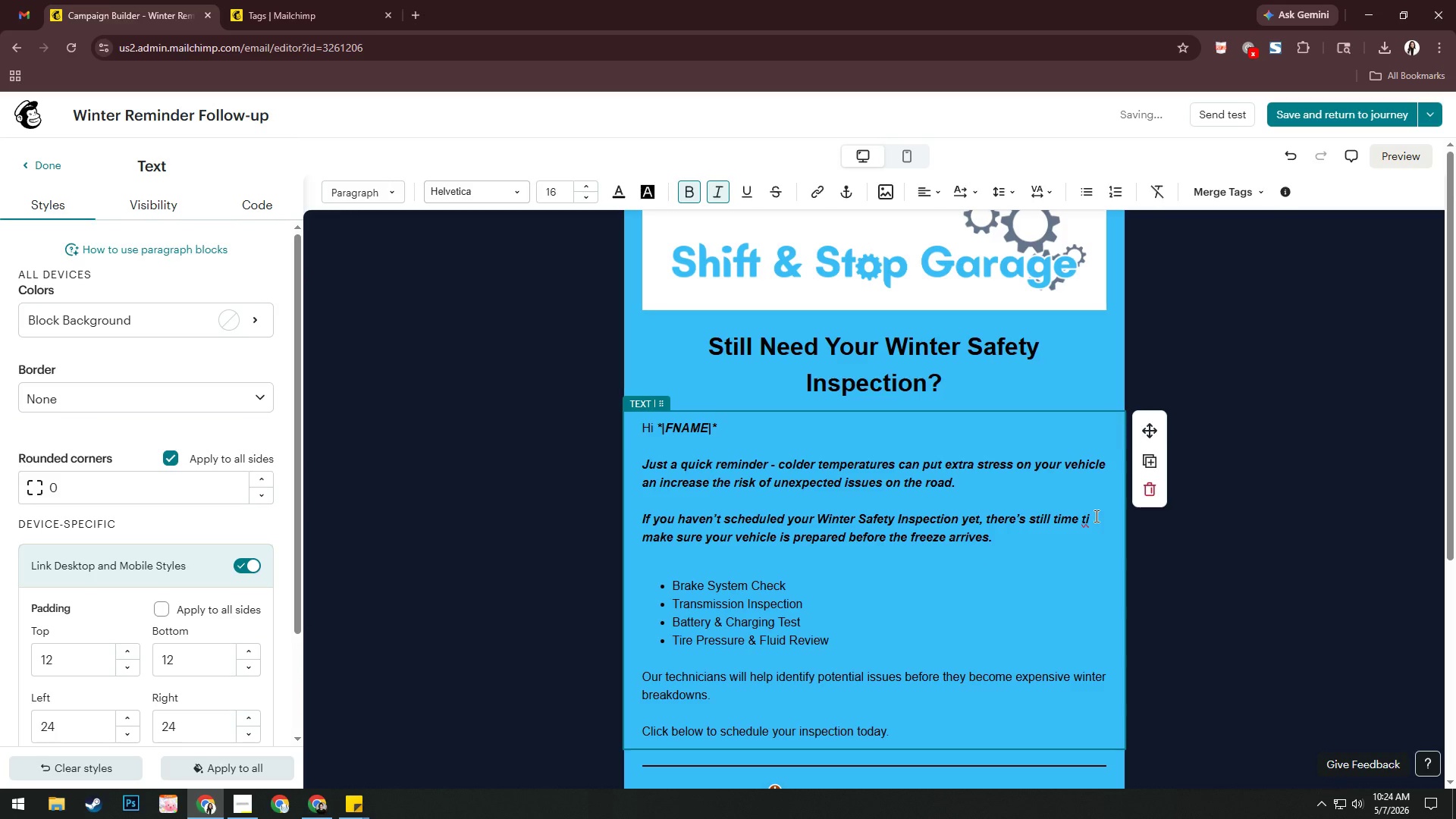 
key(Backspace)
 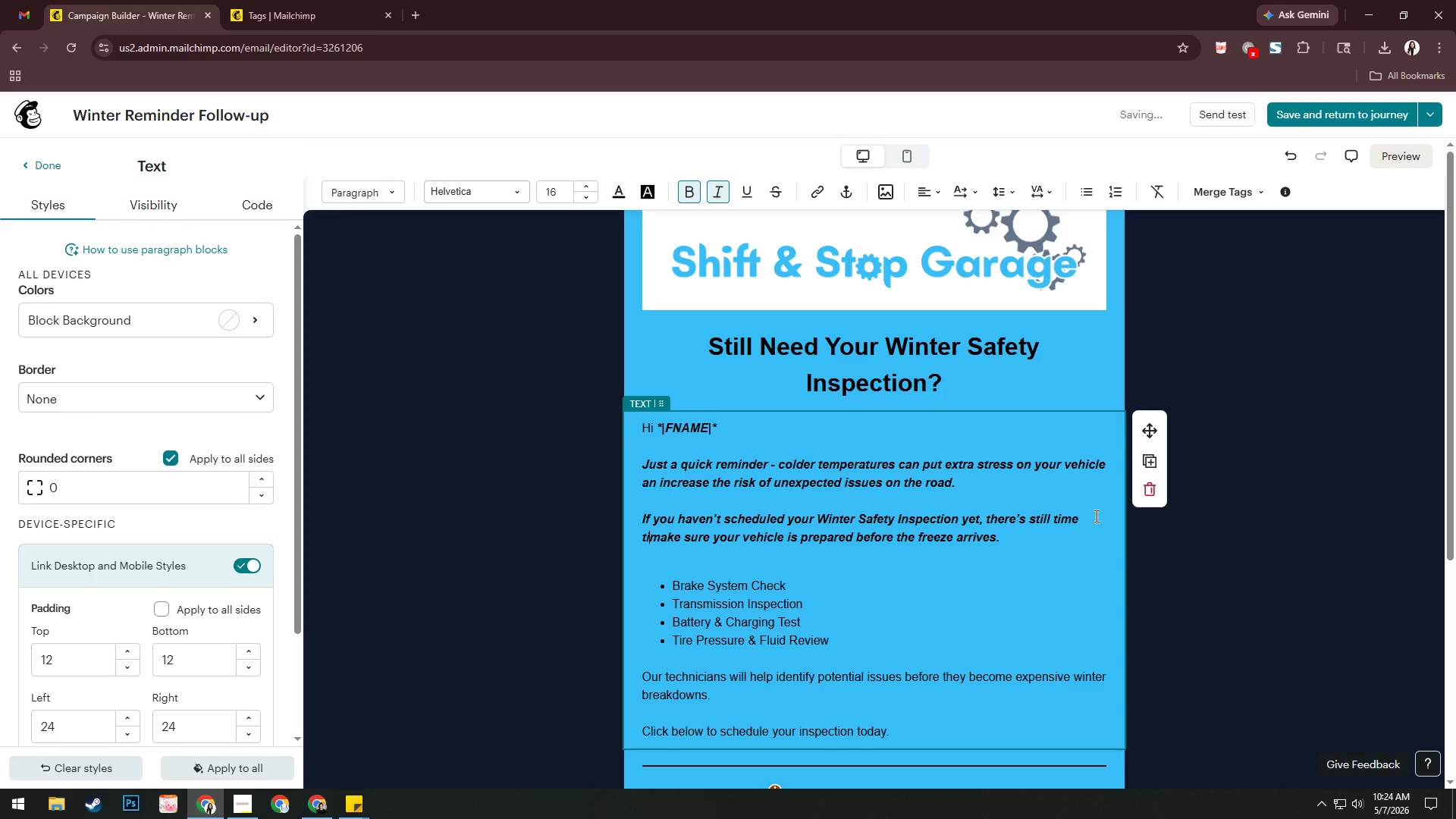 
key(Backspace)
 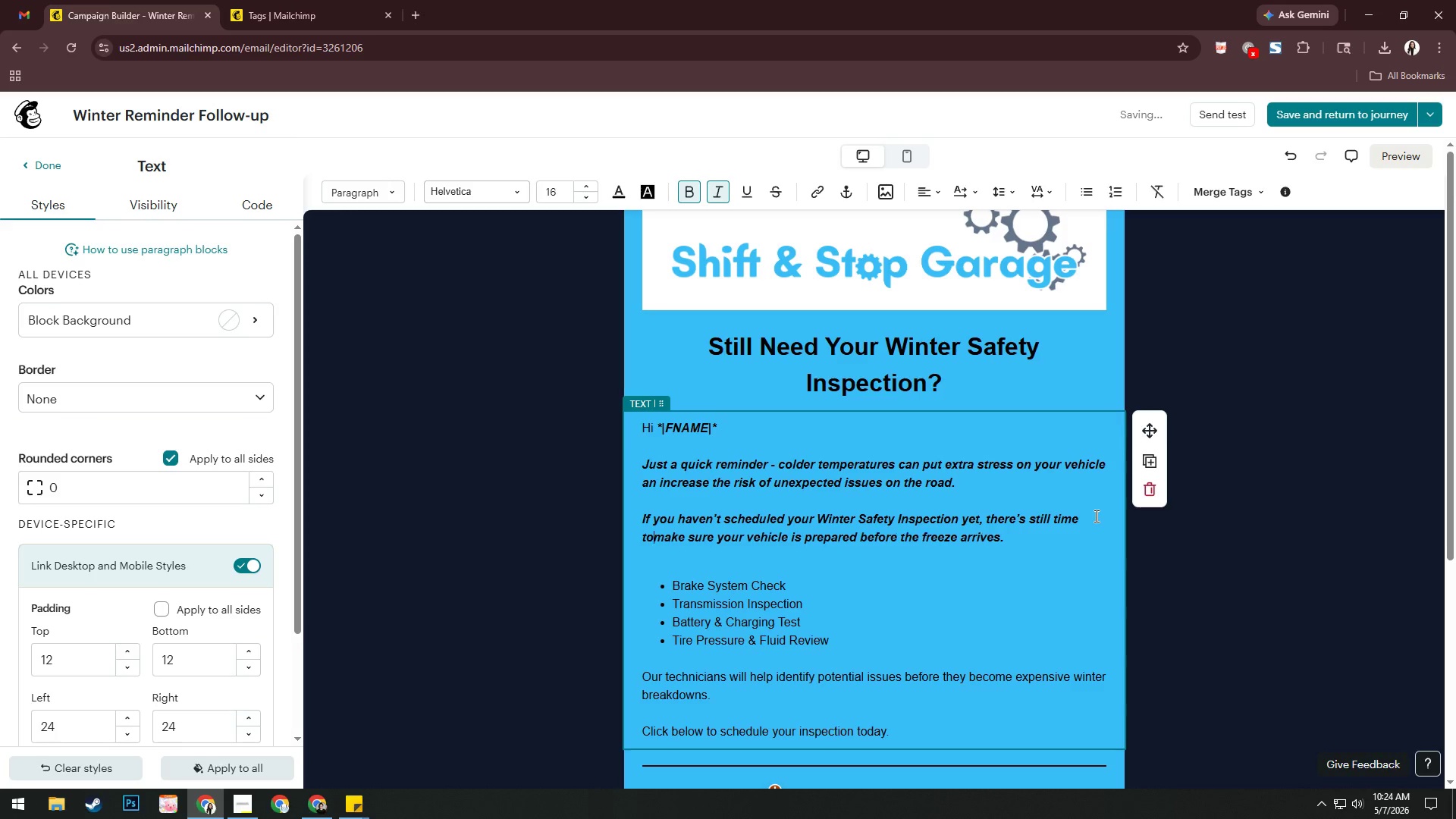 
key(O)
 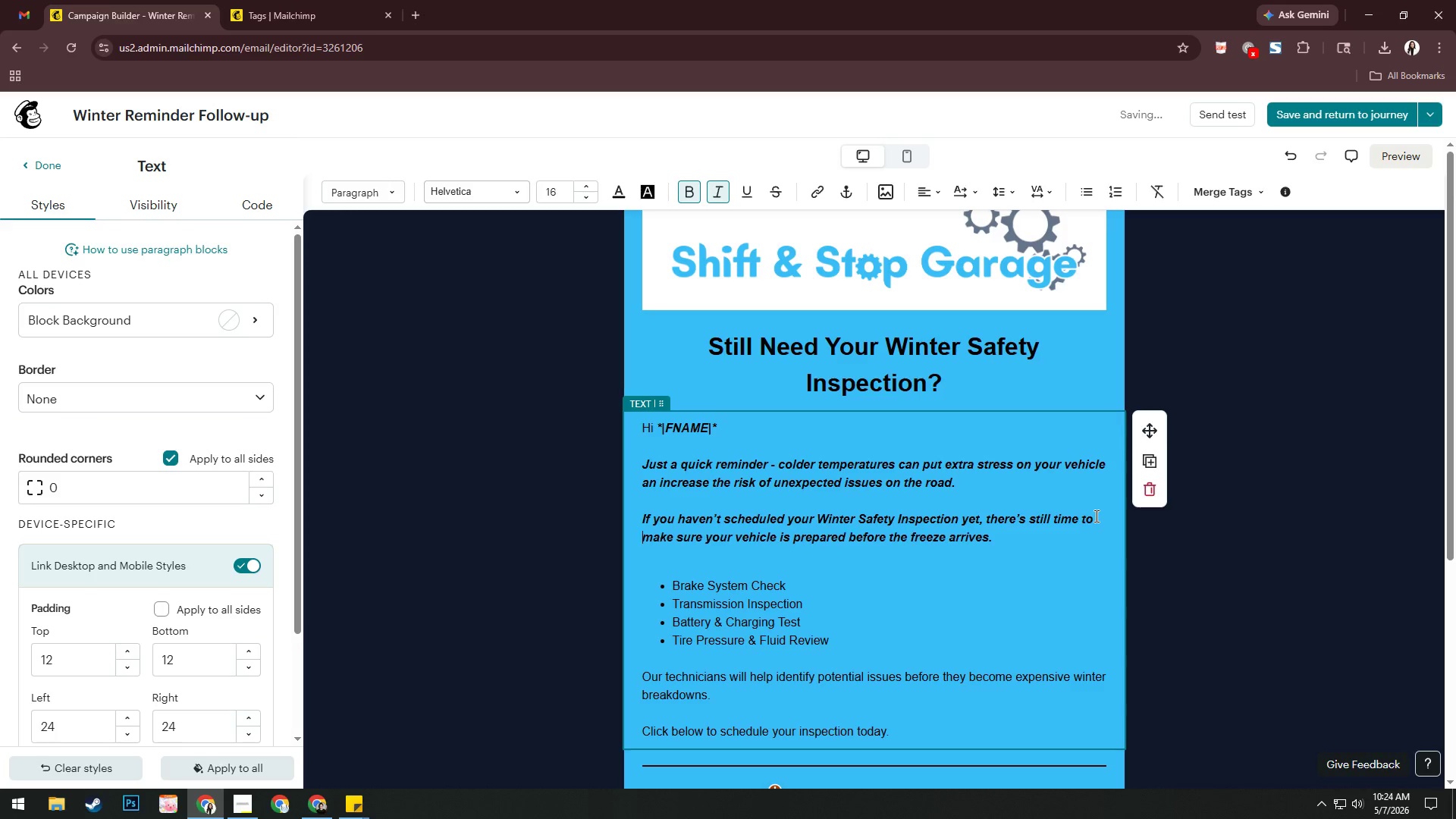 
key(Space)
 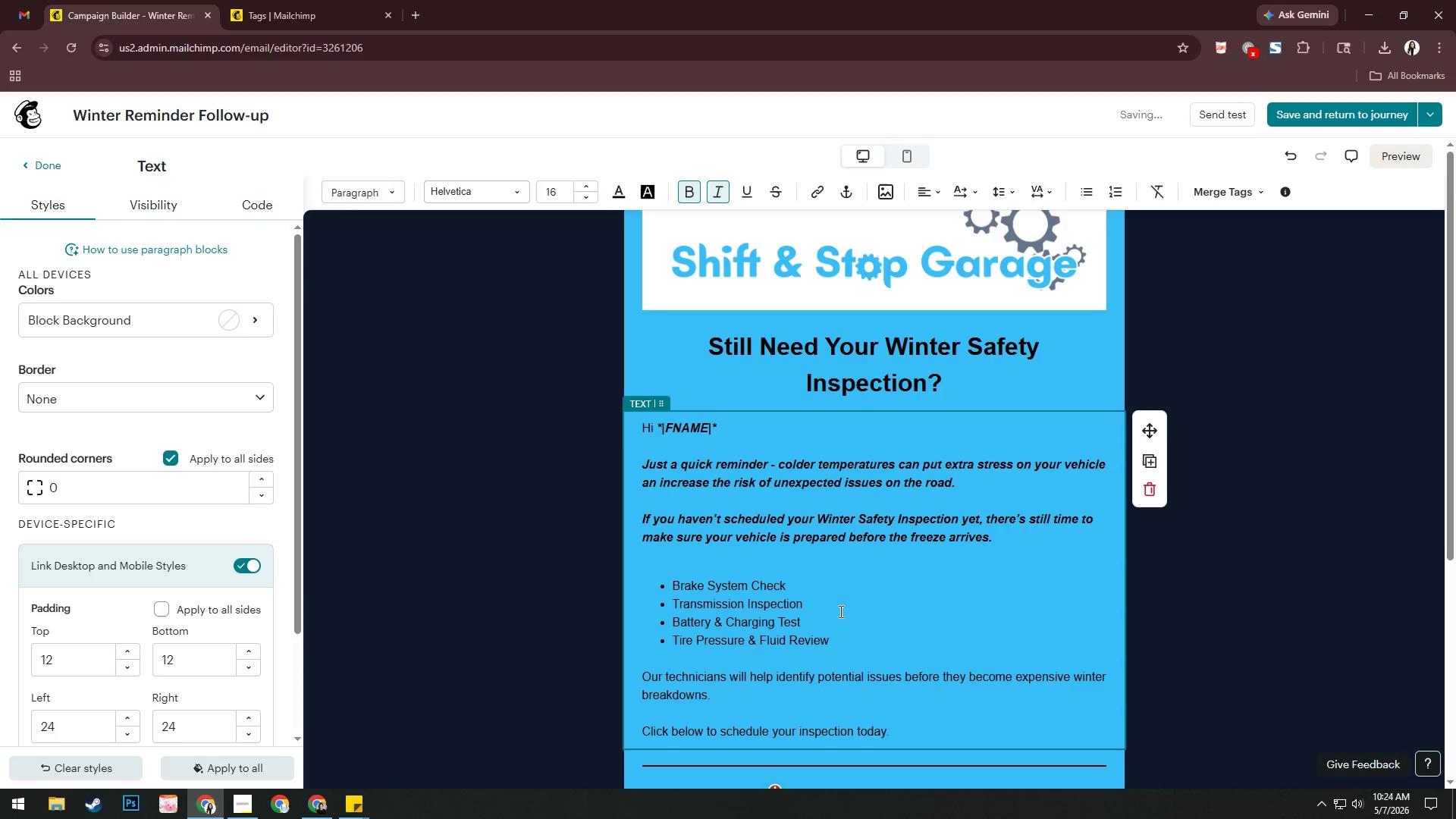 
left_click([932, 603])
 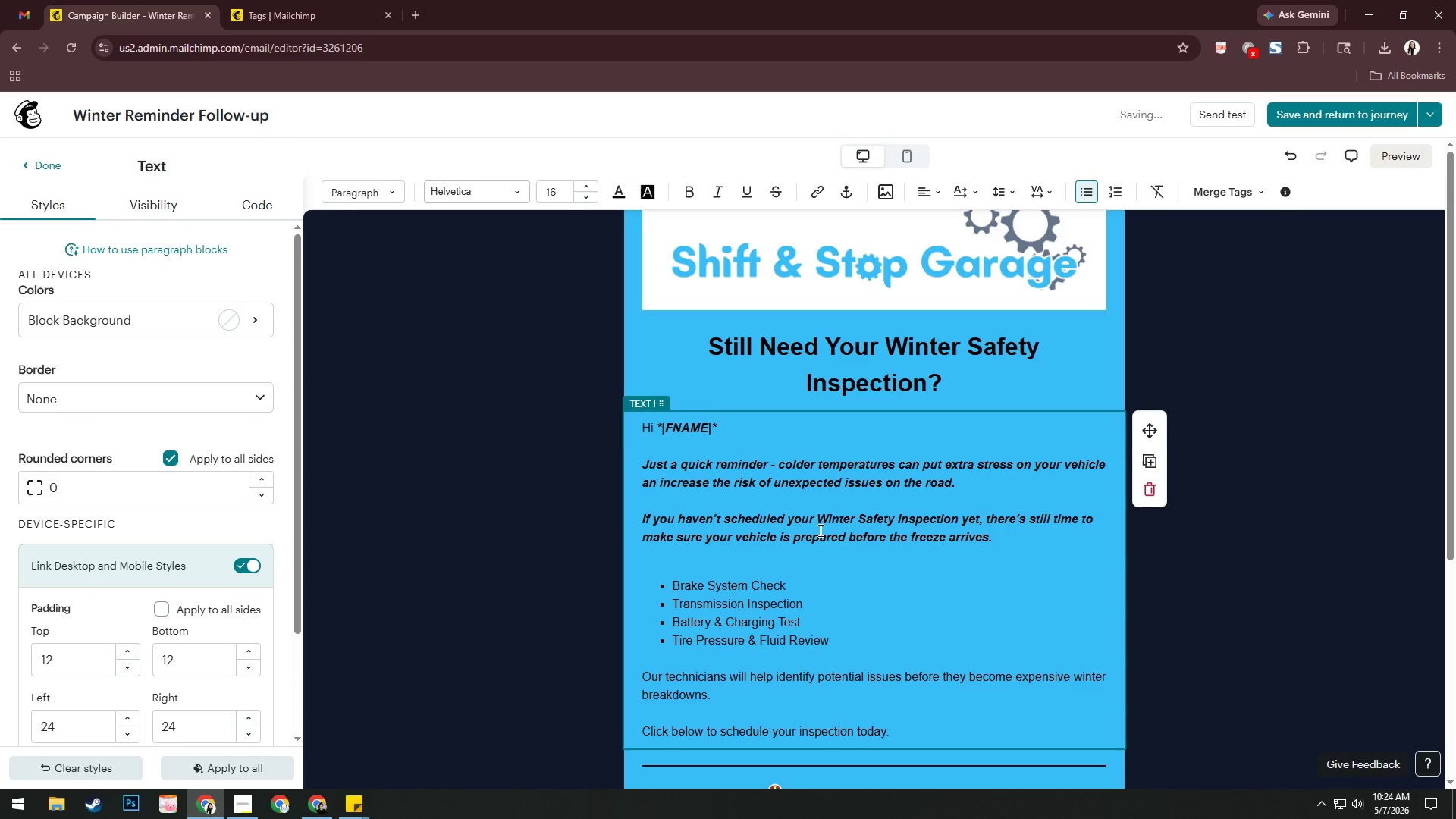 
scroll: coordinate [964, 532], scroll_direction: down, amount: 2.0
 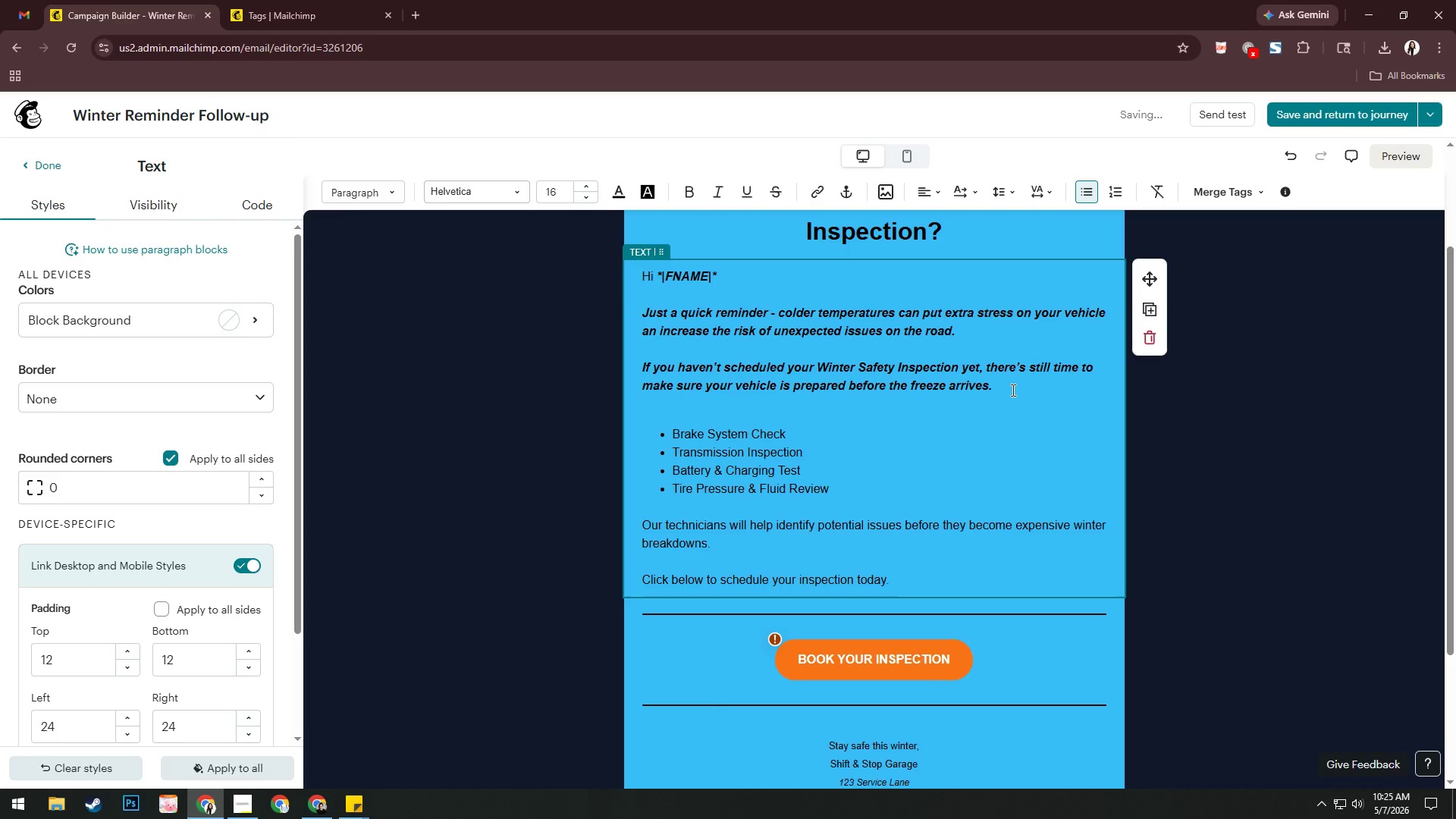 
wait(9.86)
 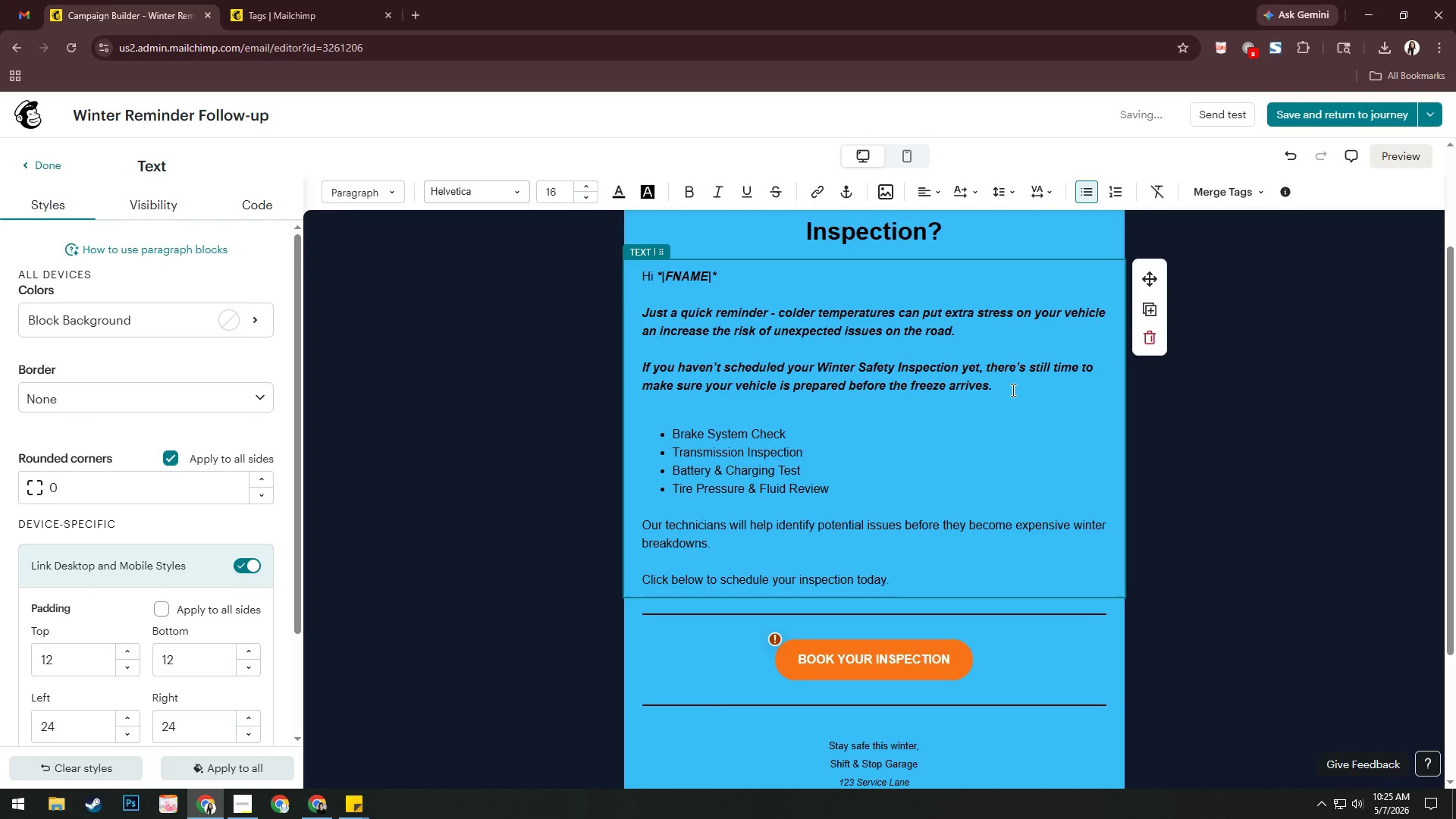 
left_click([1032, 383])
 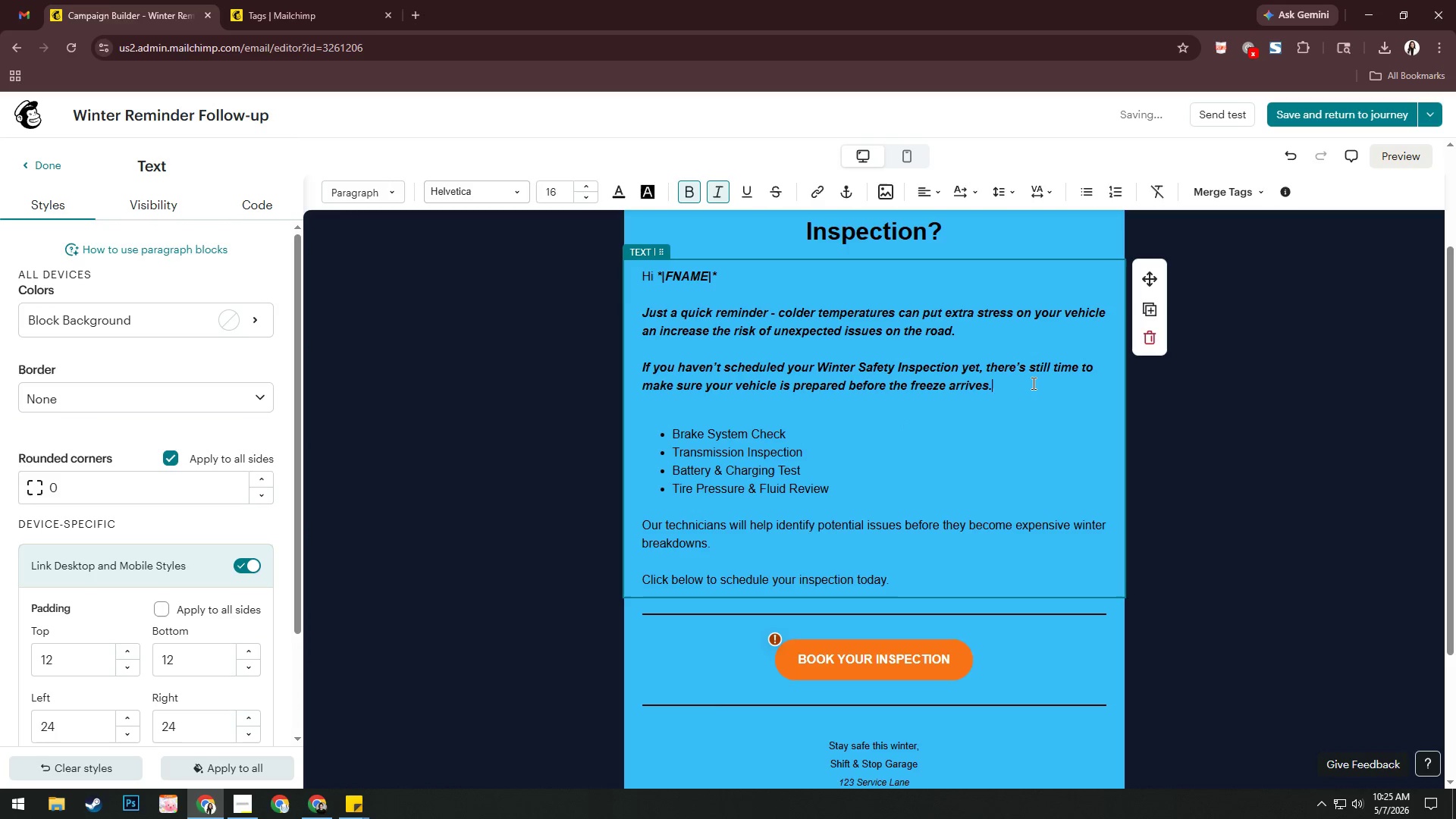 
key(NumpadEnter)
 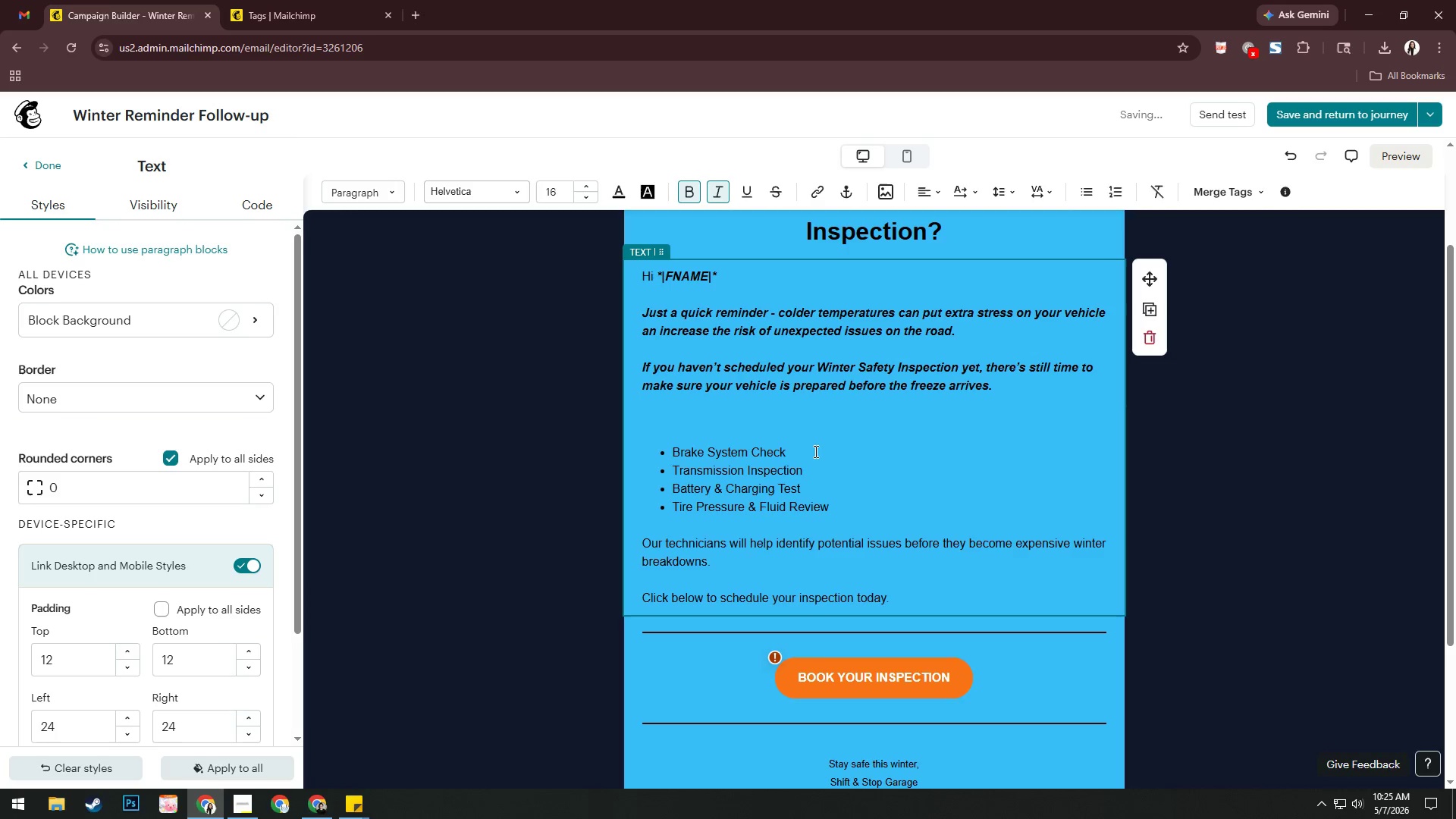 
type(Our Ins)
key(Backspace)
key(Backspace)
key(Backspace)
key(Backspace)
key(Backspace)
key(Backspace)
key(Backspace)
 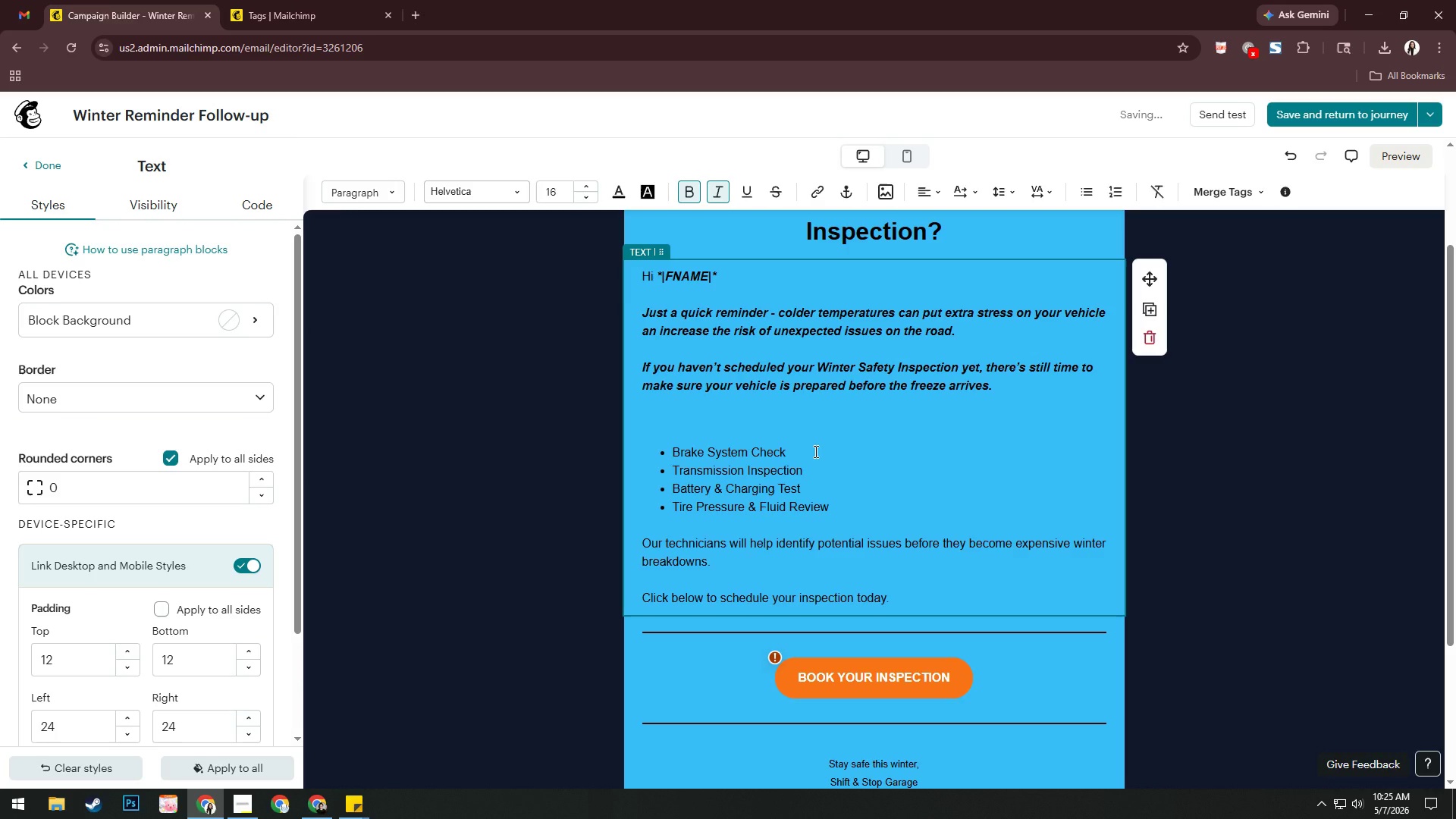 
key(Enter)
 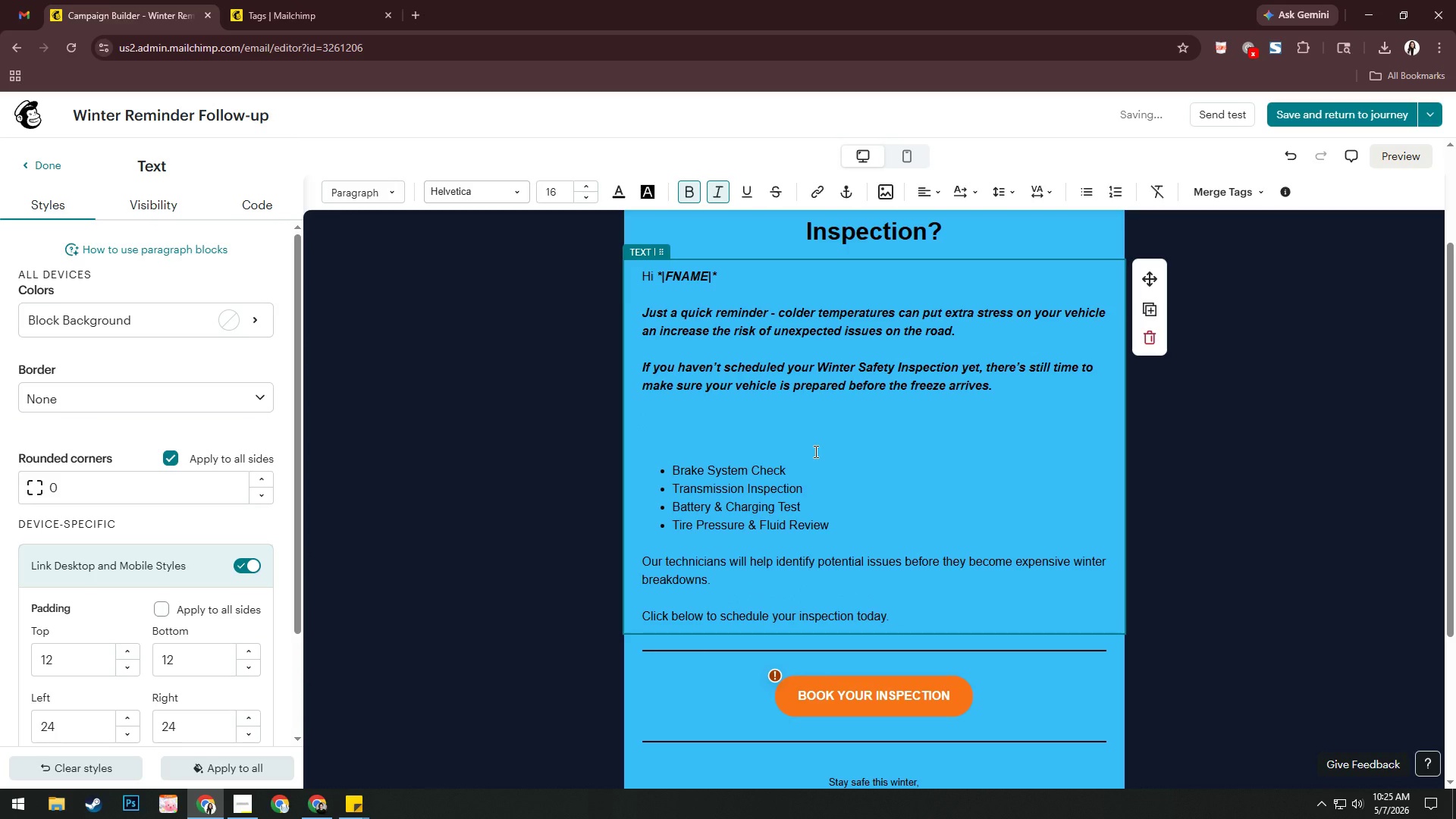 
key(Backspace)
 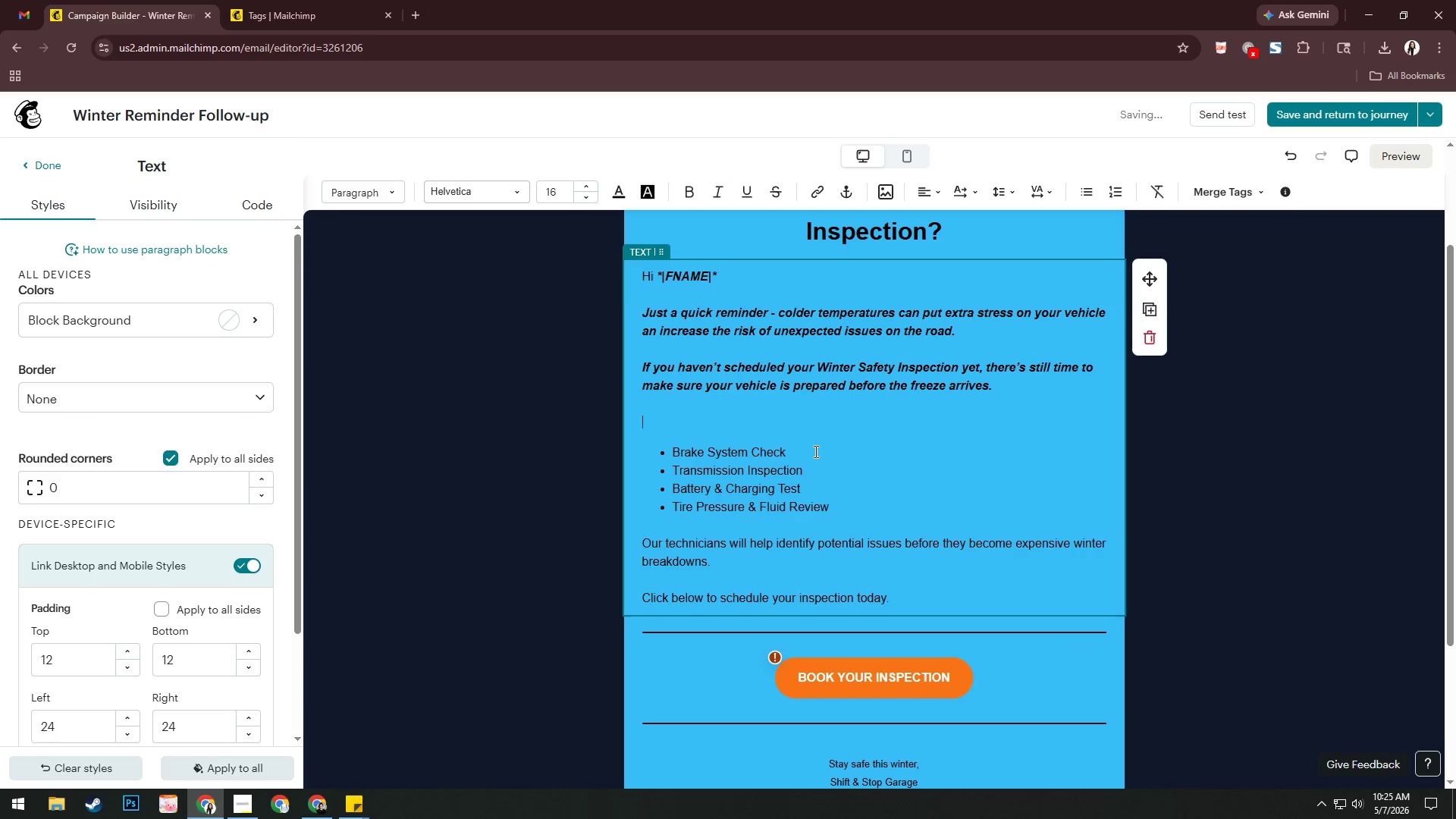 
key(ArrowDown)
 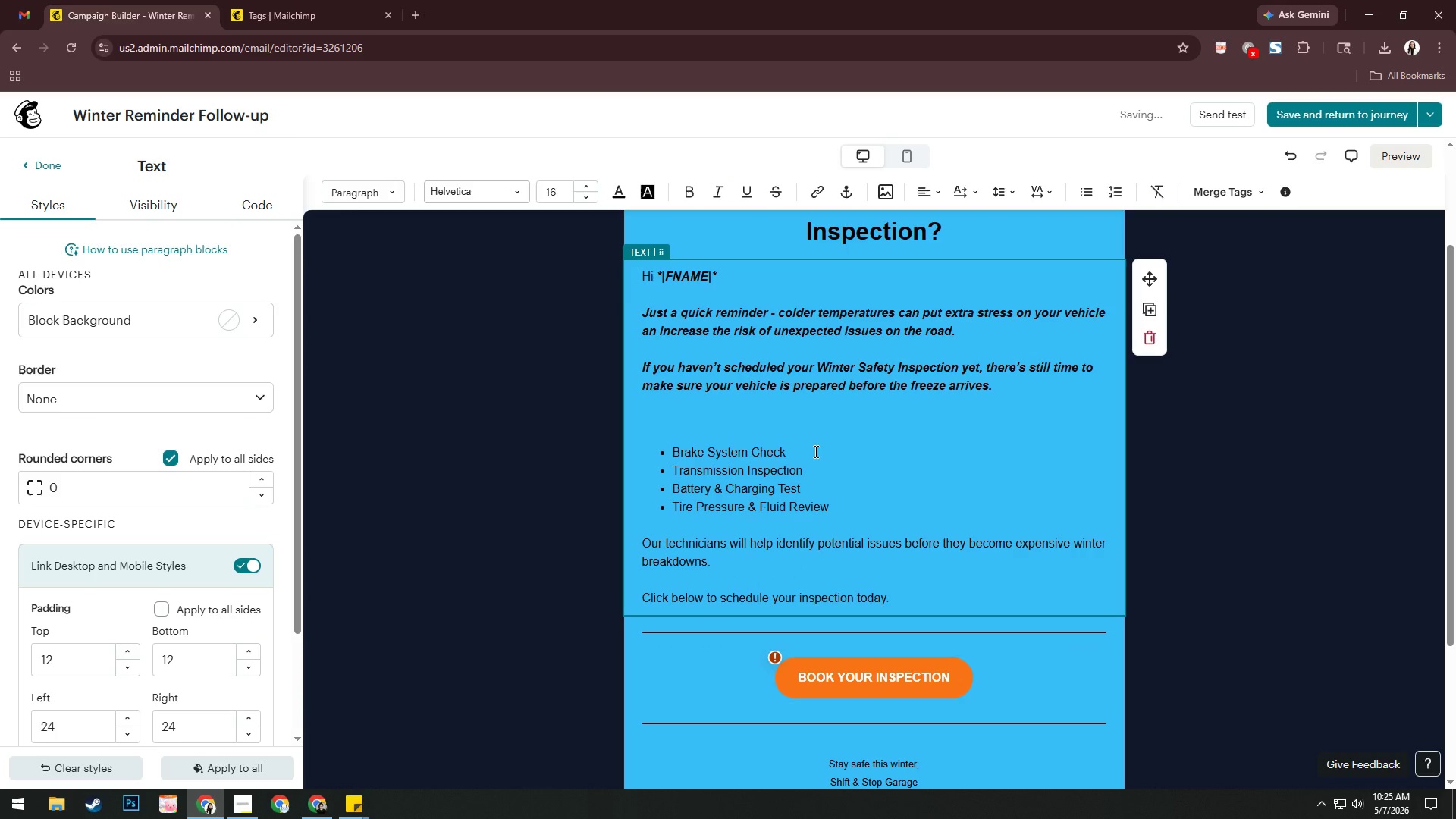 
type(Our Inspection include:)
 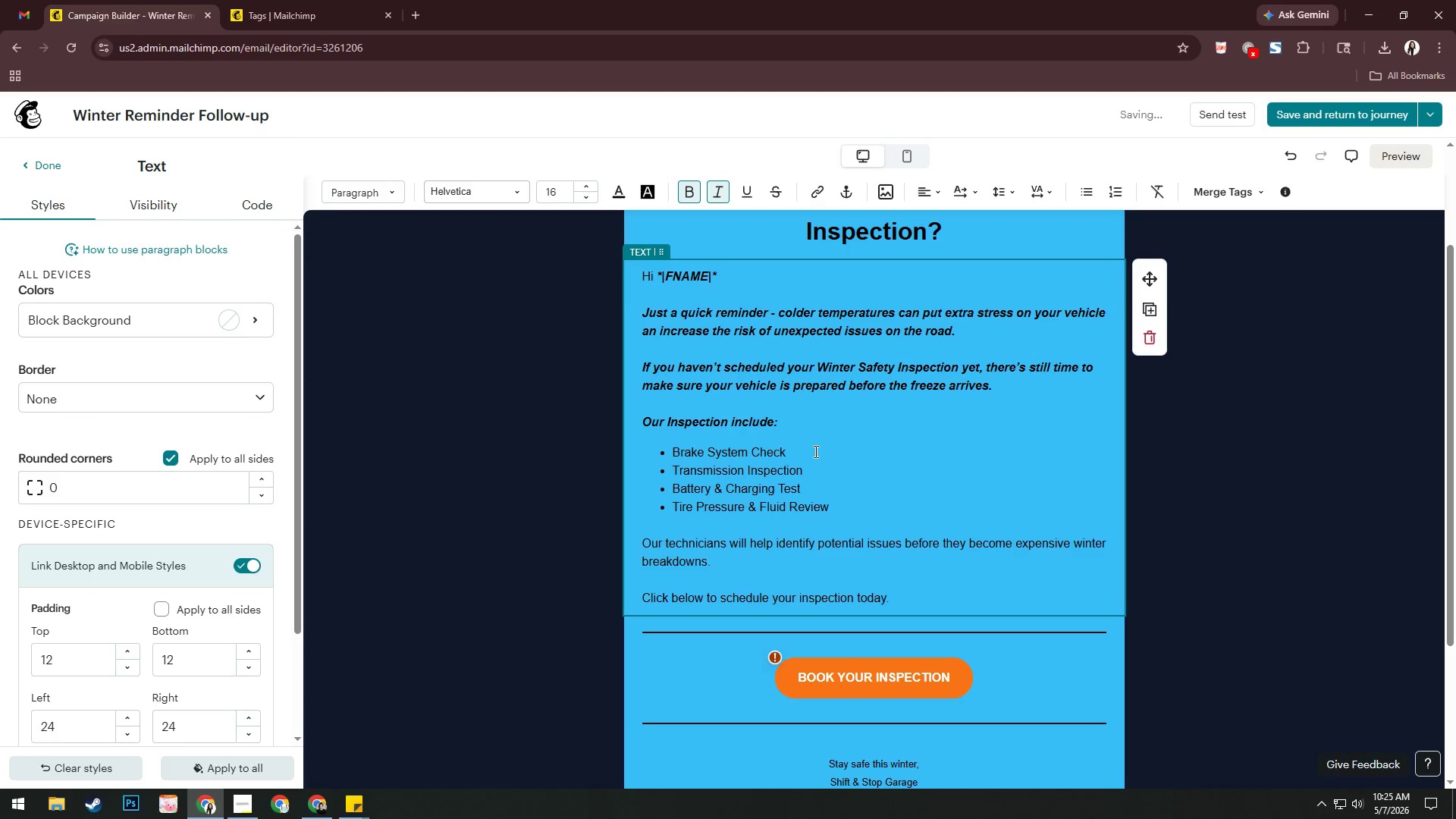 
key(ArrowLeft)
 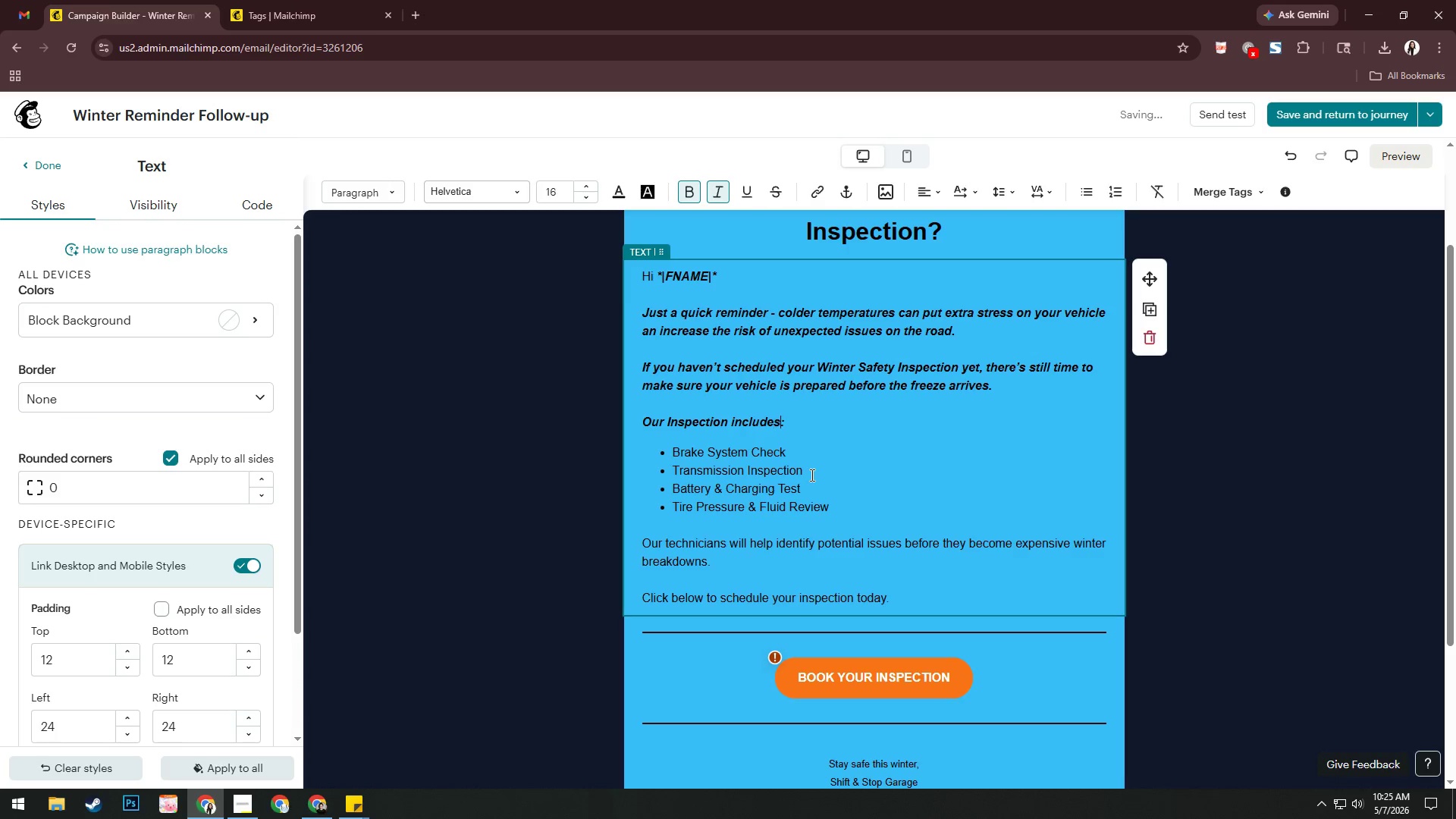 
key(S)
 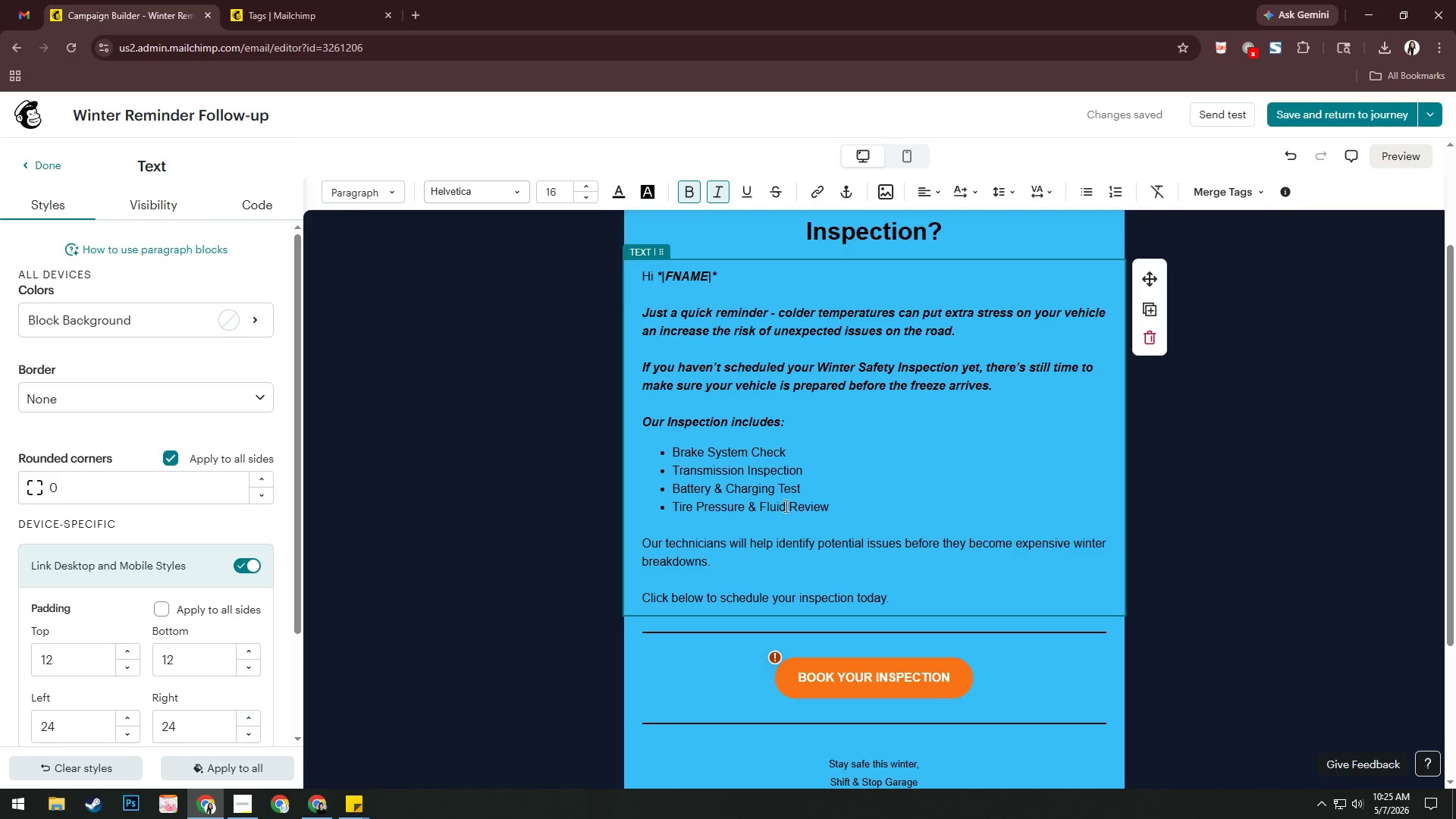 
wait(12.22)
 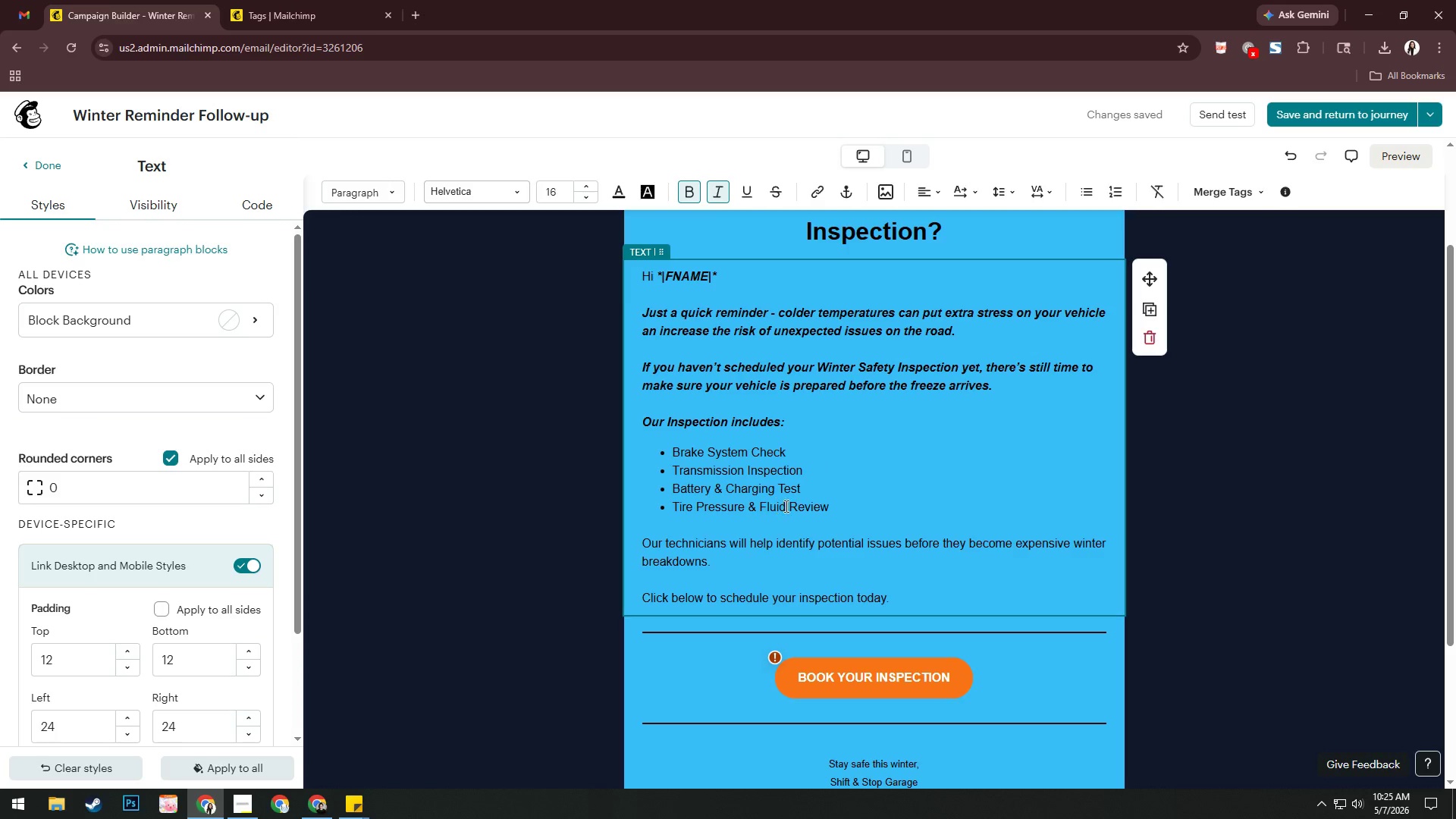 
scroll: coordinate [879, 519], scroll_direction: down, amount: 2.0
 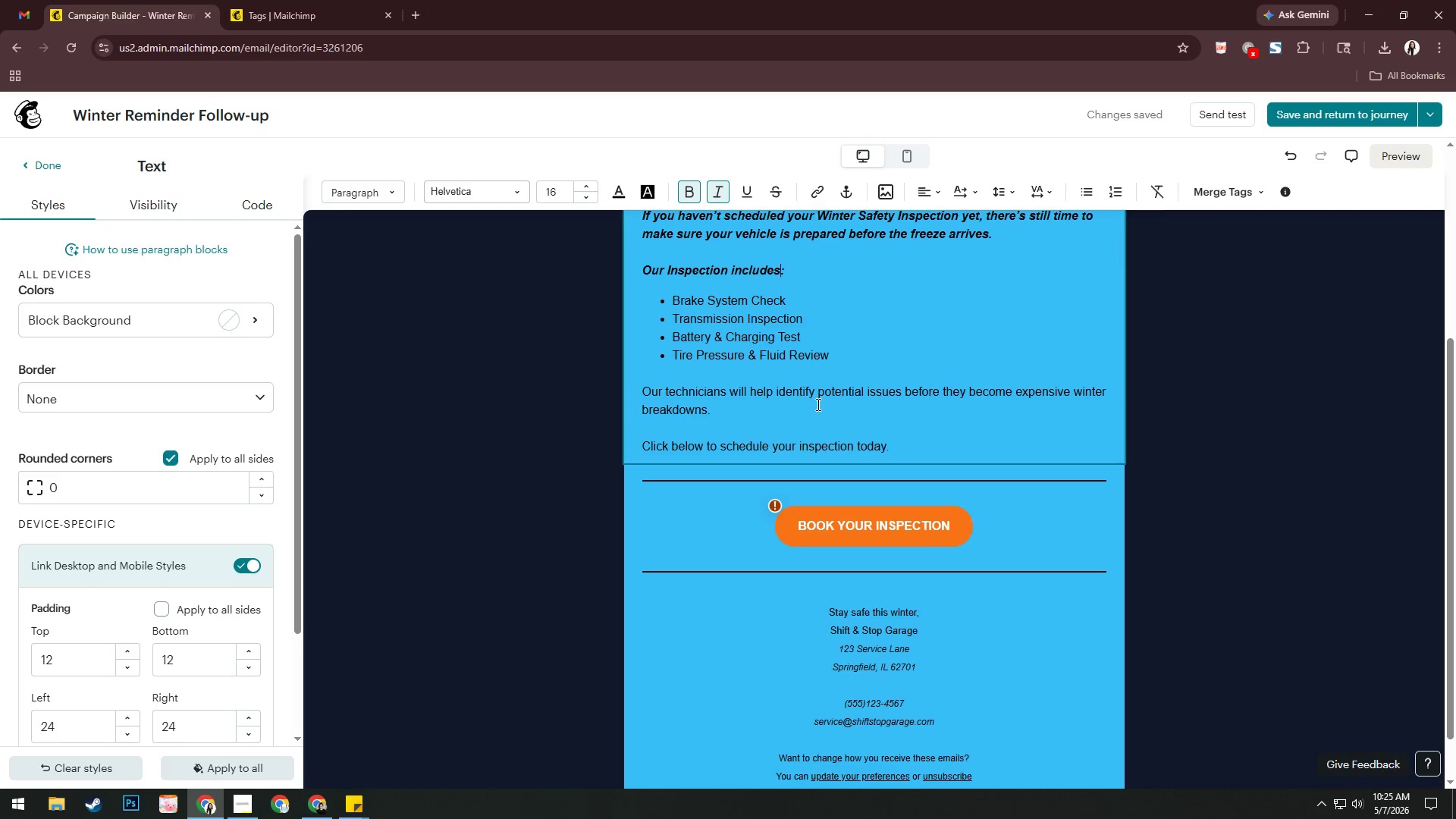 
wait(7.07)
 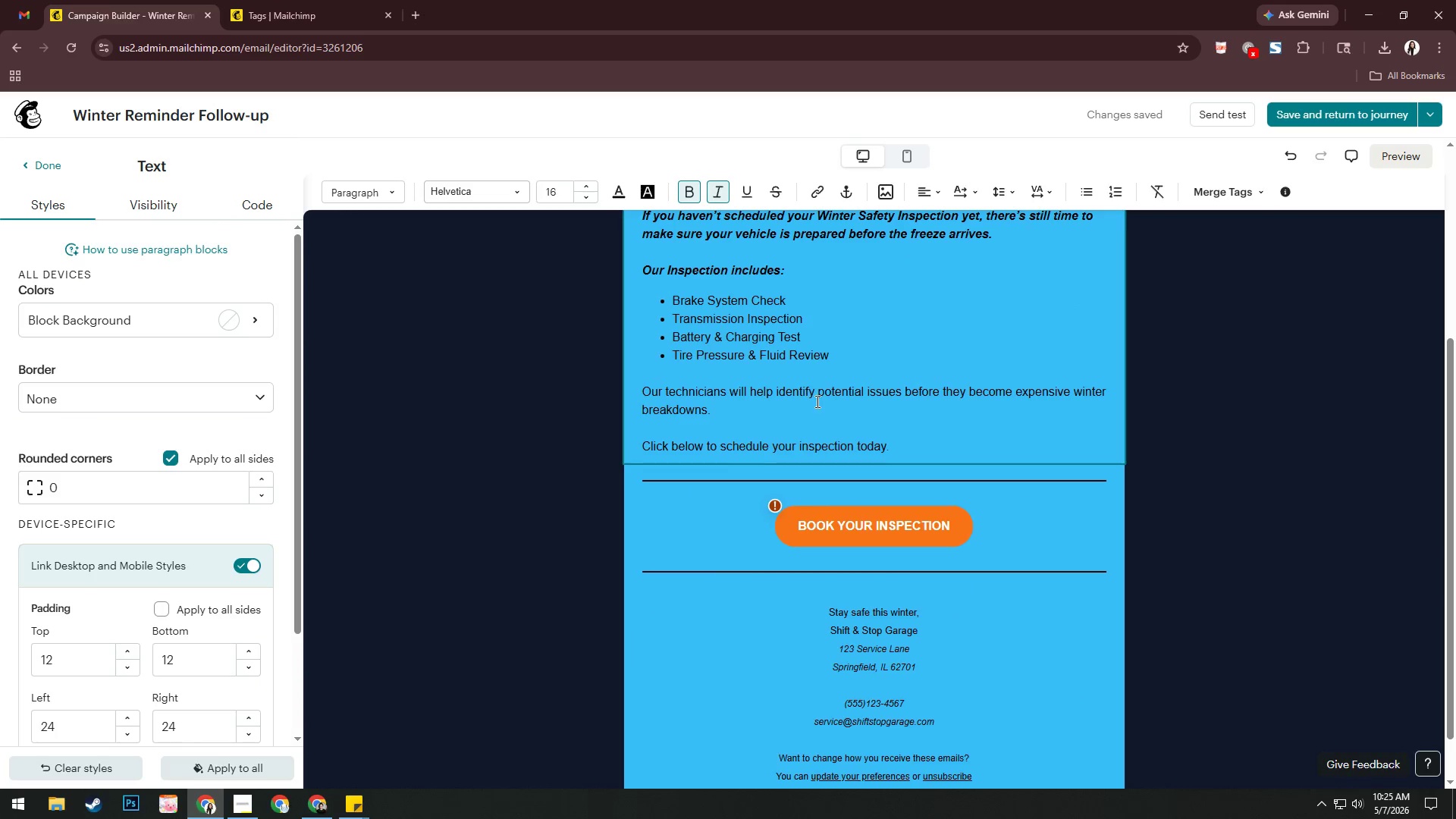 
left_click_drag(start_coordinate=[731, 411], to_coordinate=[595, 391])
 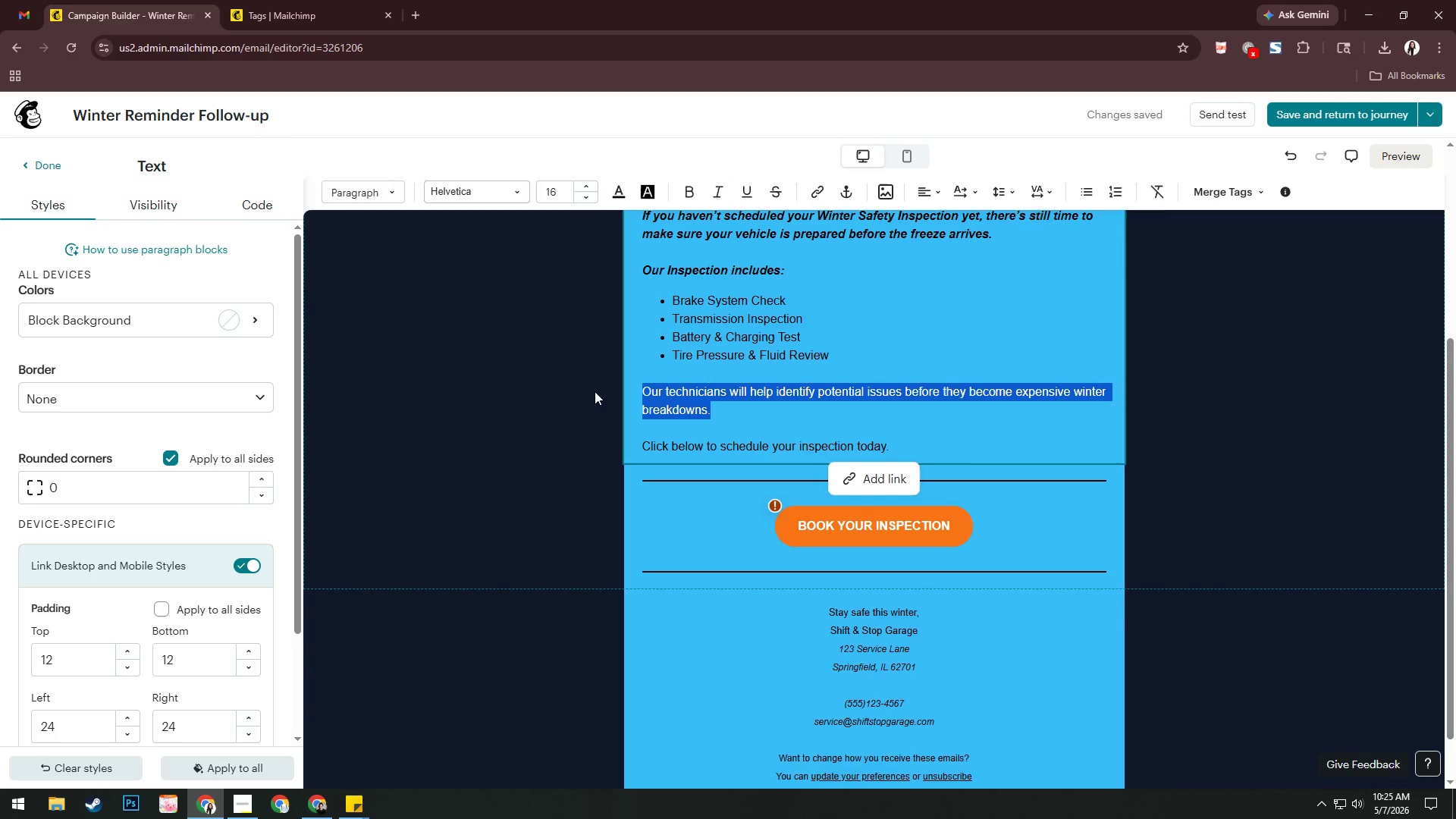 
type(Appointe)
key(Backspace)
type(ments fu)
key(Backspace)
type(ill quickly during the winter season, so dao)
key(Backspace)
key(Backspace)
type(ont)
key(Backspace)
type('t wait tii kl)
key(Backspace)
type(ong.)
 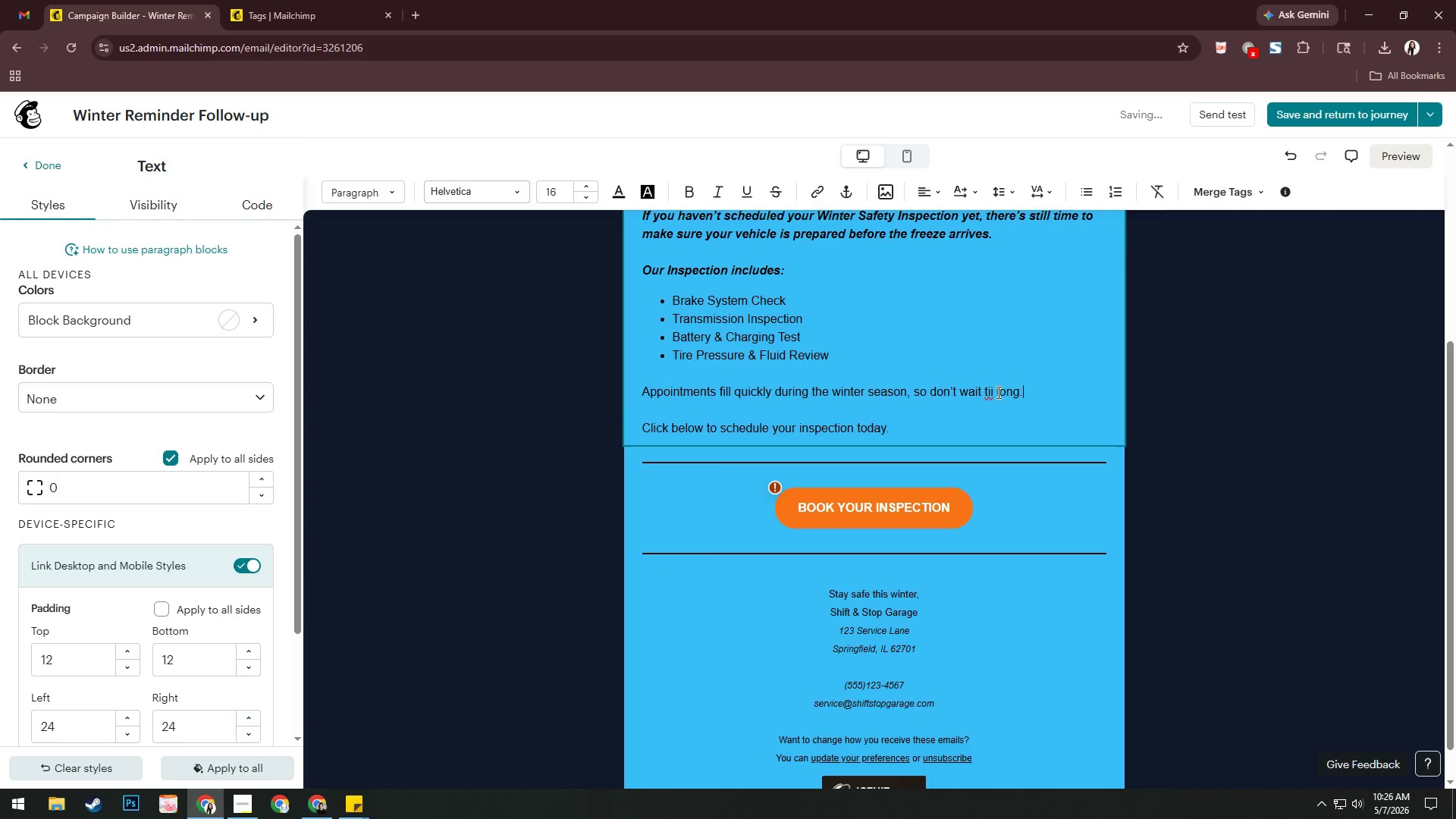 
left_click([992, 388])
 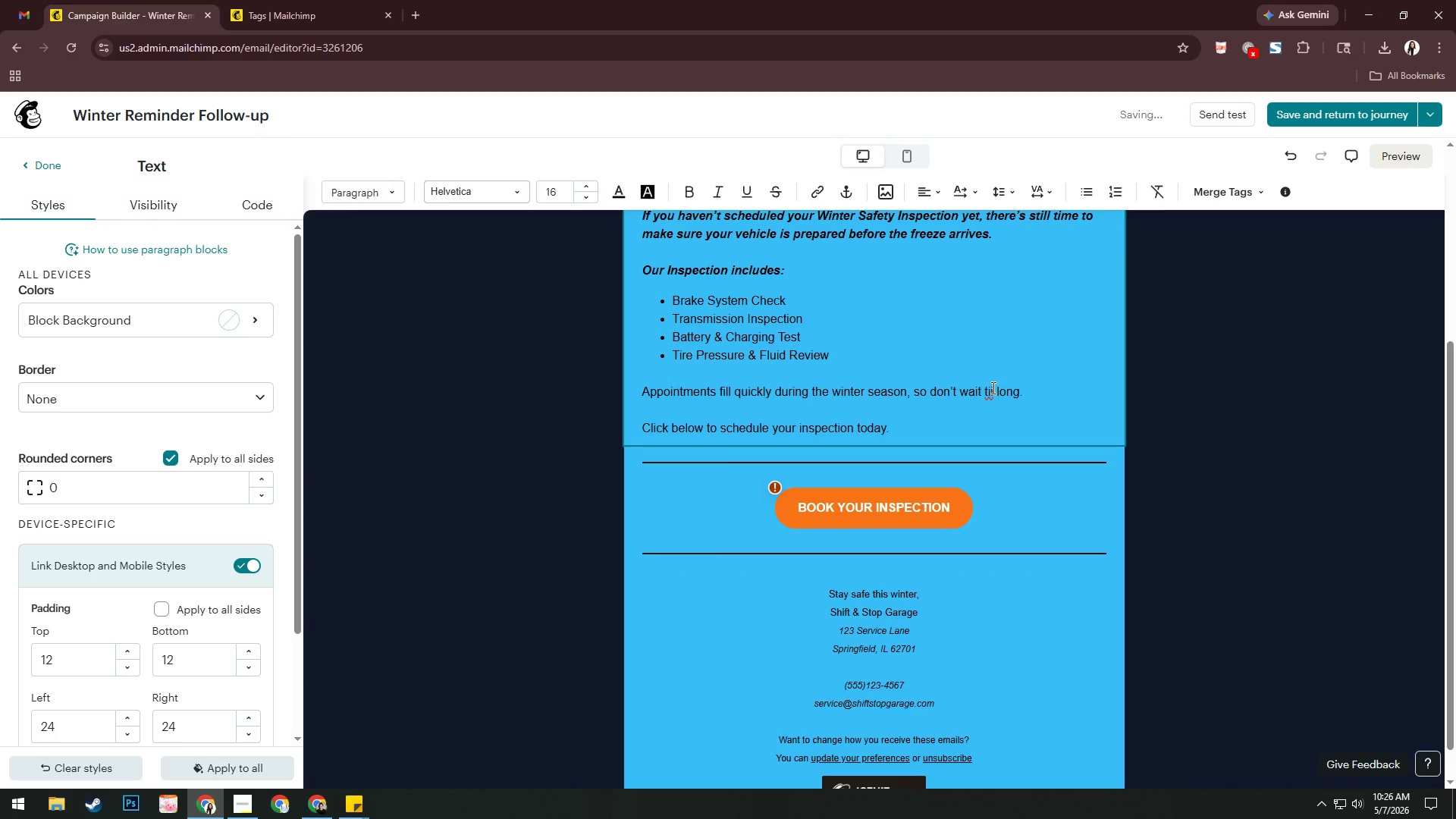 
key(ArrowRight)
 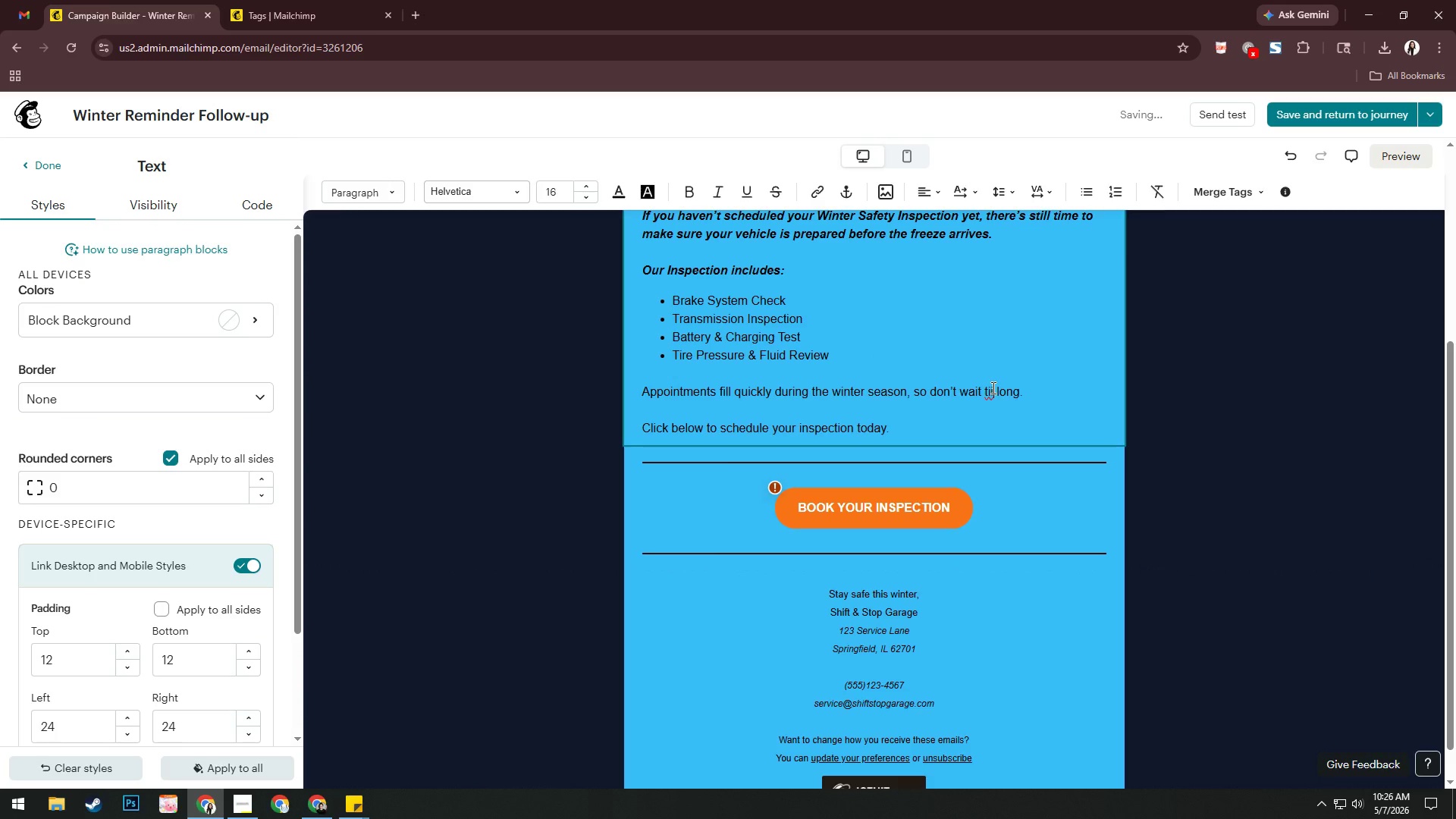 
key(Backspace)
key(Backspace)
type(oo)
 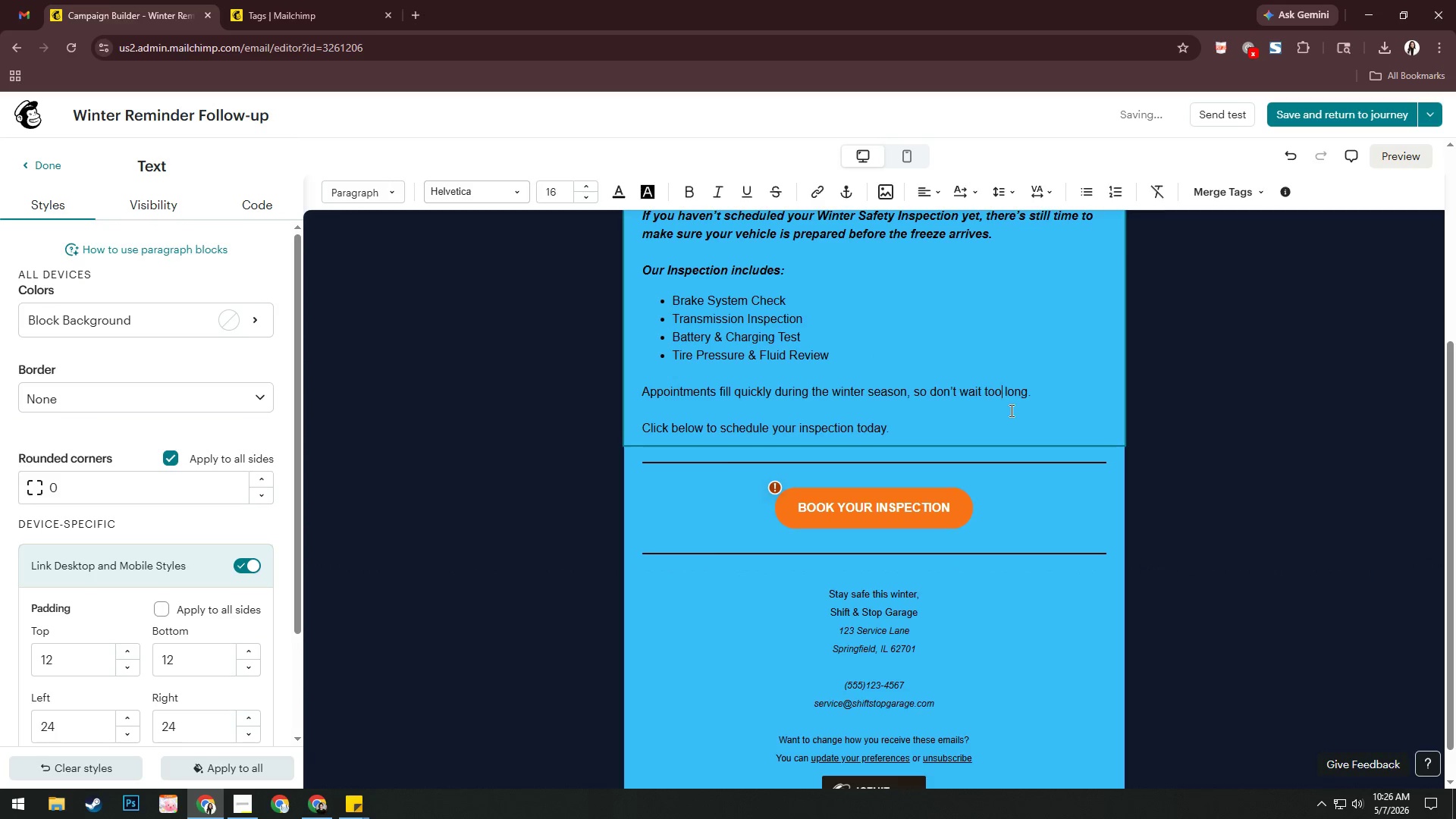 
left_click([1036, 397])
 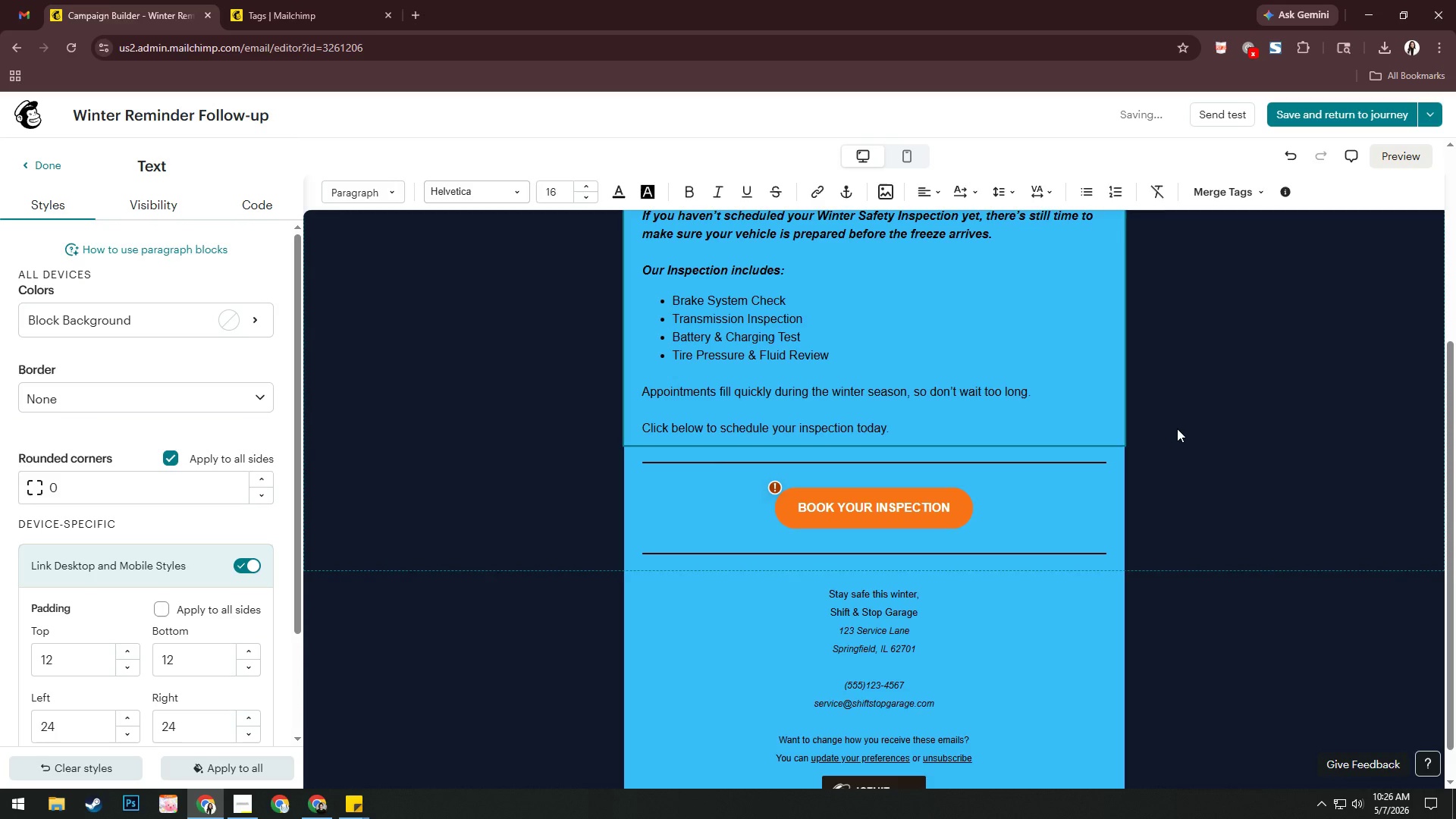 
wait(10.12)
 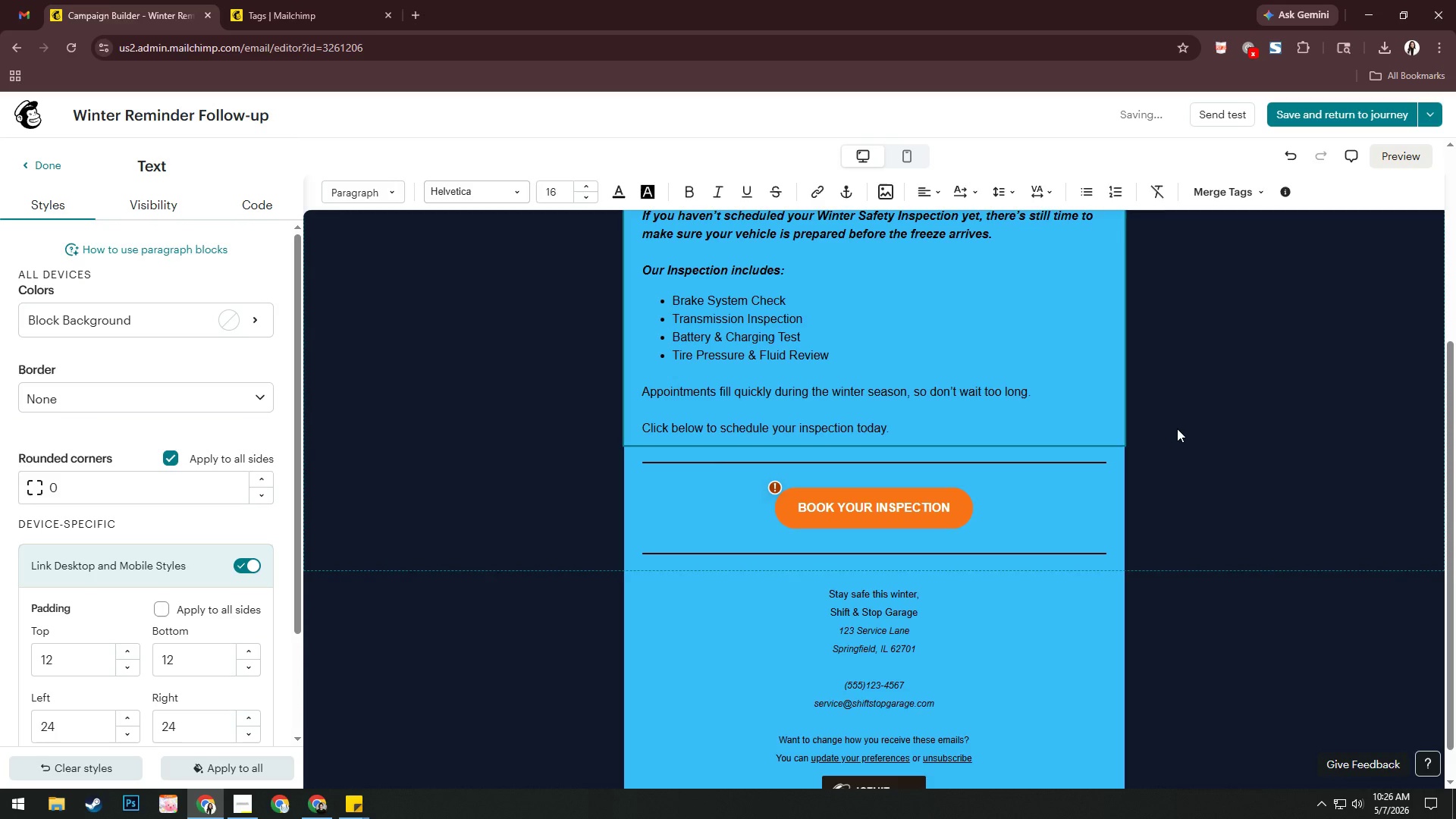 
left_click_drag(start_coordinate=[917, 429], to_coordinate=[606, 431])
 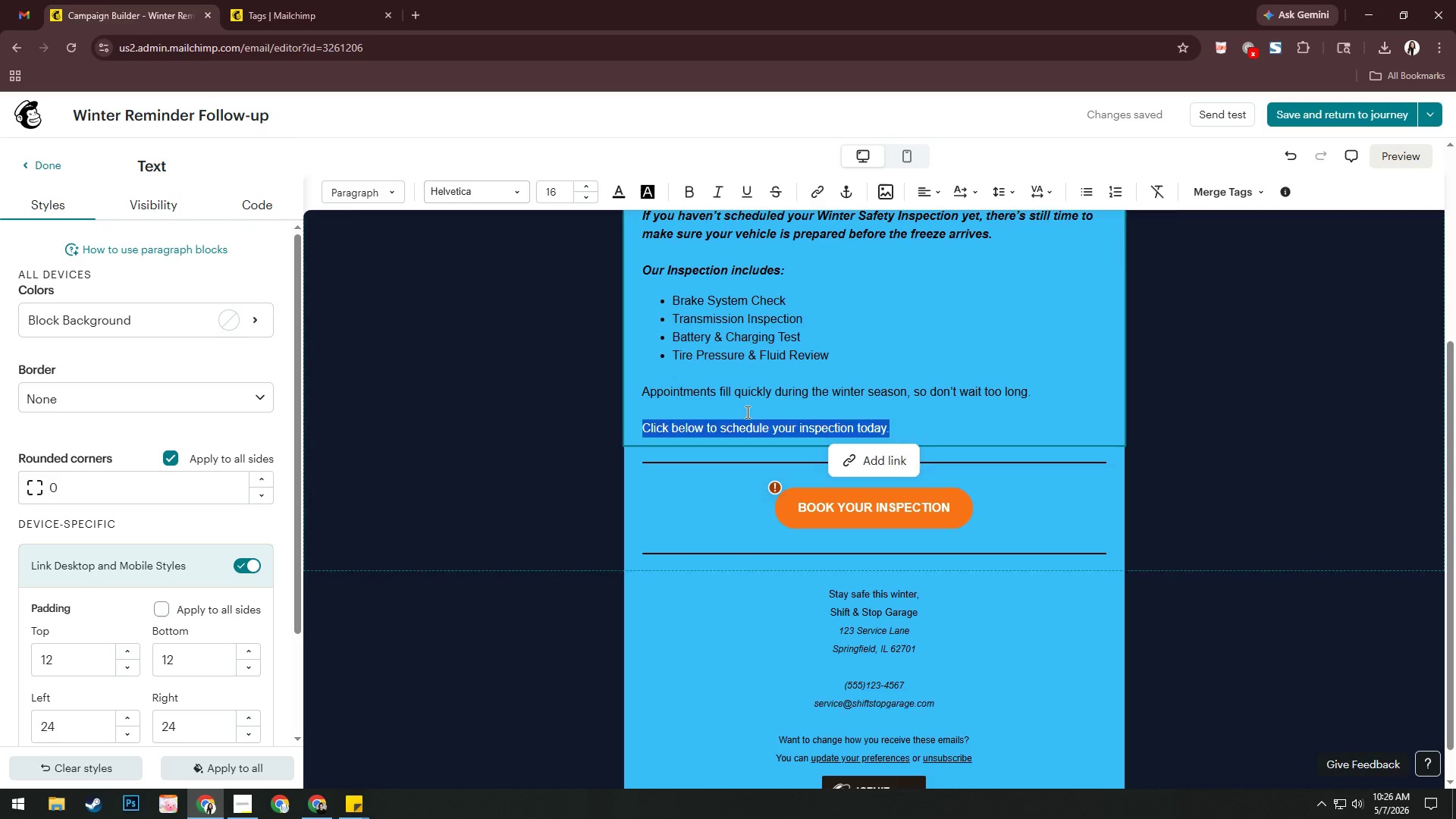 
key(Backspace)
 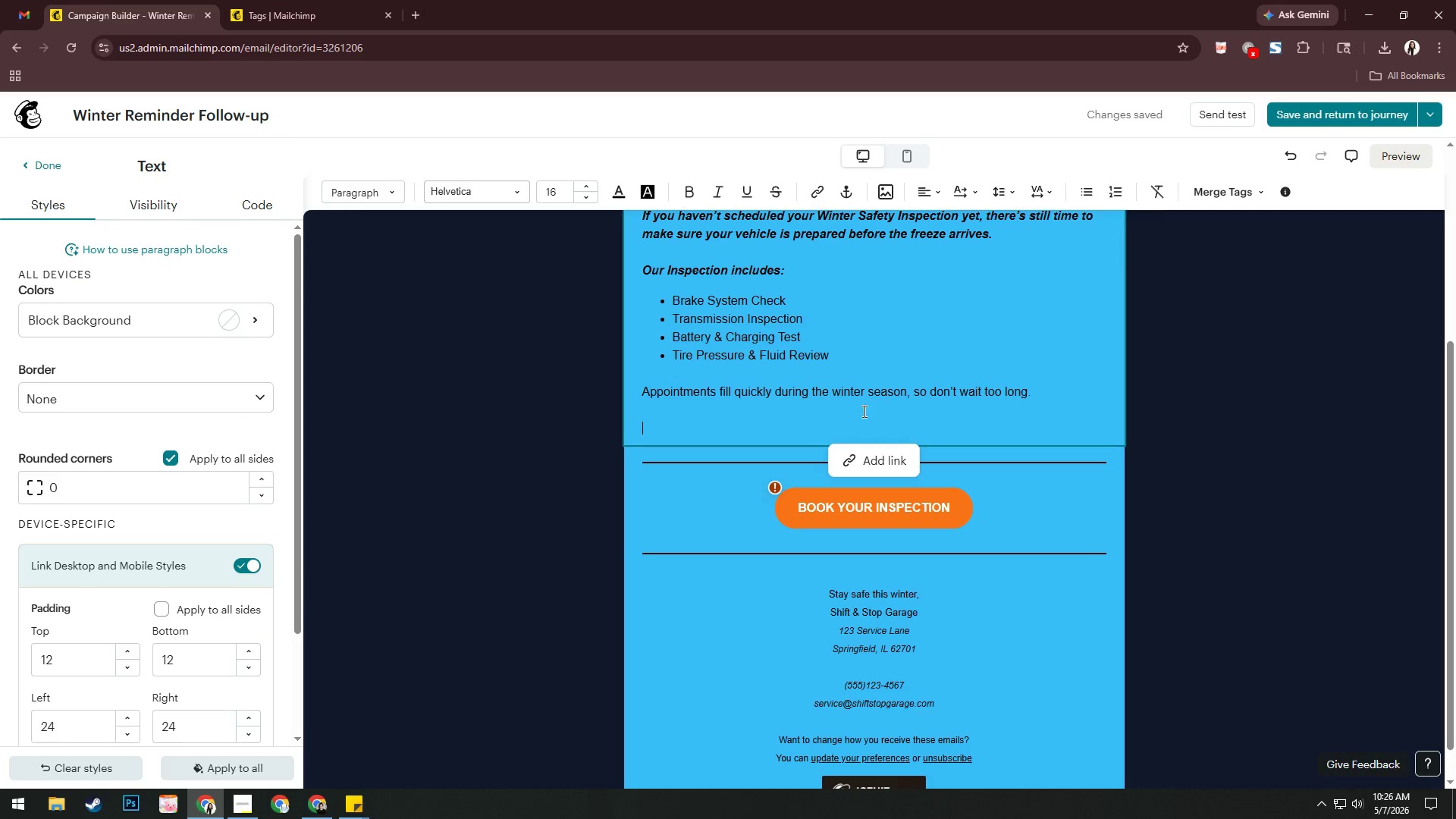 
key(Backspace)
 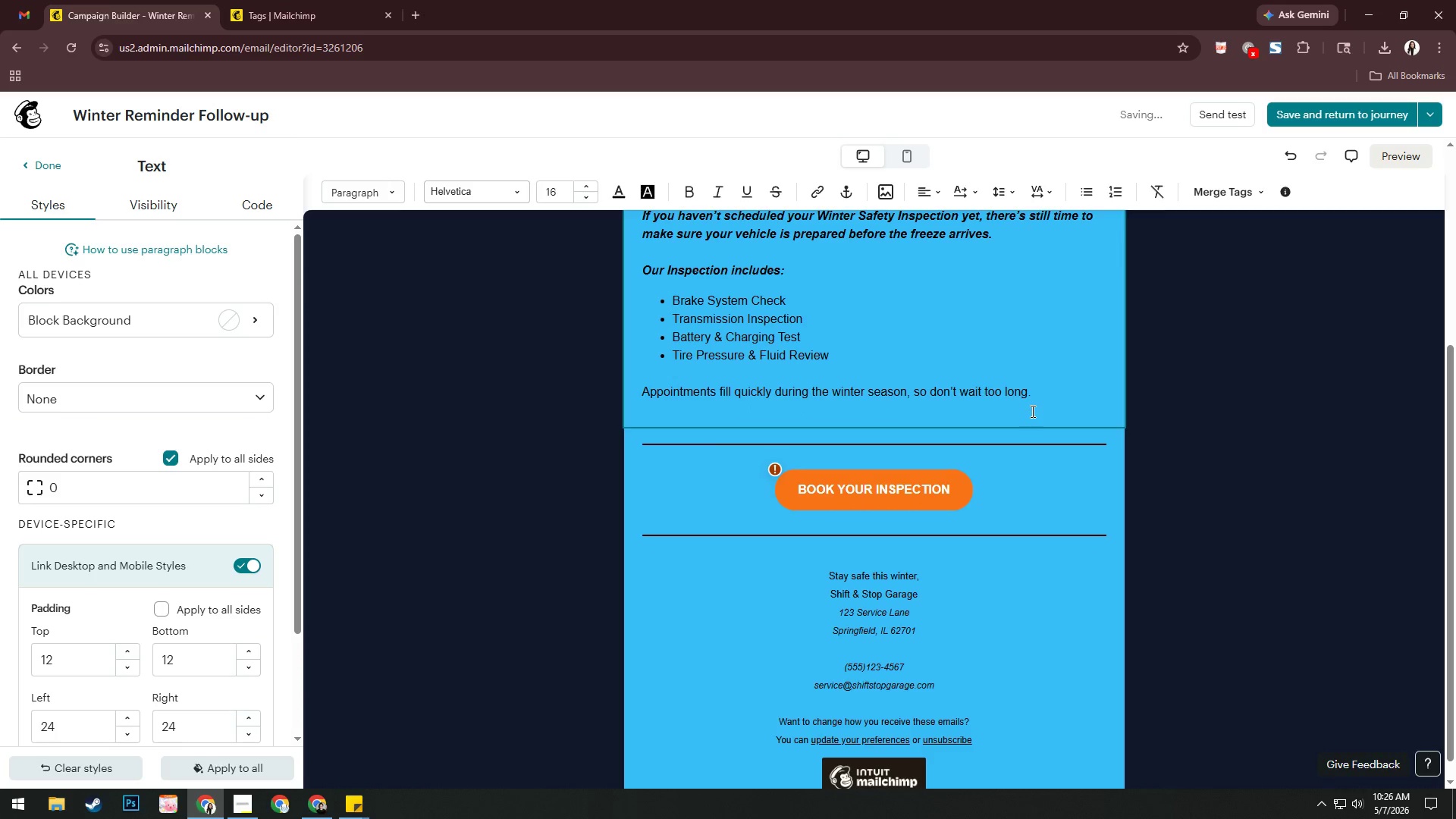 
key(Backspace)
 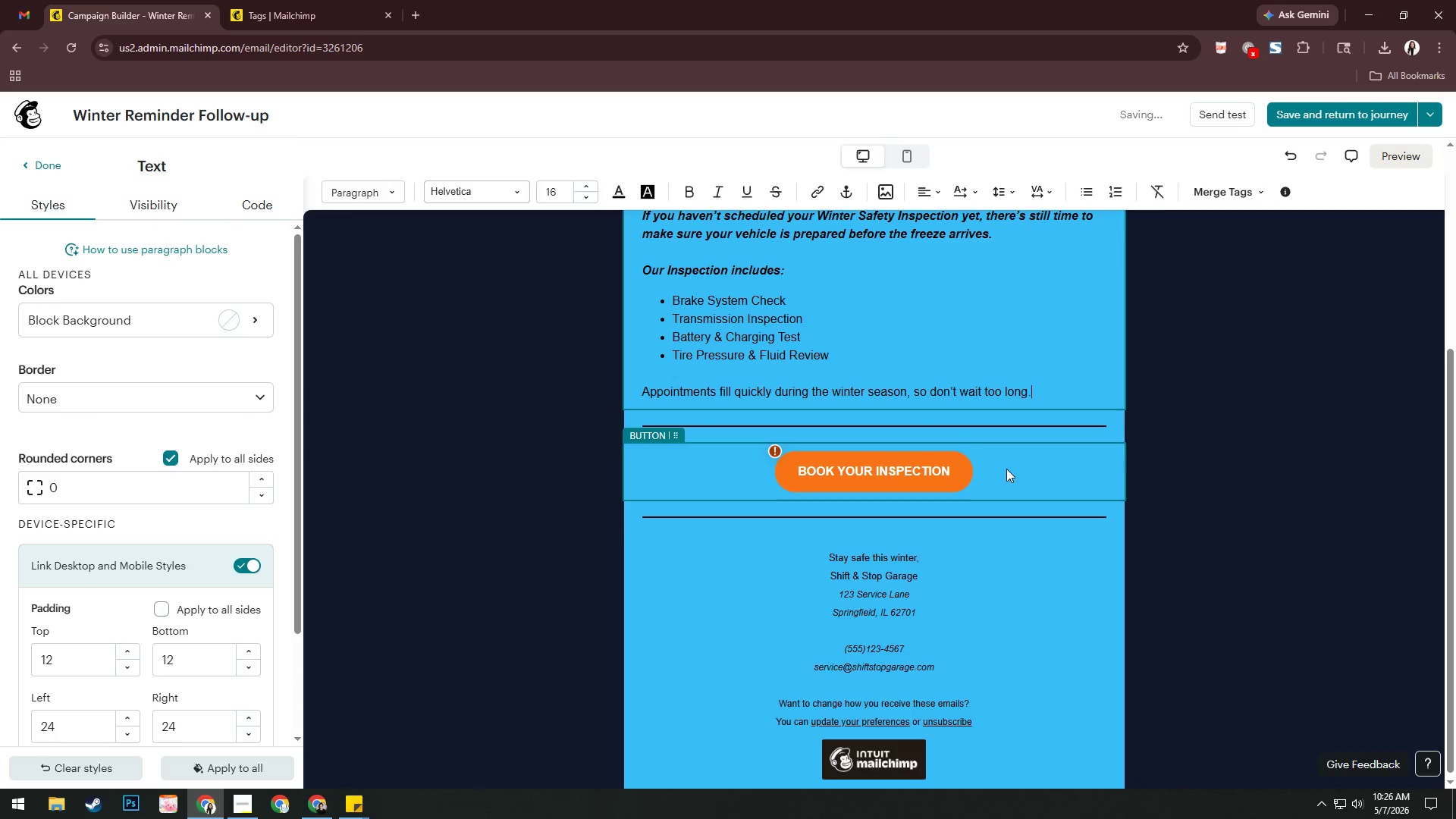 
left_click([1015, 588])
 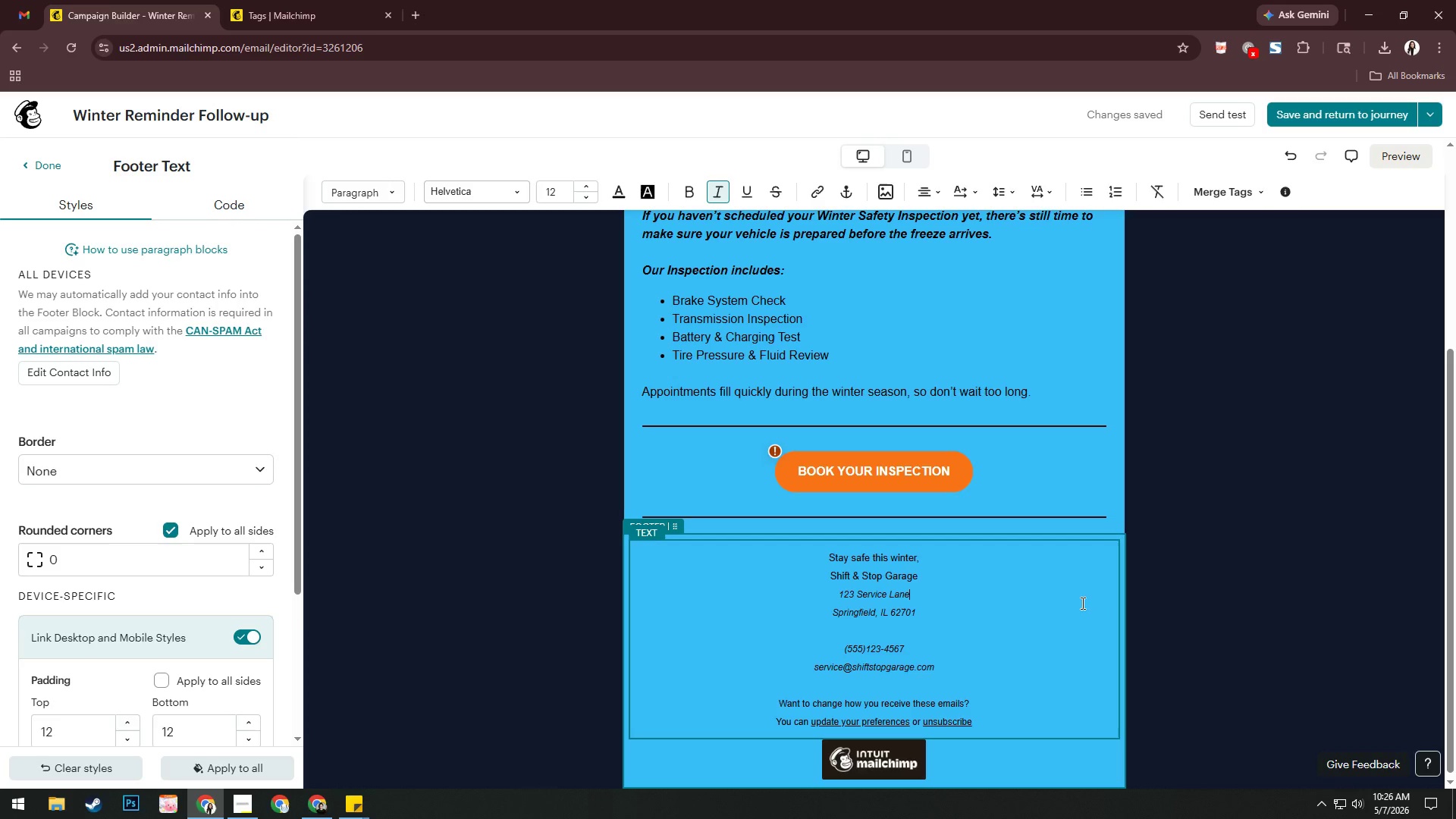 
wait(16.17)
 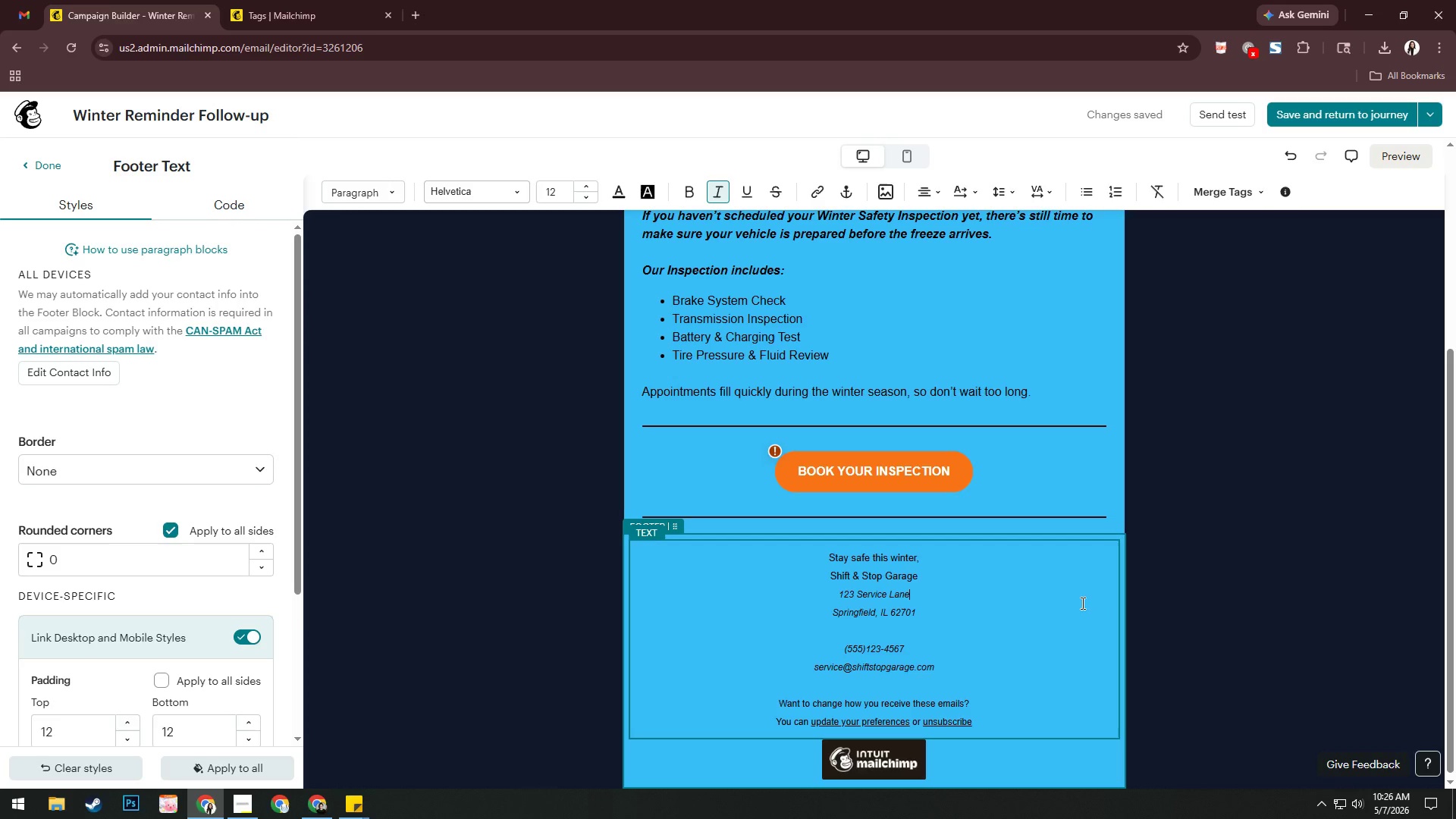 
left_click([915, 554])
 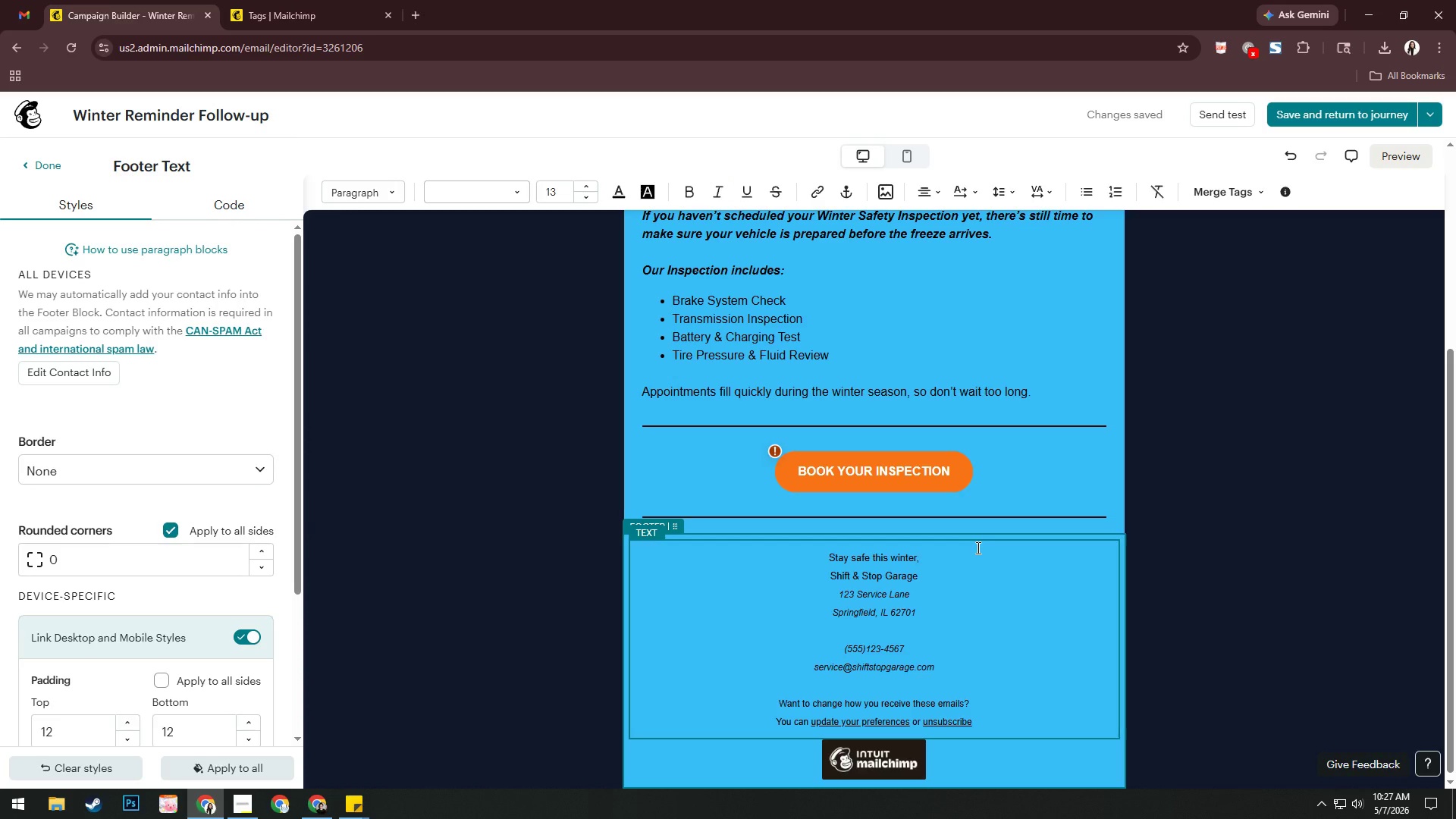 
wait(8.02)
 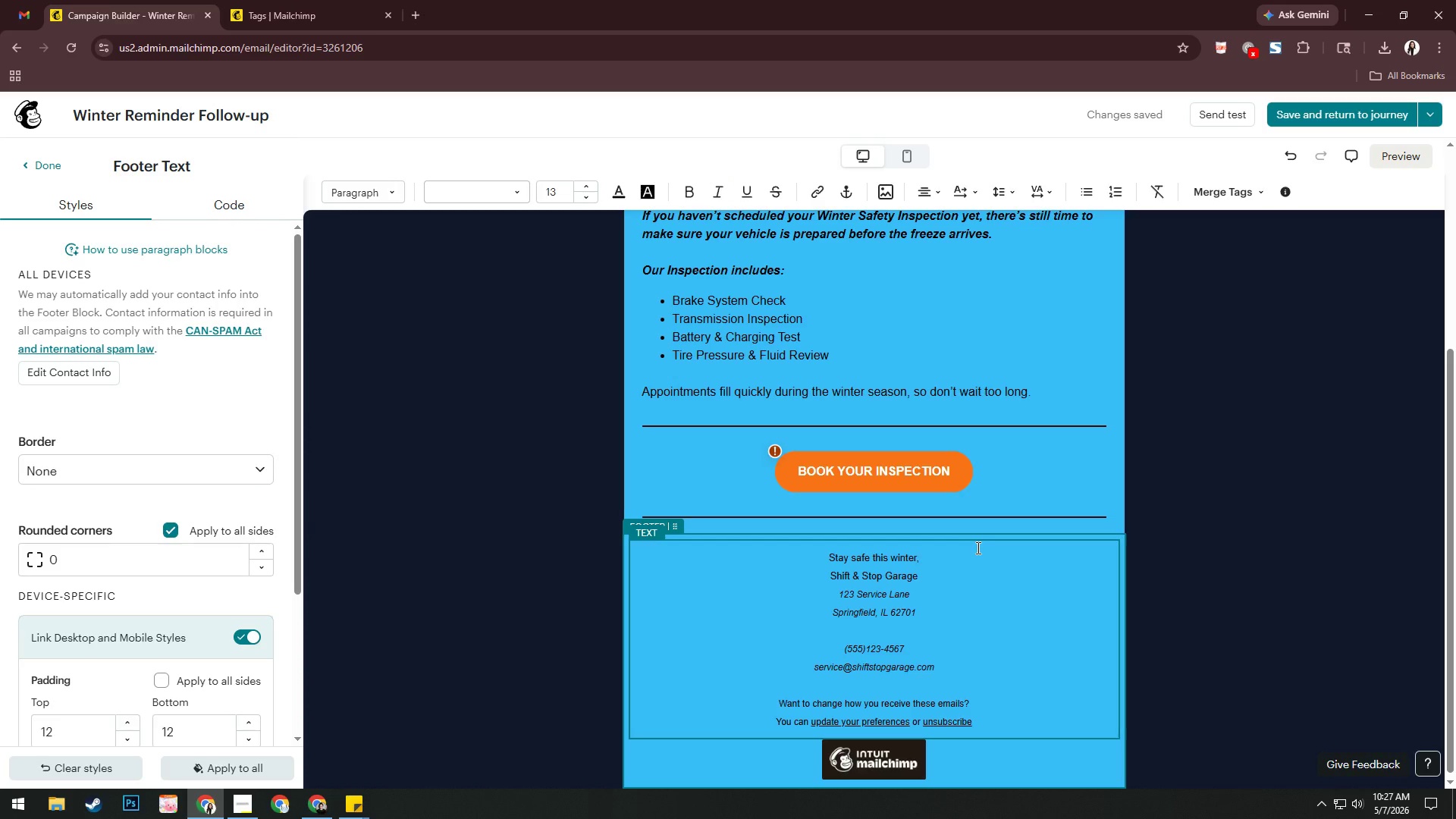 
left_click([871, 557])
 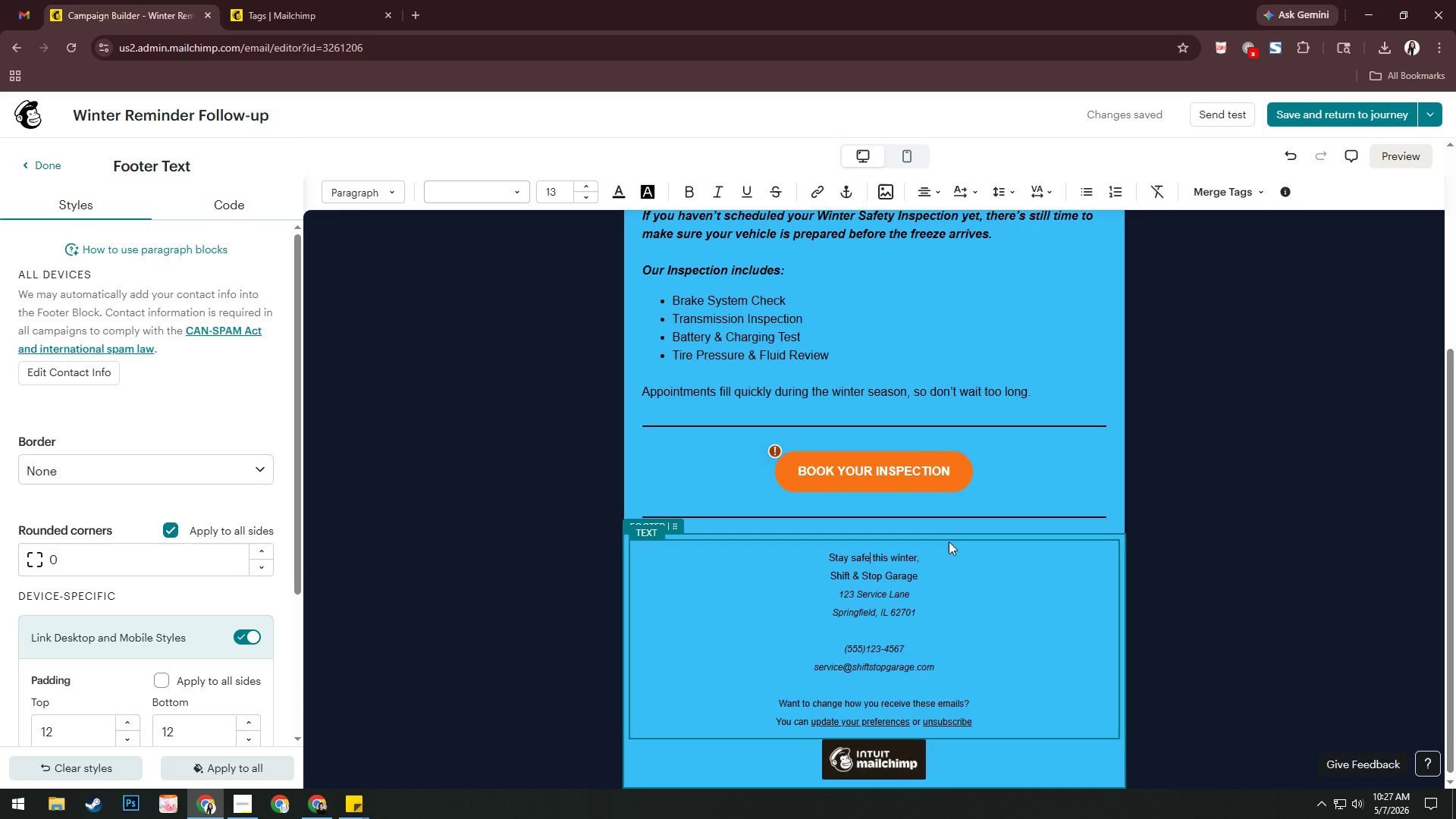 
type( and drive confidently)
 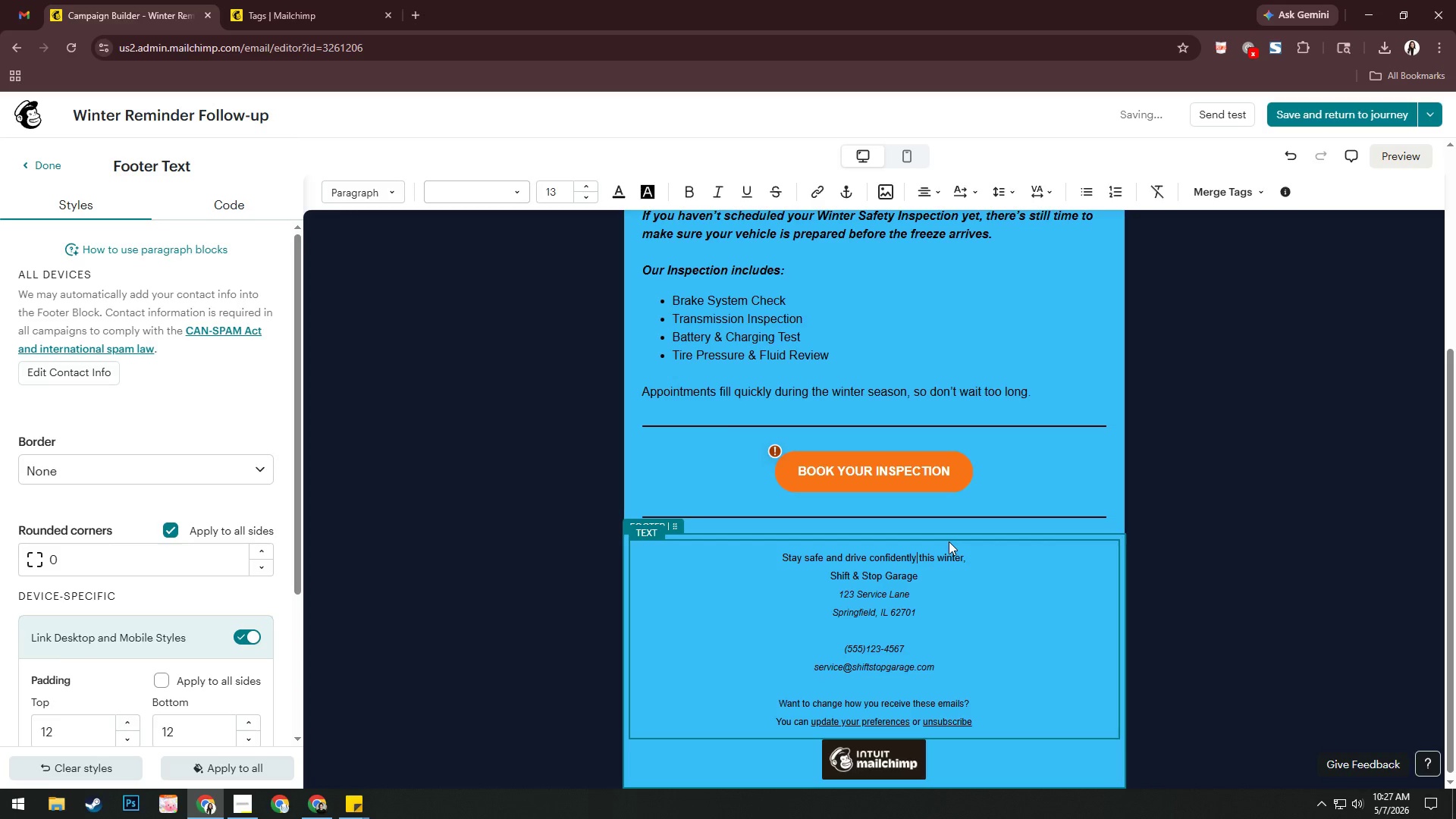 
scroll: coordinate [949, 541], scroll_direction: up, amount: 1.0
 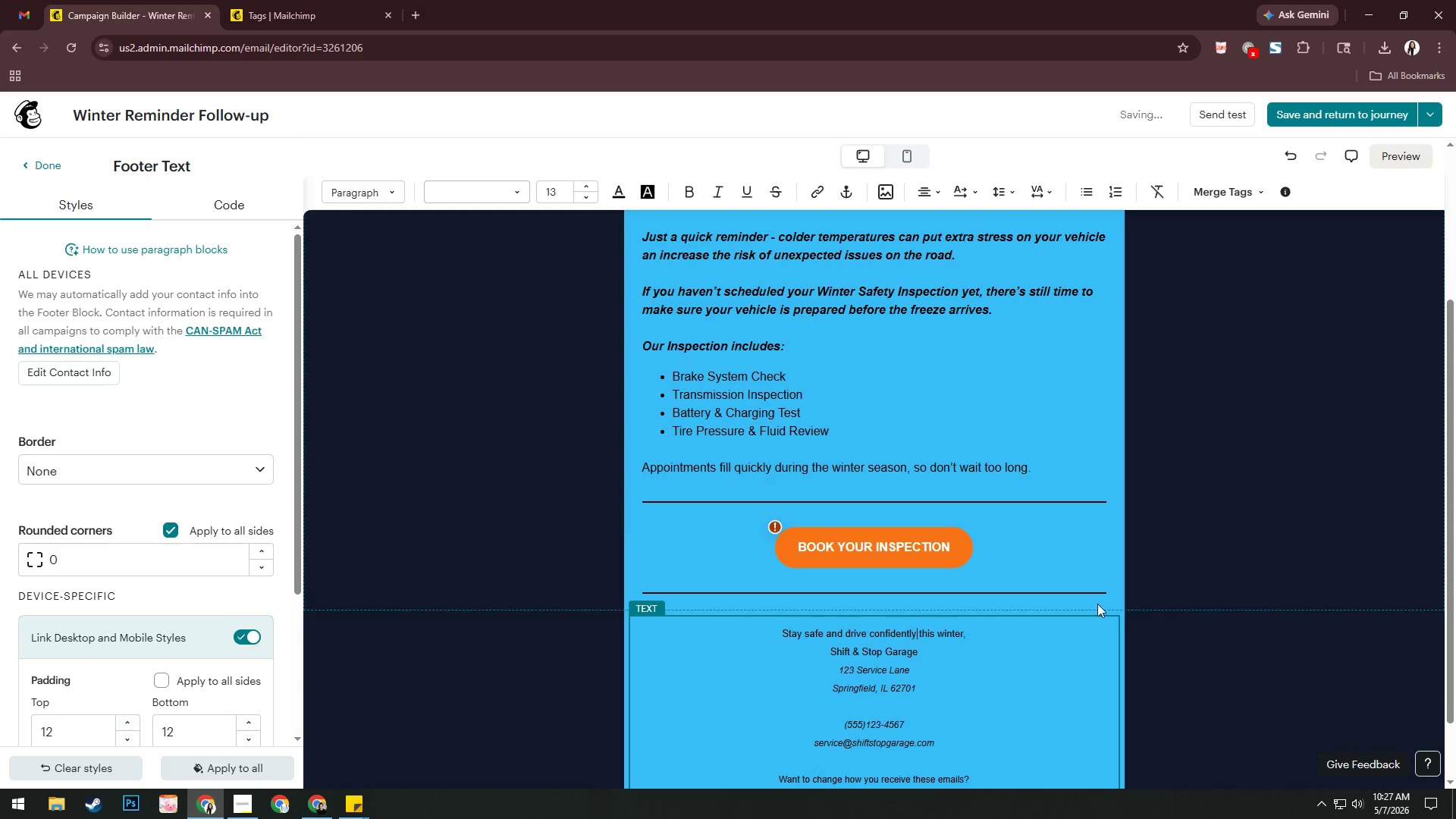 
left_click([1051, 650])
 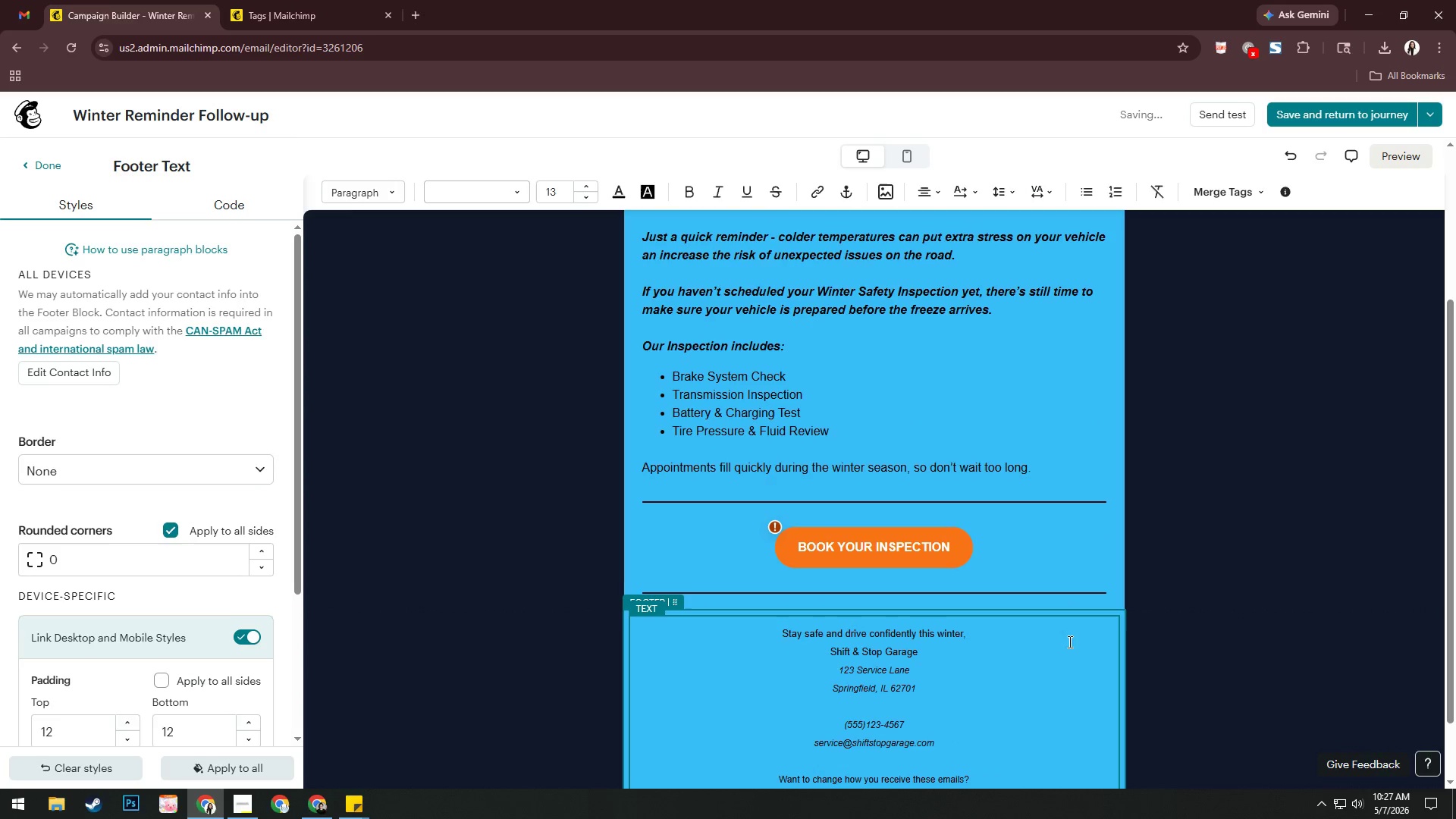 
scroll: coordinate [1112, 615], scroll_direction: down, amount: 15.0
 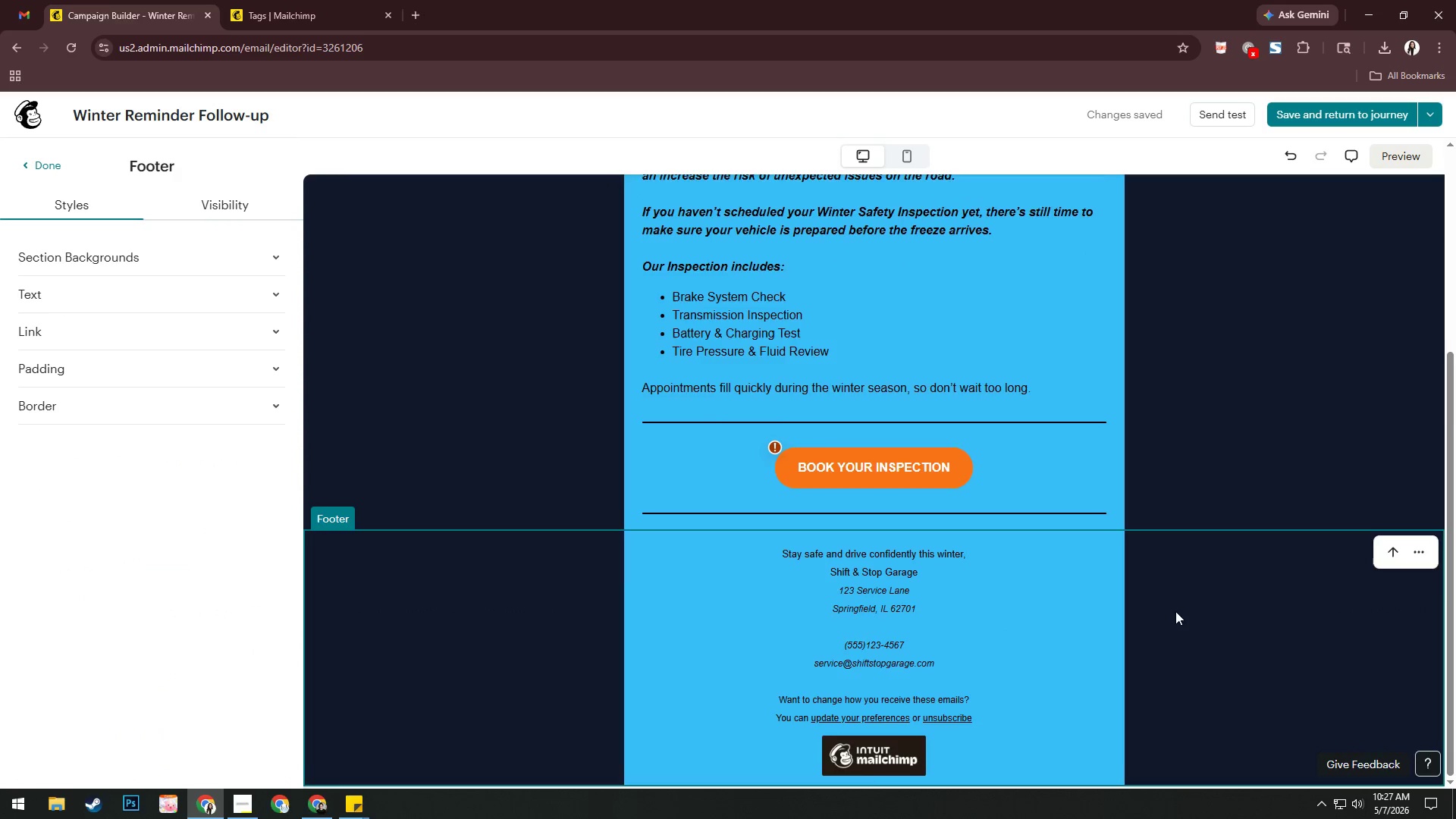 
scroll: coordinate [1207, 618], scroll_direction: up, amount: 18.0
 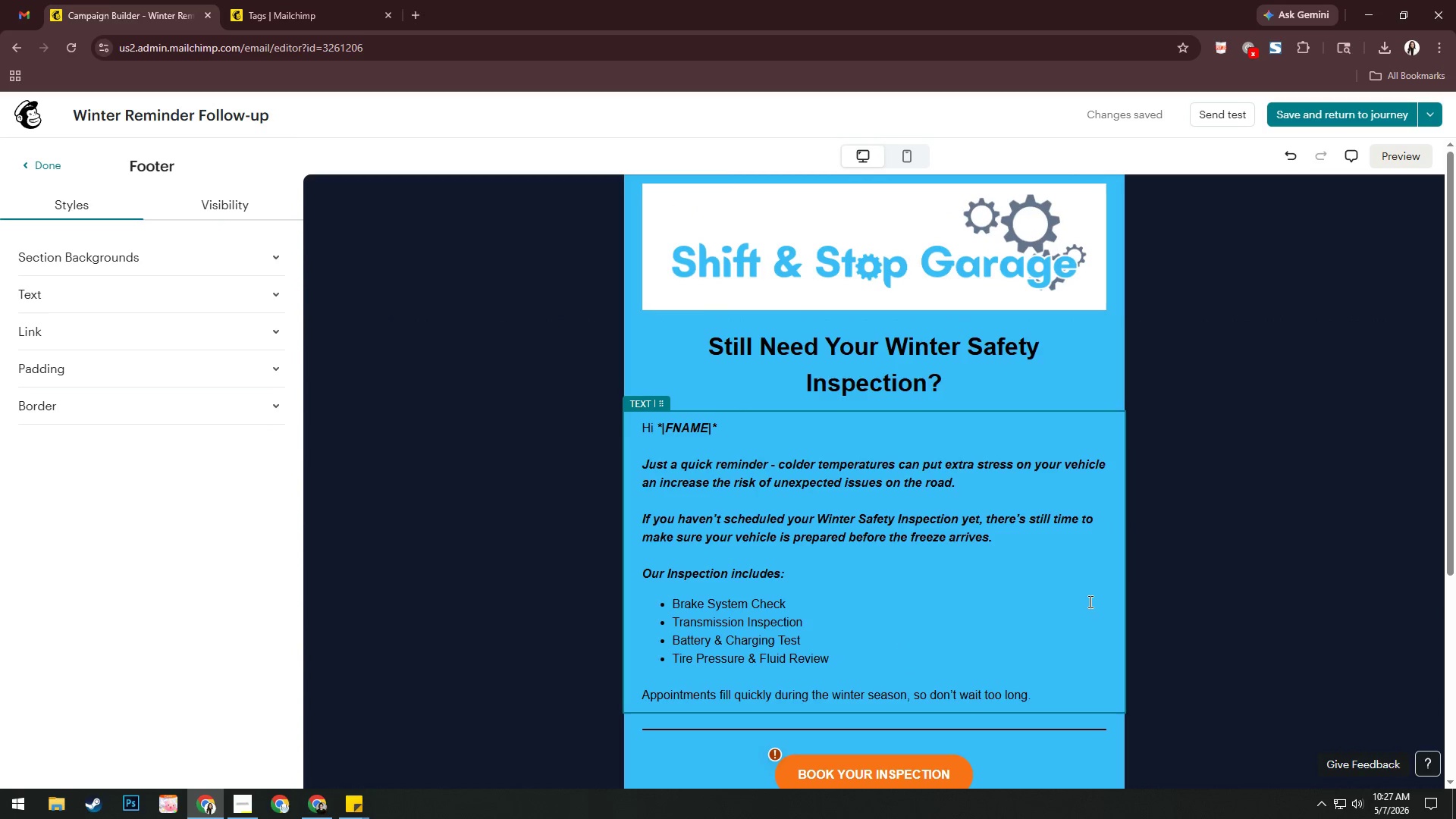 
wait(7.09)
 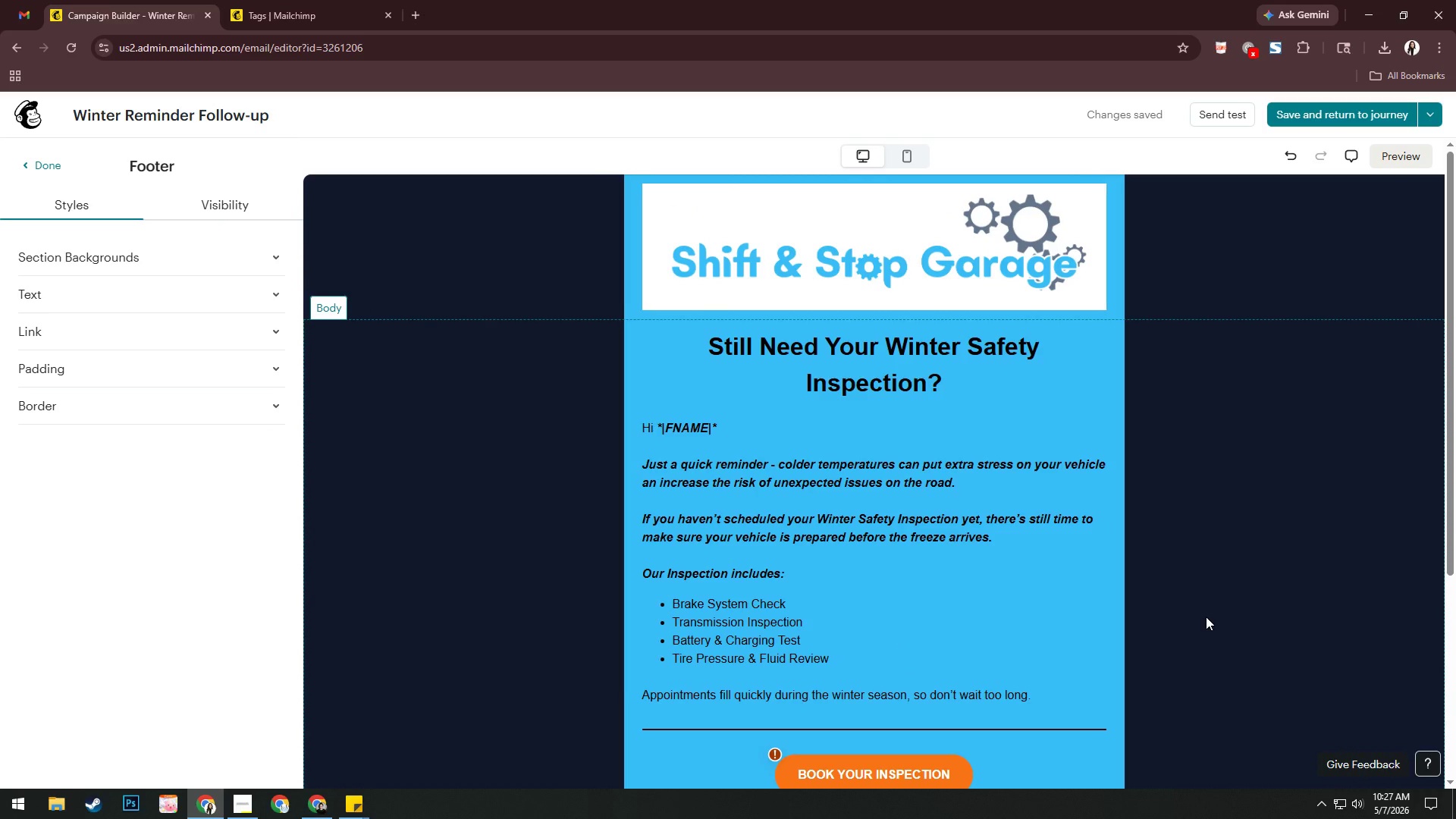 
scroll: coordinate [1166, 570], scroll_direction: down, amount: 8.0
 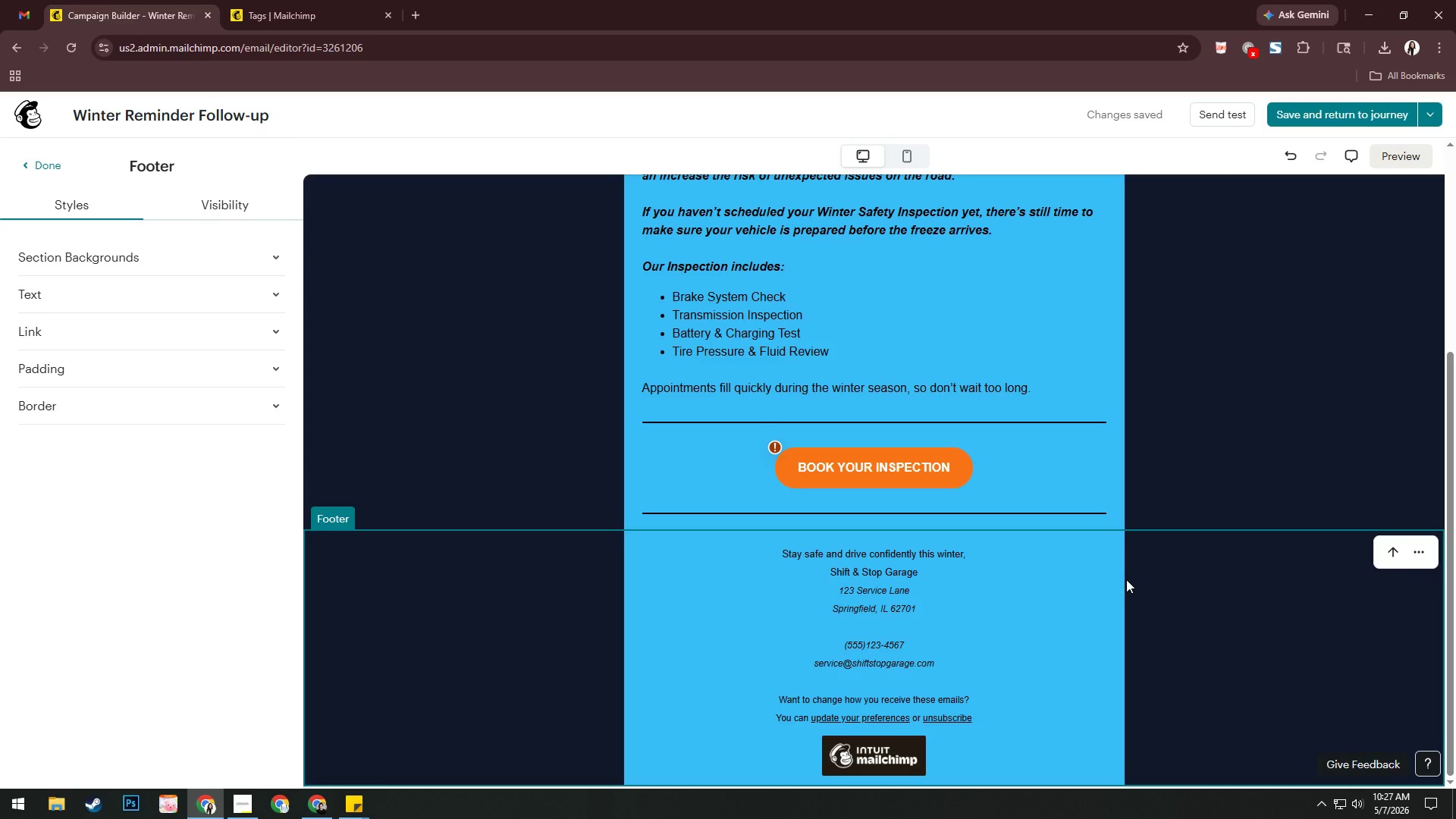 
wait(16.02)
 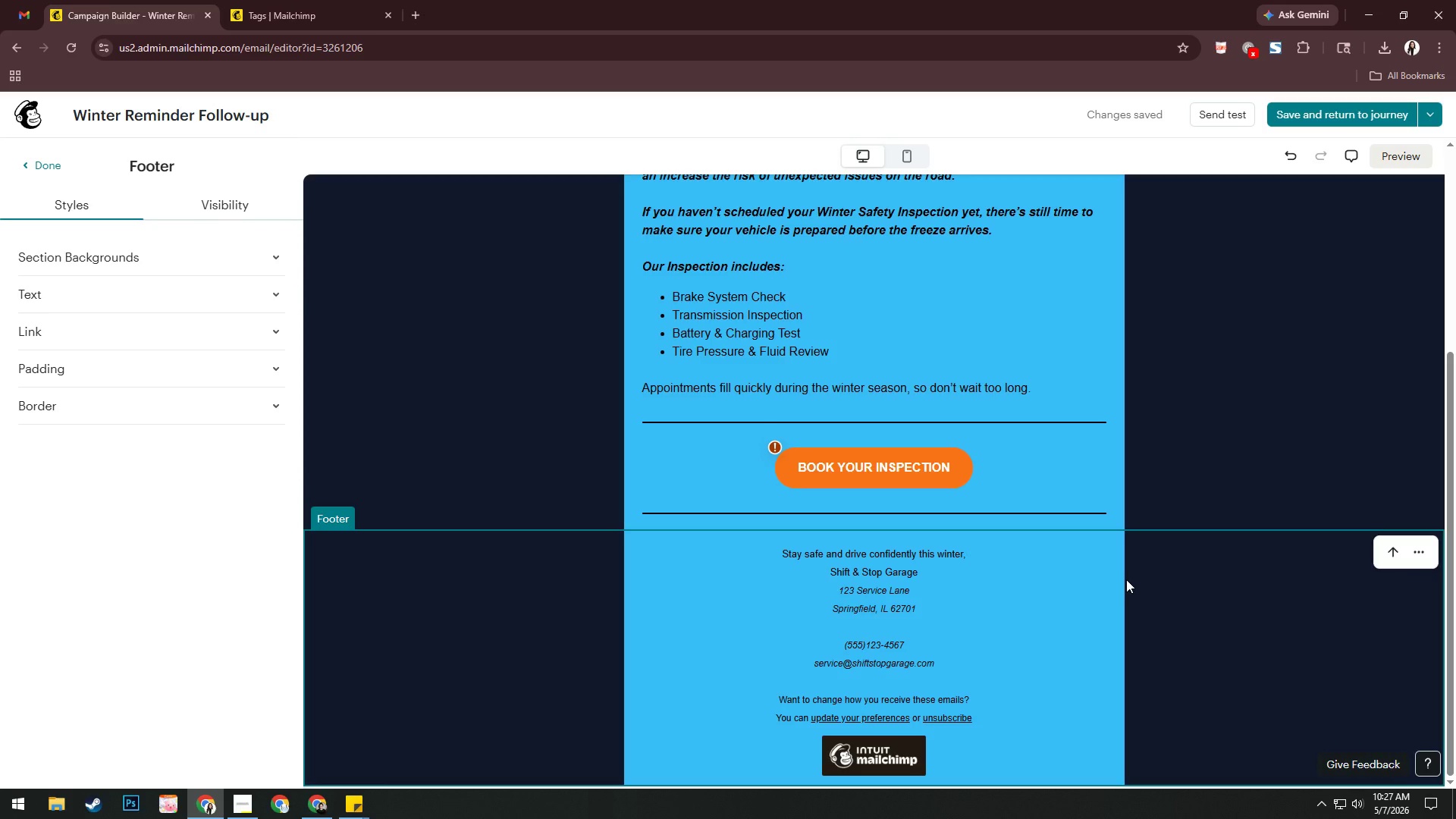 
scroll: coordinate [1098, 589], scroll_direction: down, amount: 4.0
 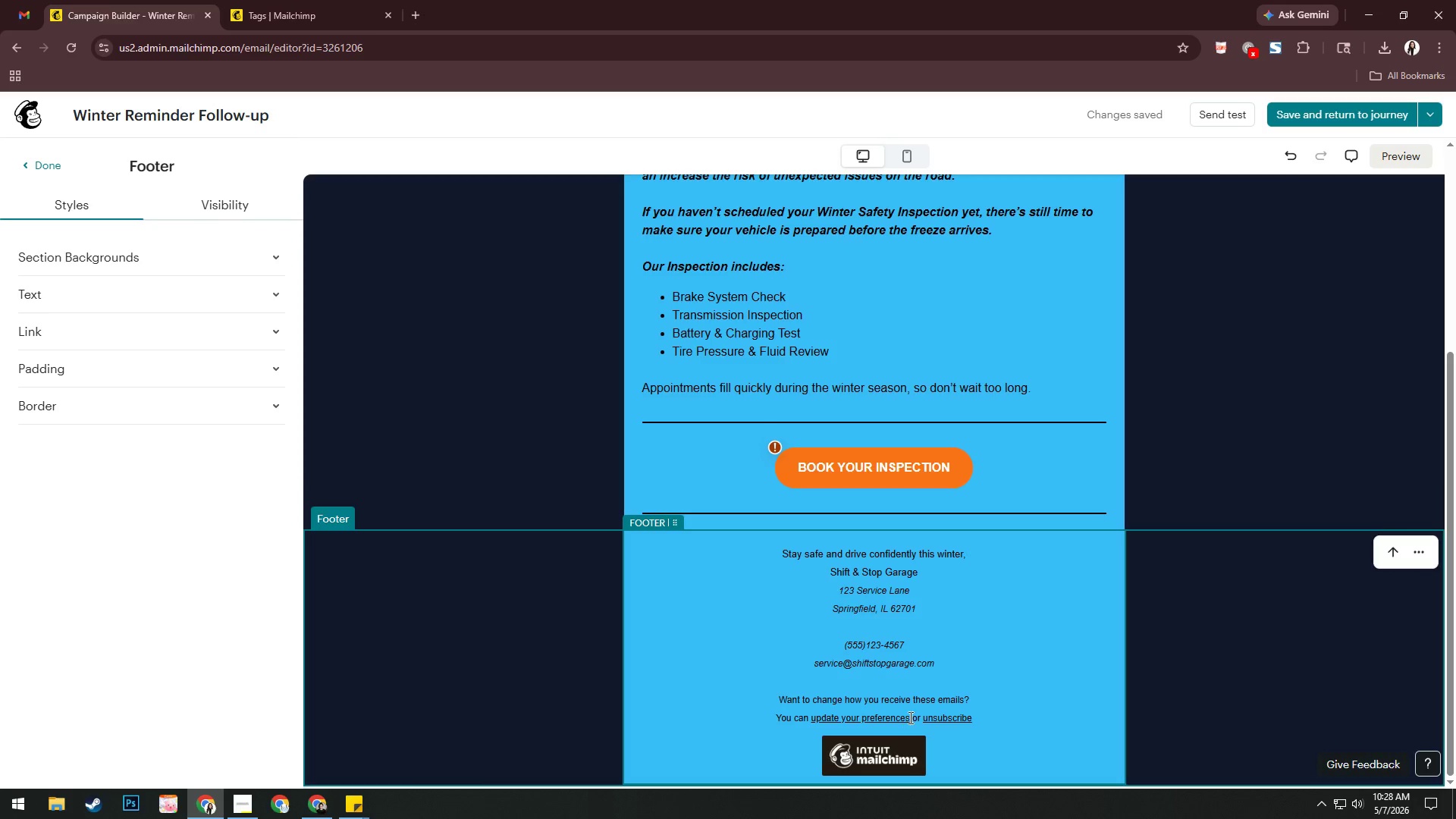 
wait(7.45)
 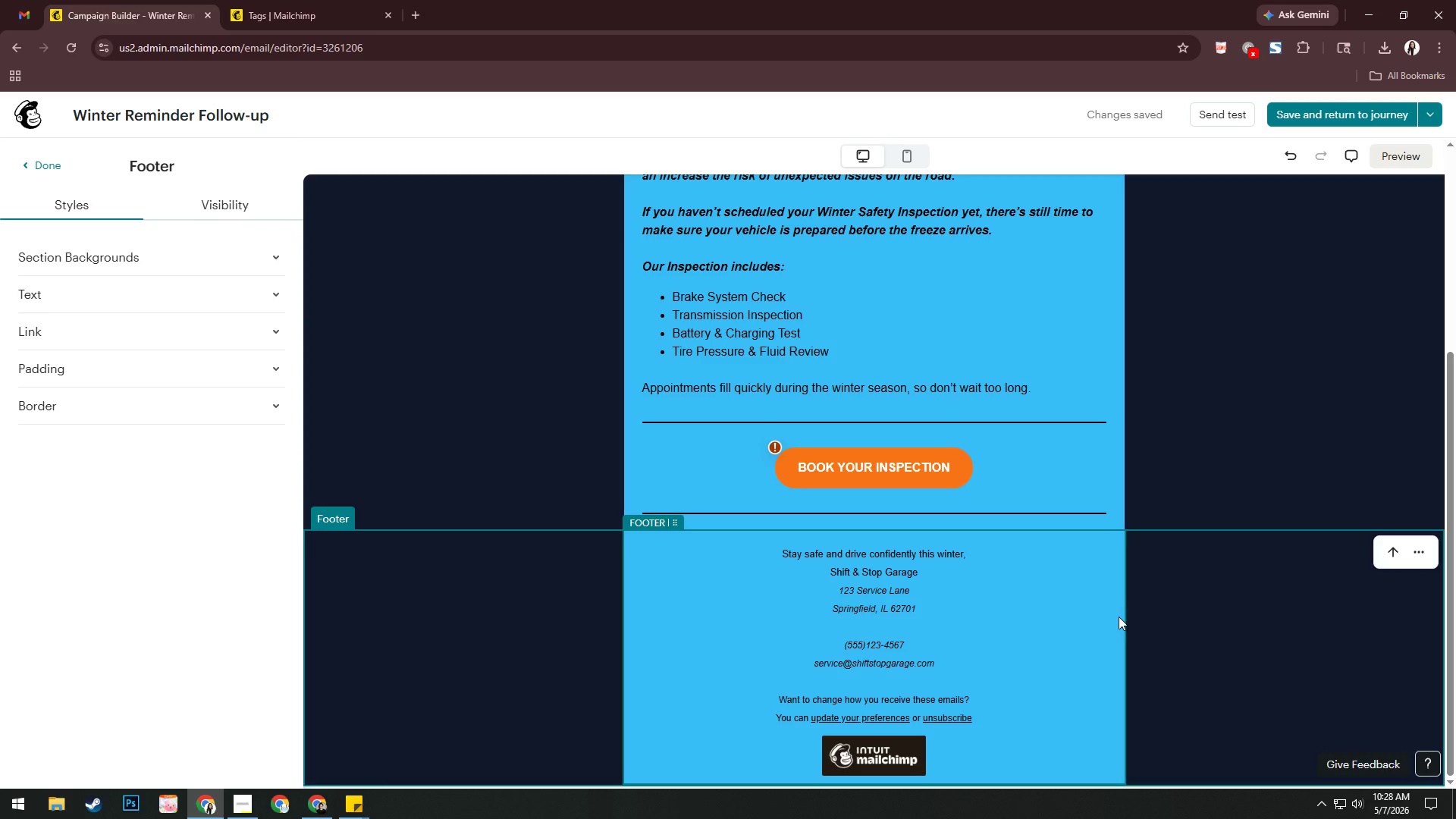 
left_click([1263, 598])
 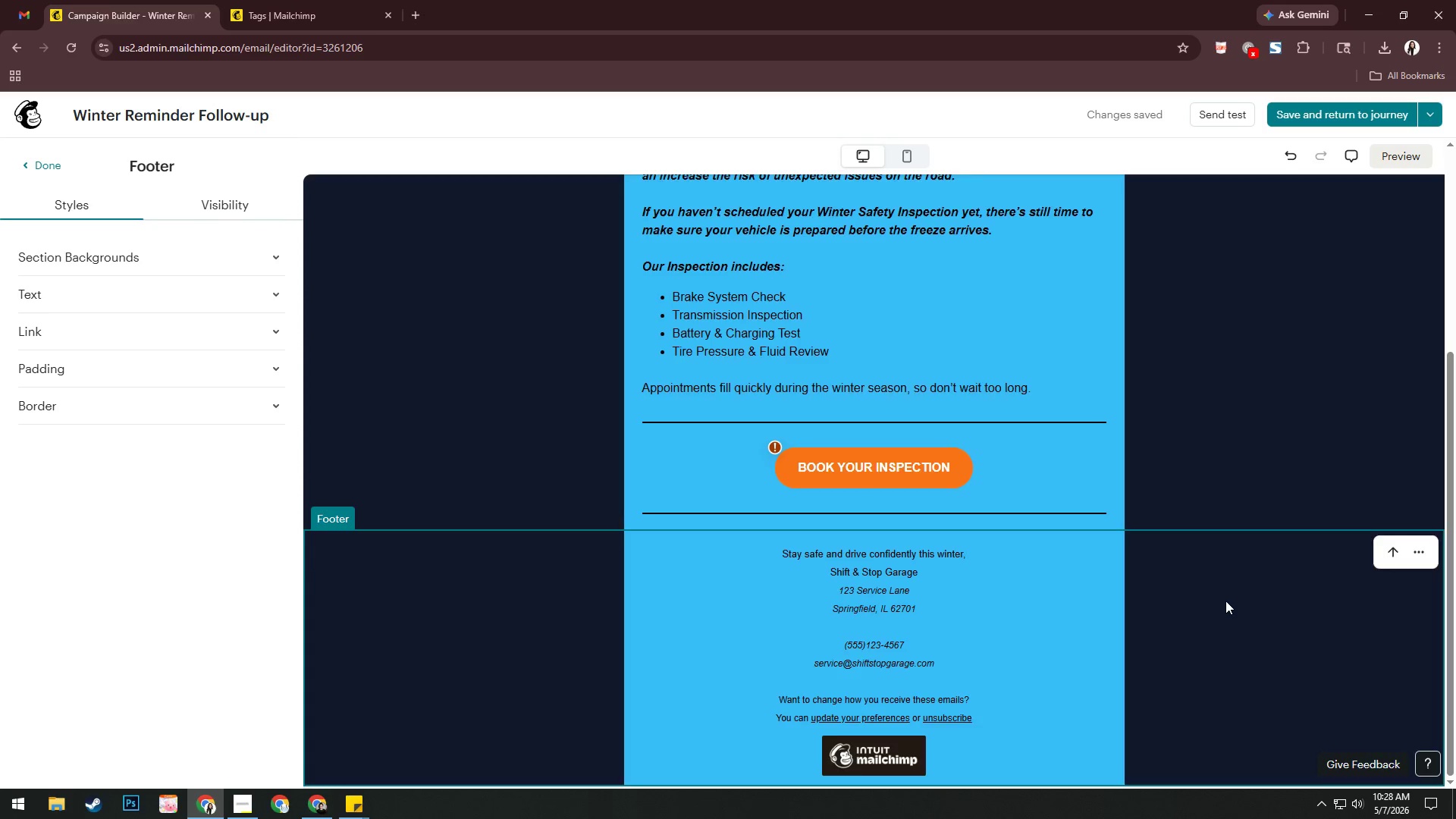 
scroll: coordinate [1225, 601], scroll_direction: up, amount: 12.0
 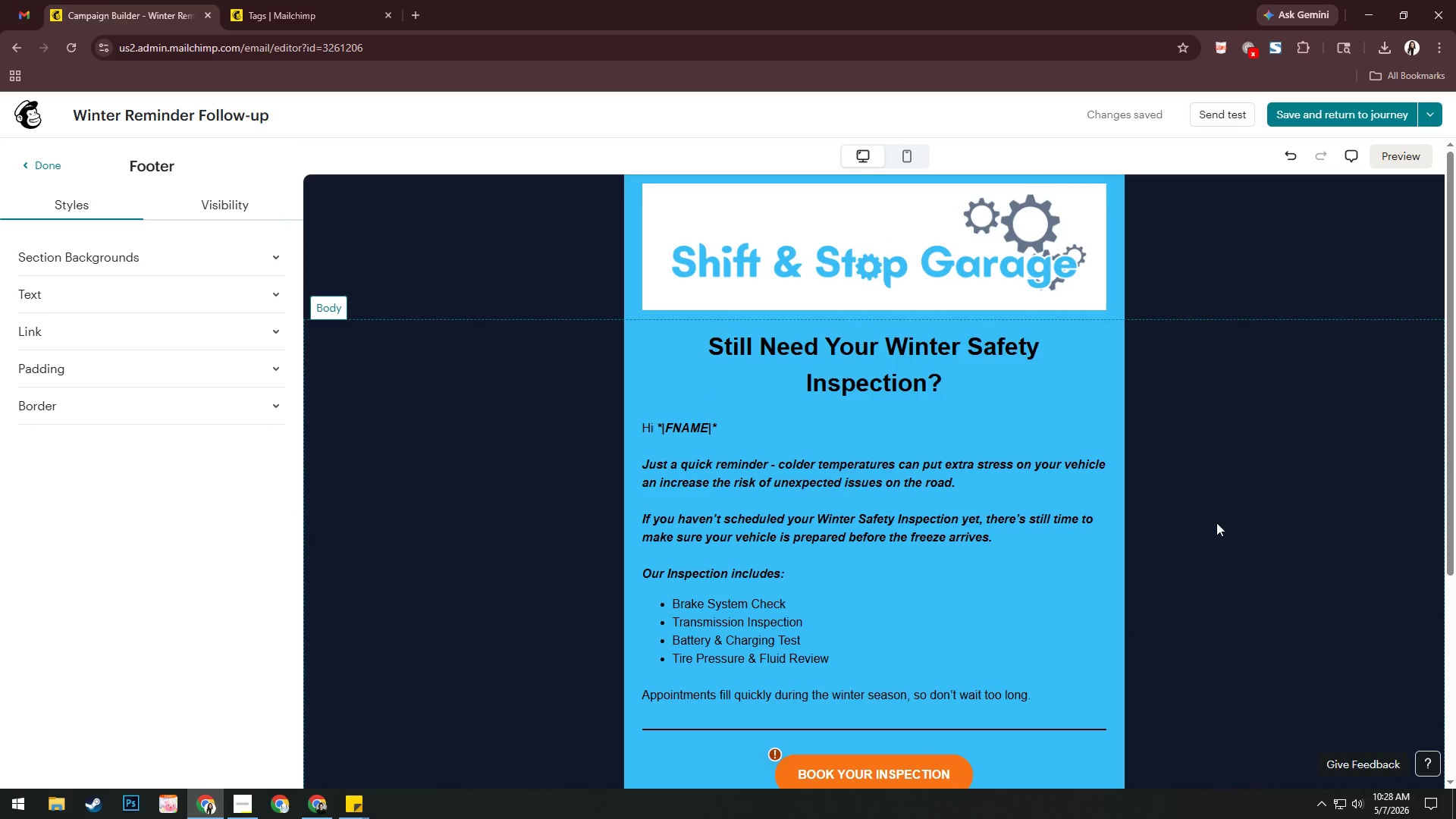 
left_click([1234, 512])
 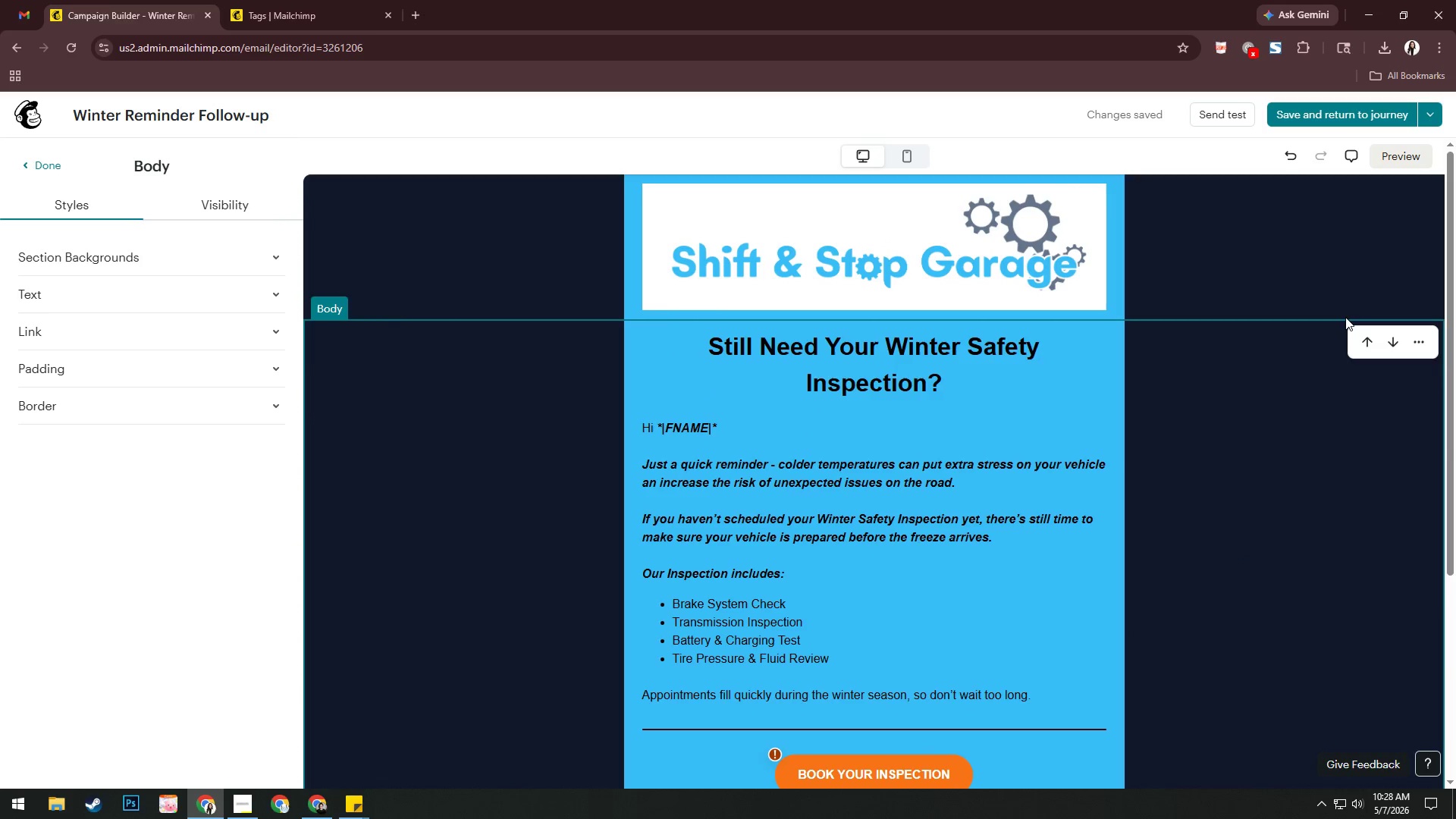 
scroll: coordinate [1241, 454], scroll_direction: down, amount: 4.0
 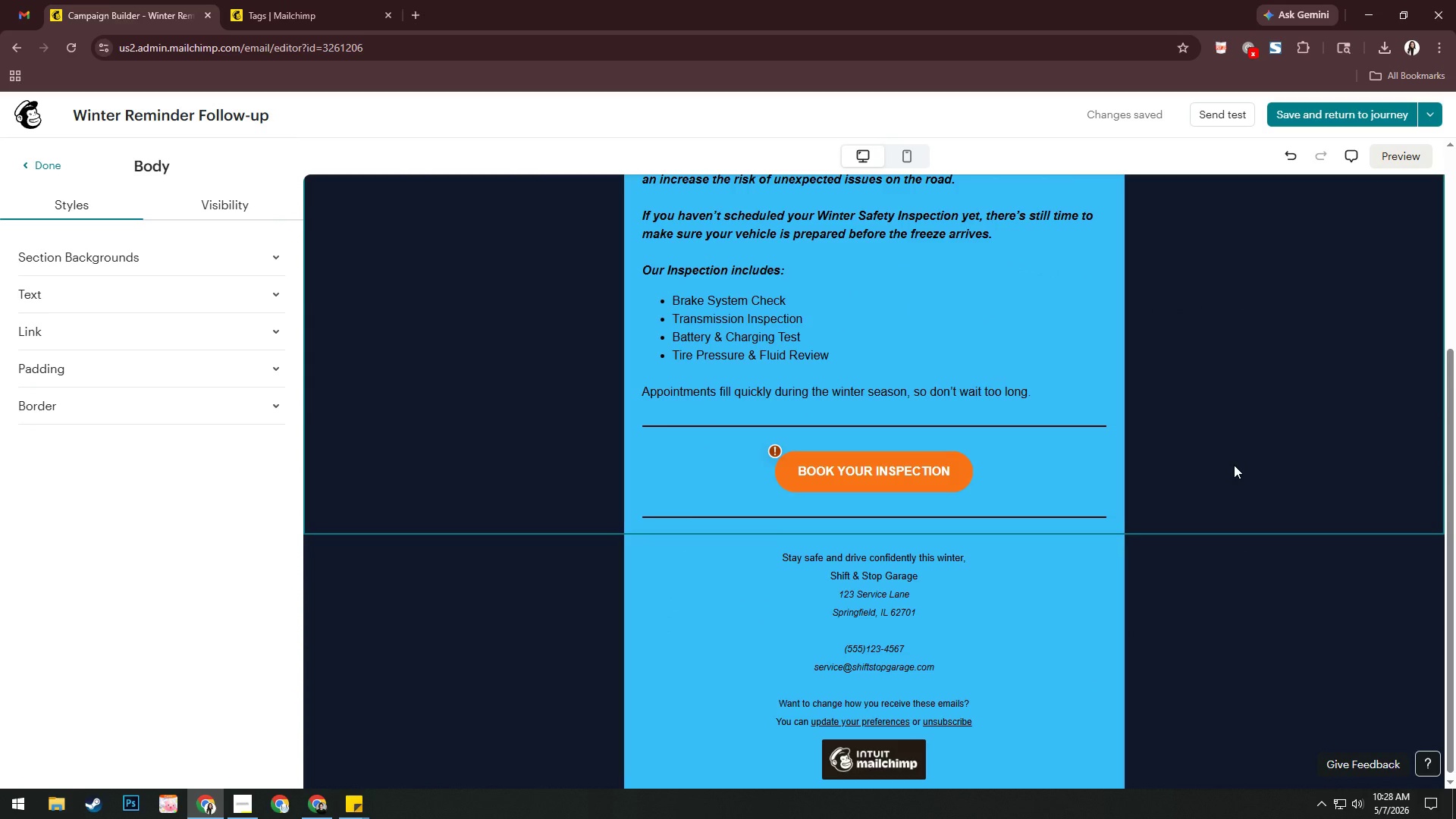 
wait(5.62)
 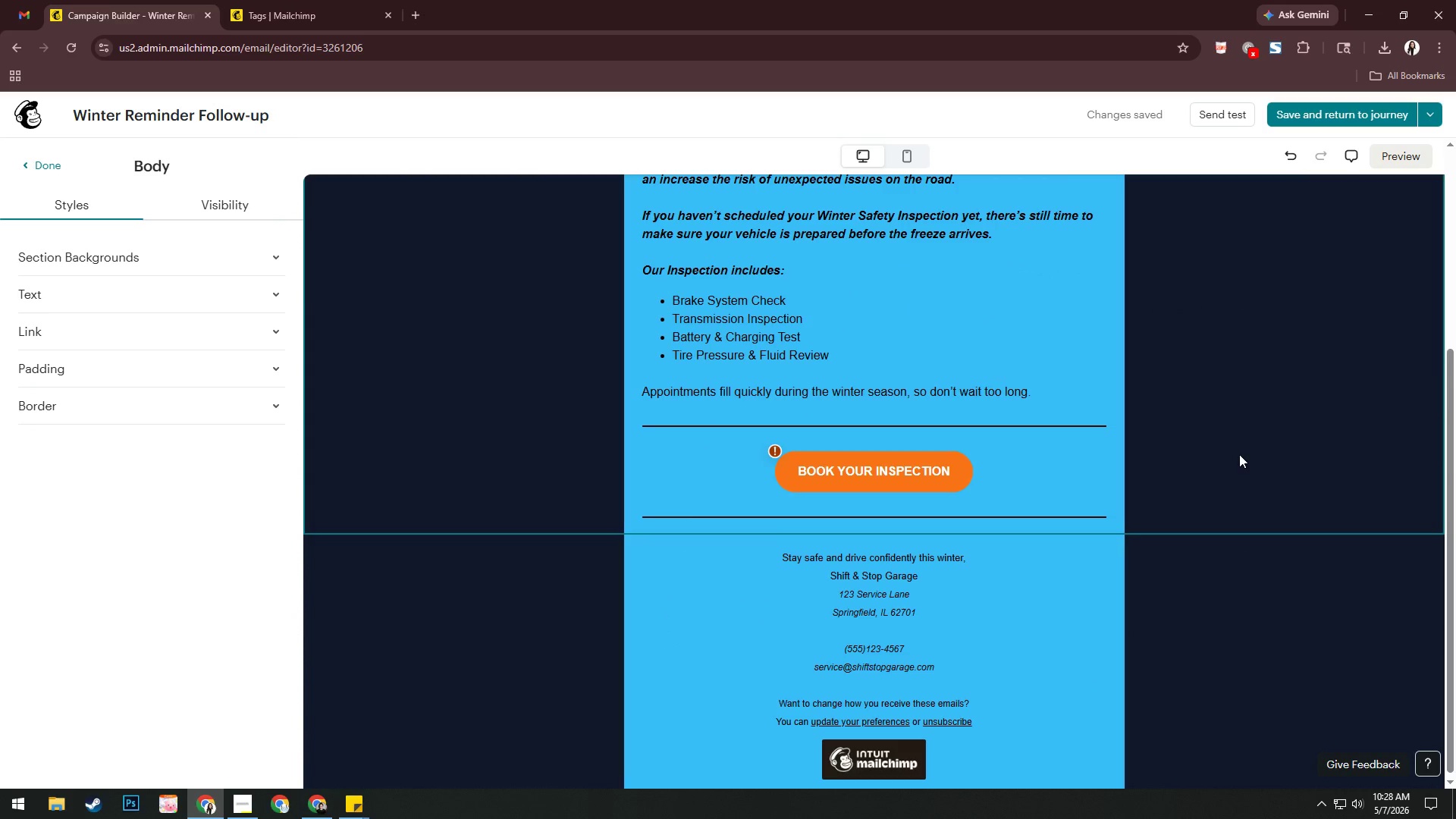 
scroll: coordinate [1257, 438], scroll_direction: up, amount: 3.0
 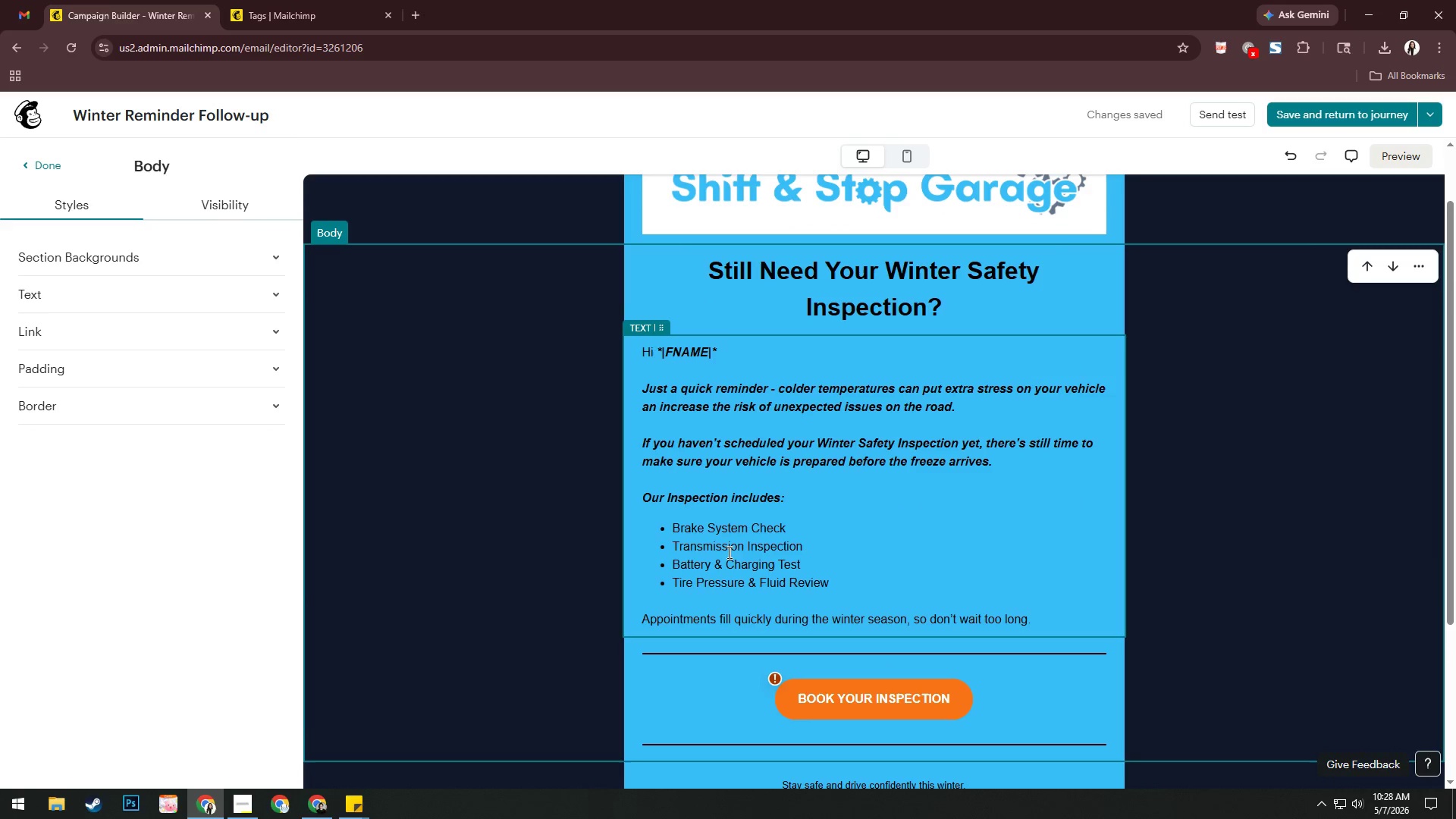 
wait(9.18)
 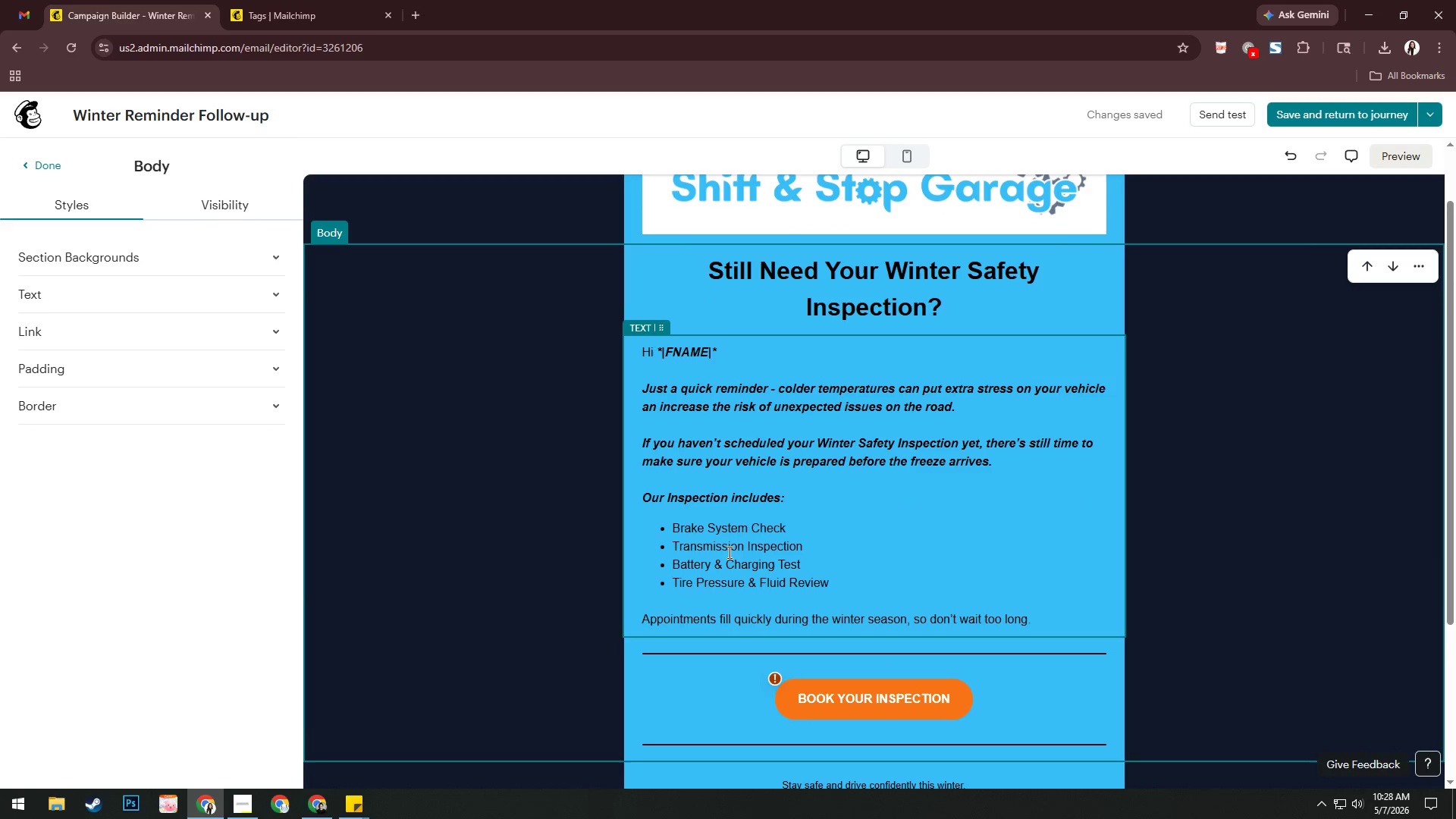 
left_click_drag(start_coordinate=[642, 442], to_coordinate=[654, 444])
 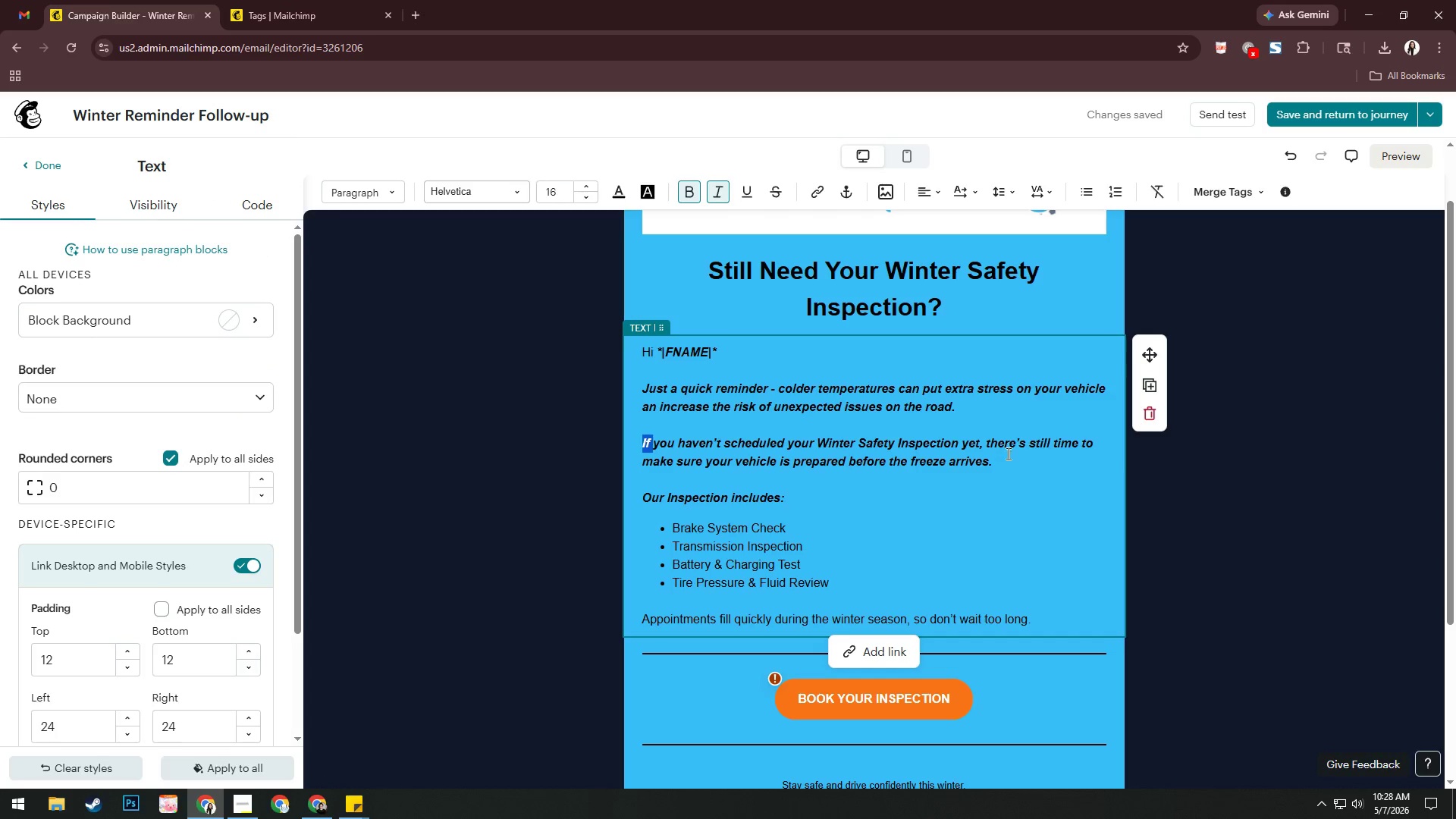 
left_click_drag(start_coordinate=[1007, 465], to_coordinate=[585, 384])
 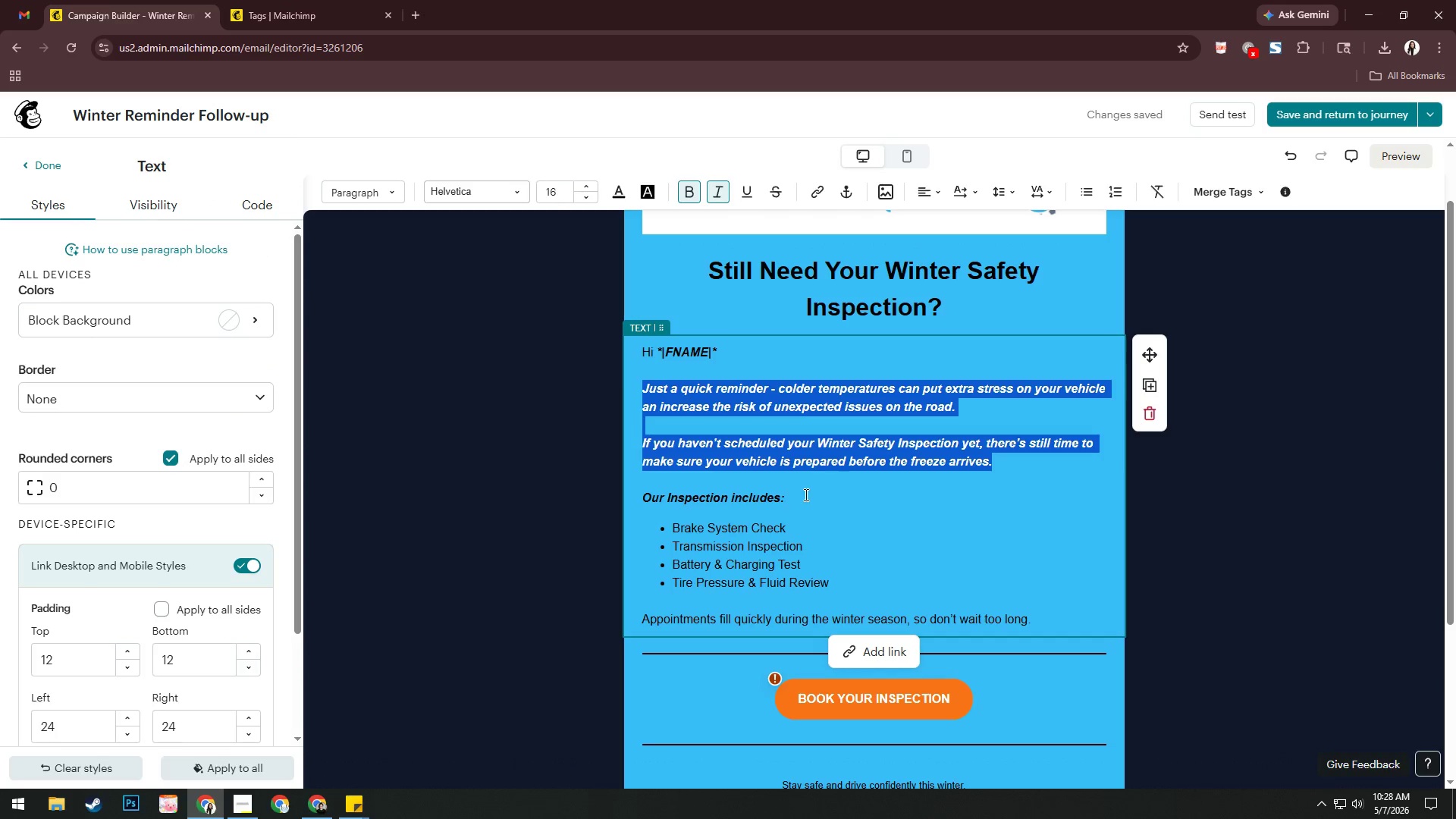 
left_click_drag(start_coordinate=[808, 499], to_coordinate=[629, 392])
 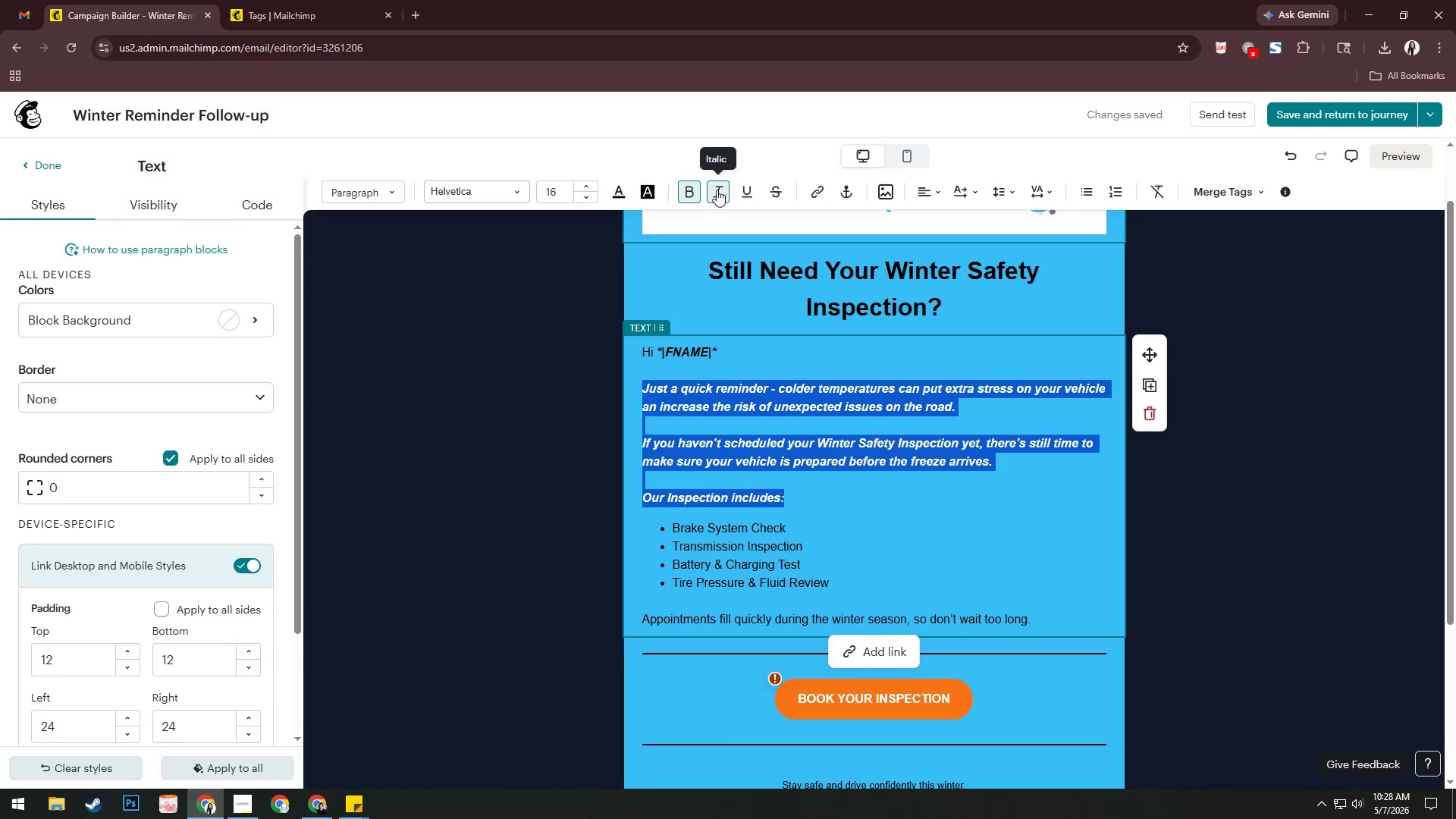 
left_click([695, 187])
 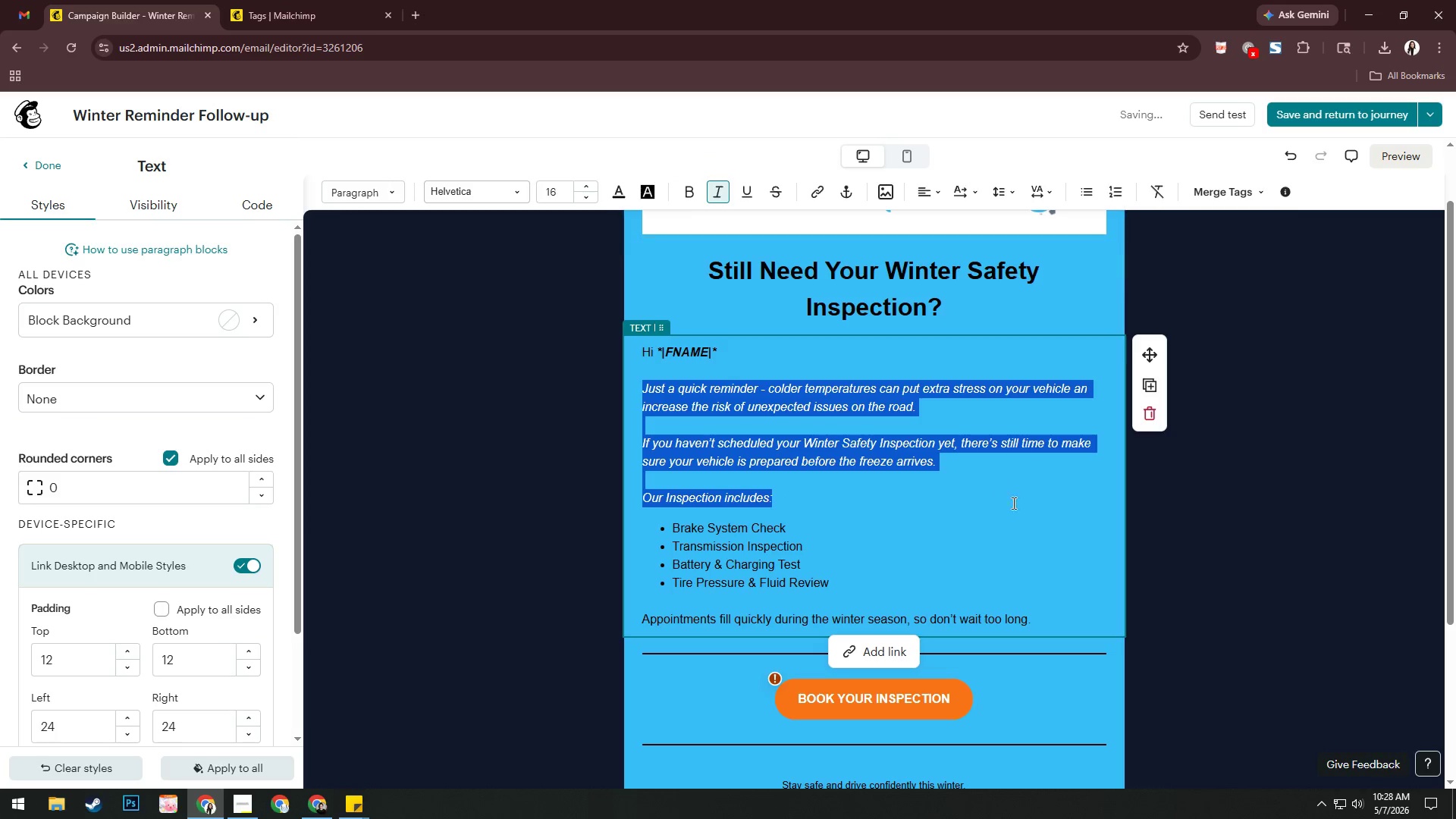 
left_click([1278, 510])
 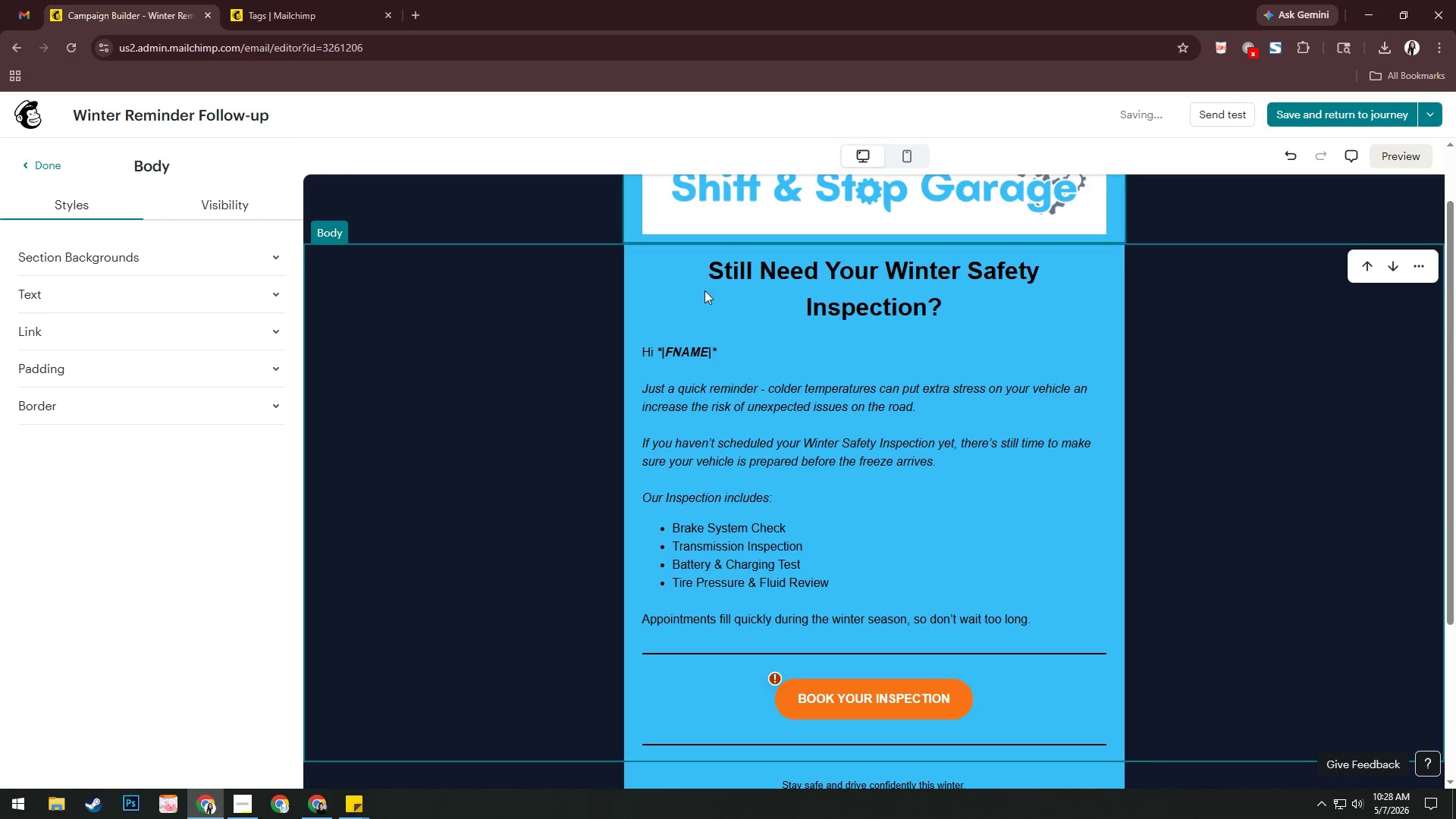 
left_click_drag(start_coordinate=[819, 507], to_coordinate=[631, 392])
 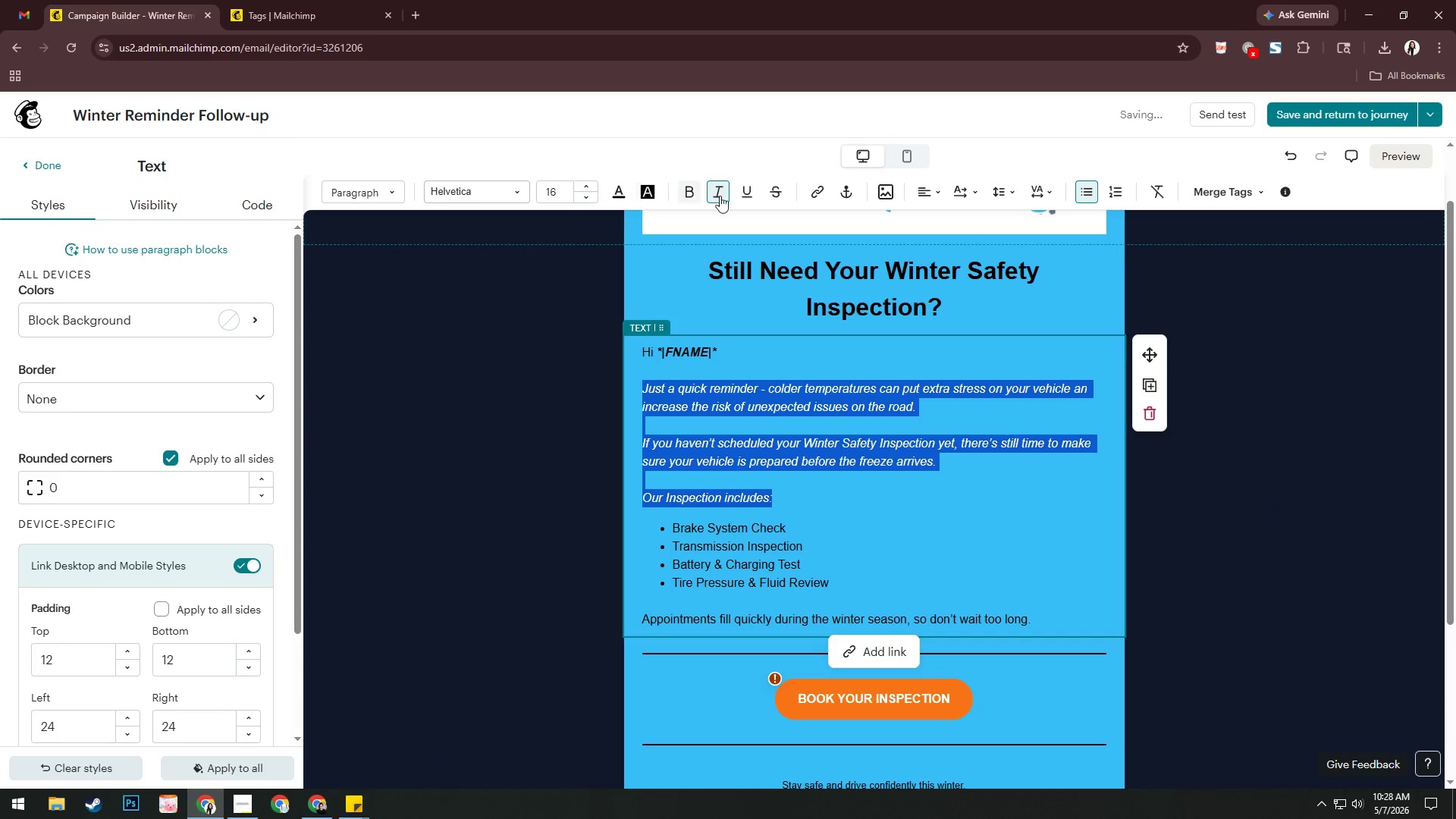 
left_click([720, 187])
 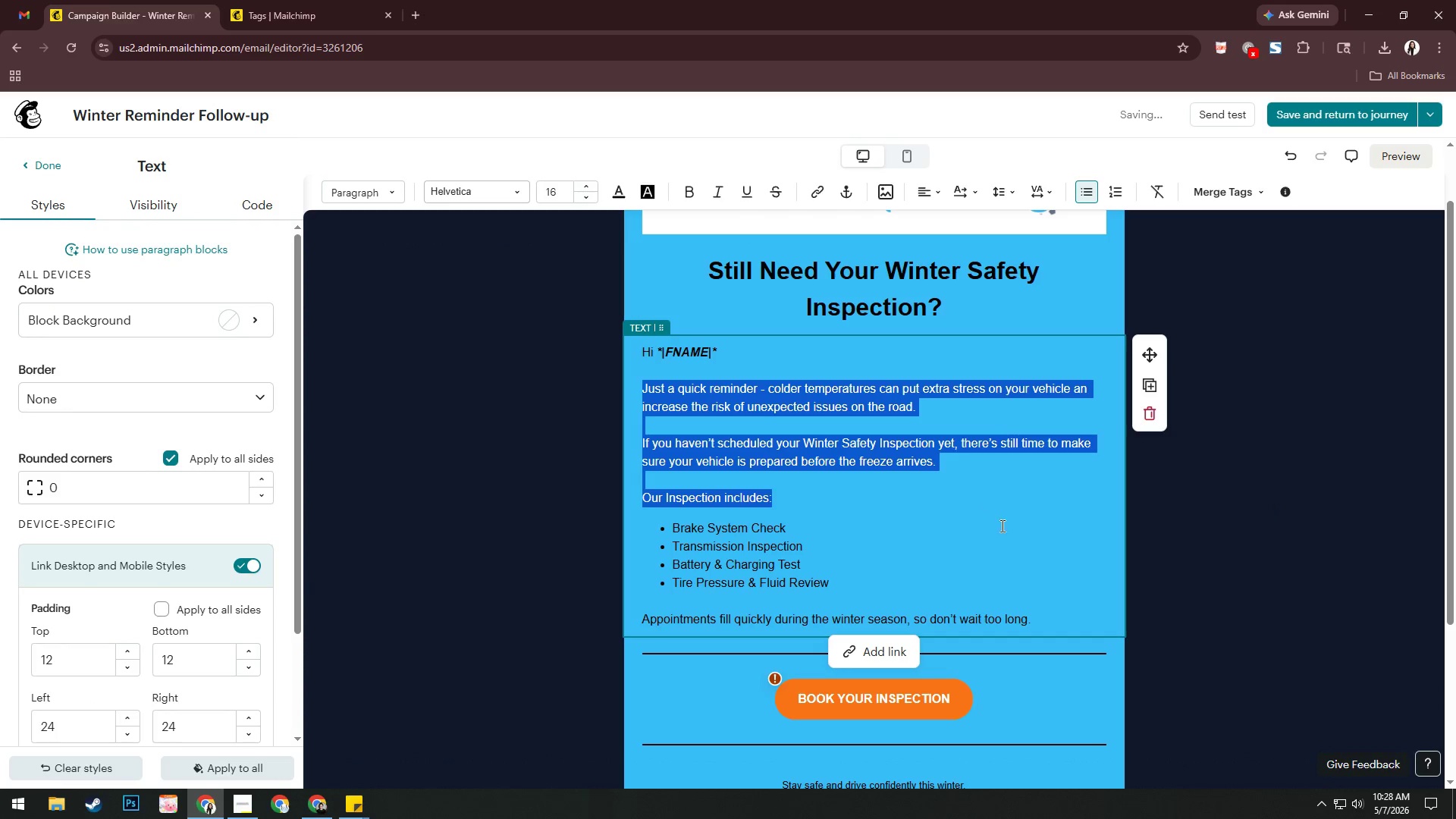 
left_click([1223, 471])
 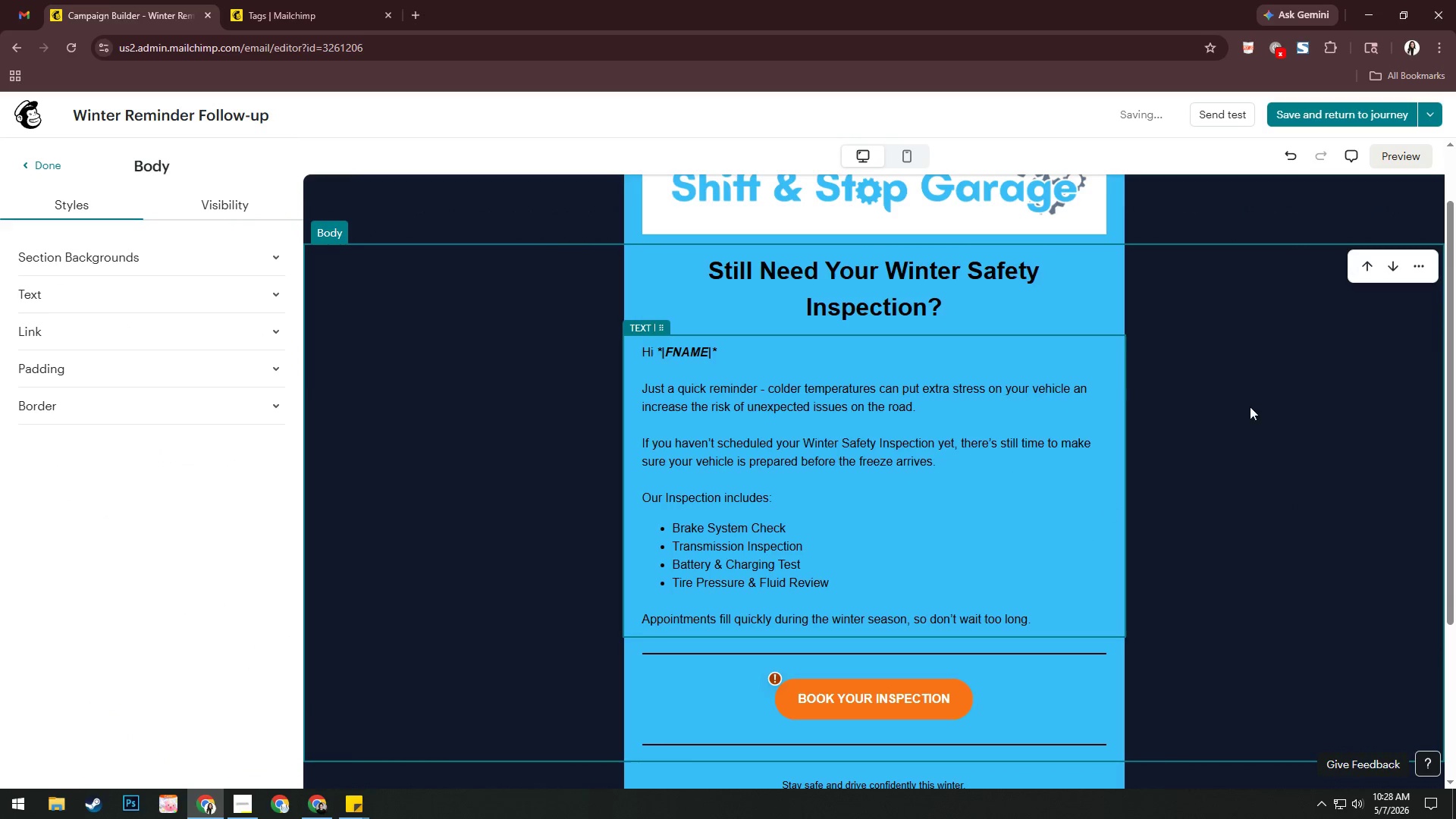 
left_click([1412, 159])
 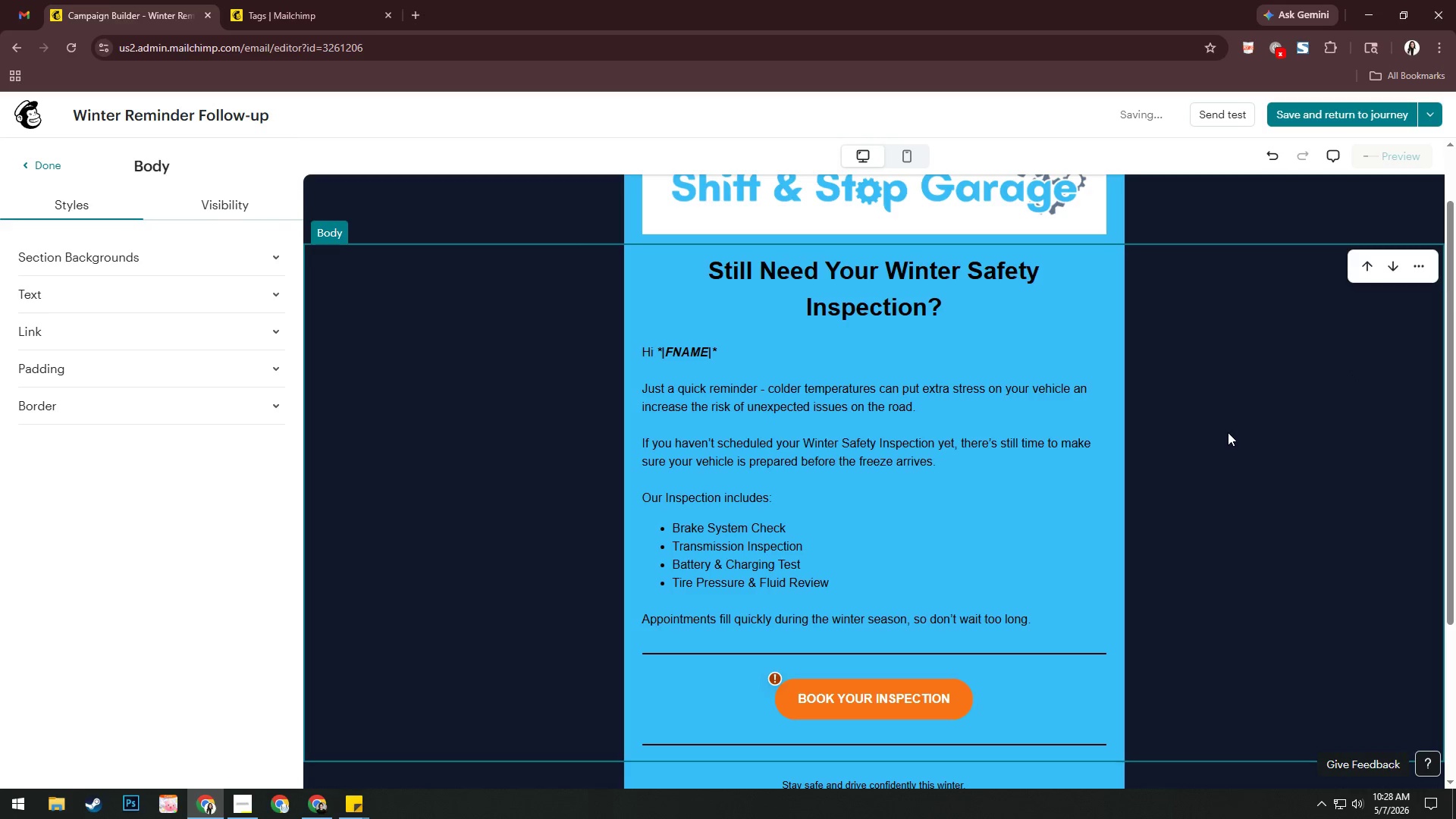 
wait(9.25)
 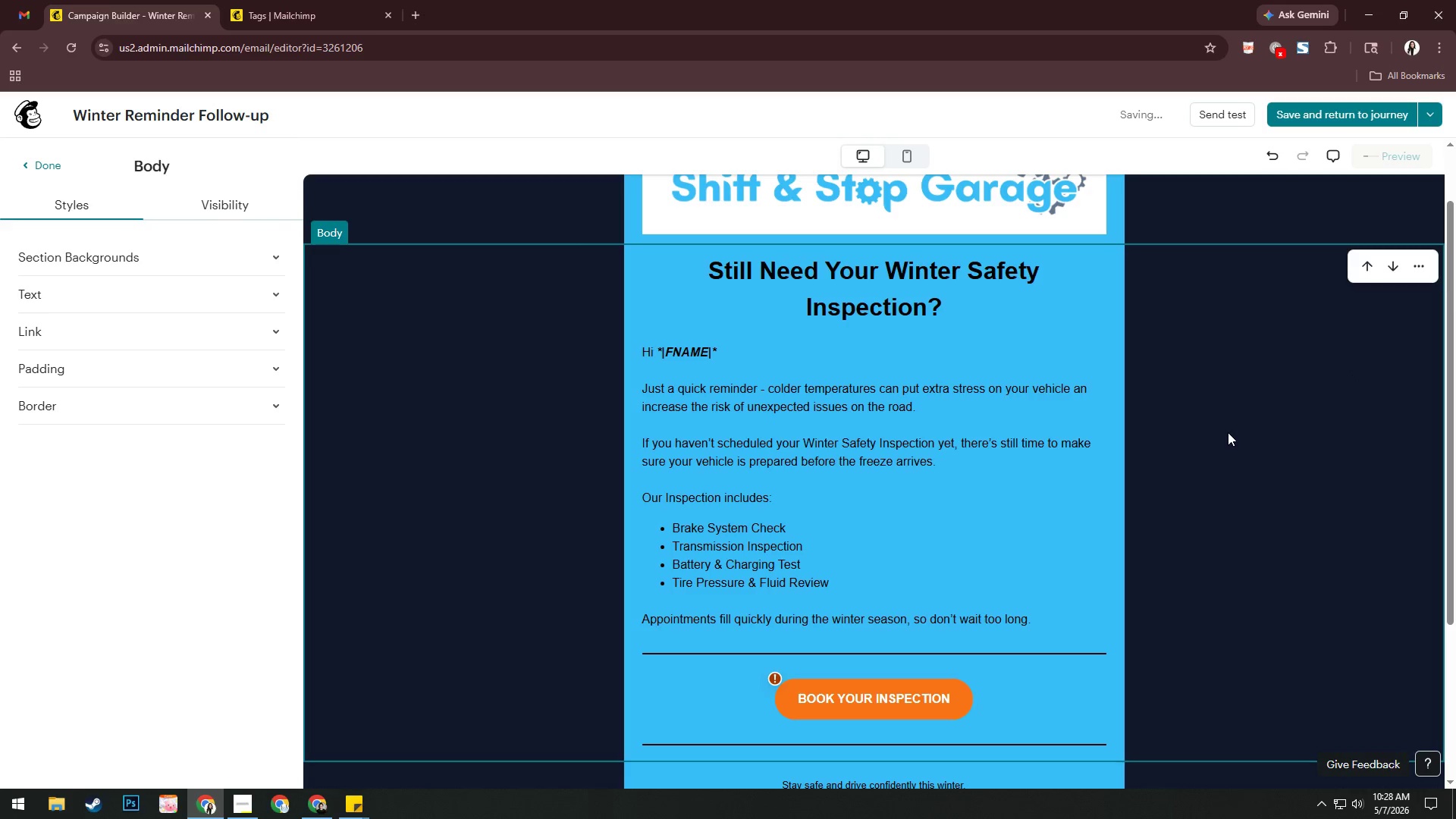 
left_click([1405, 258])
 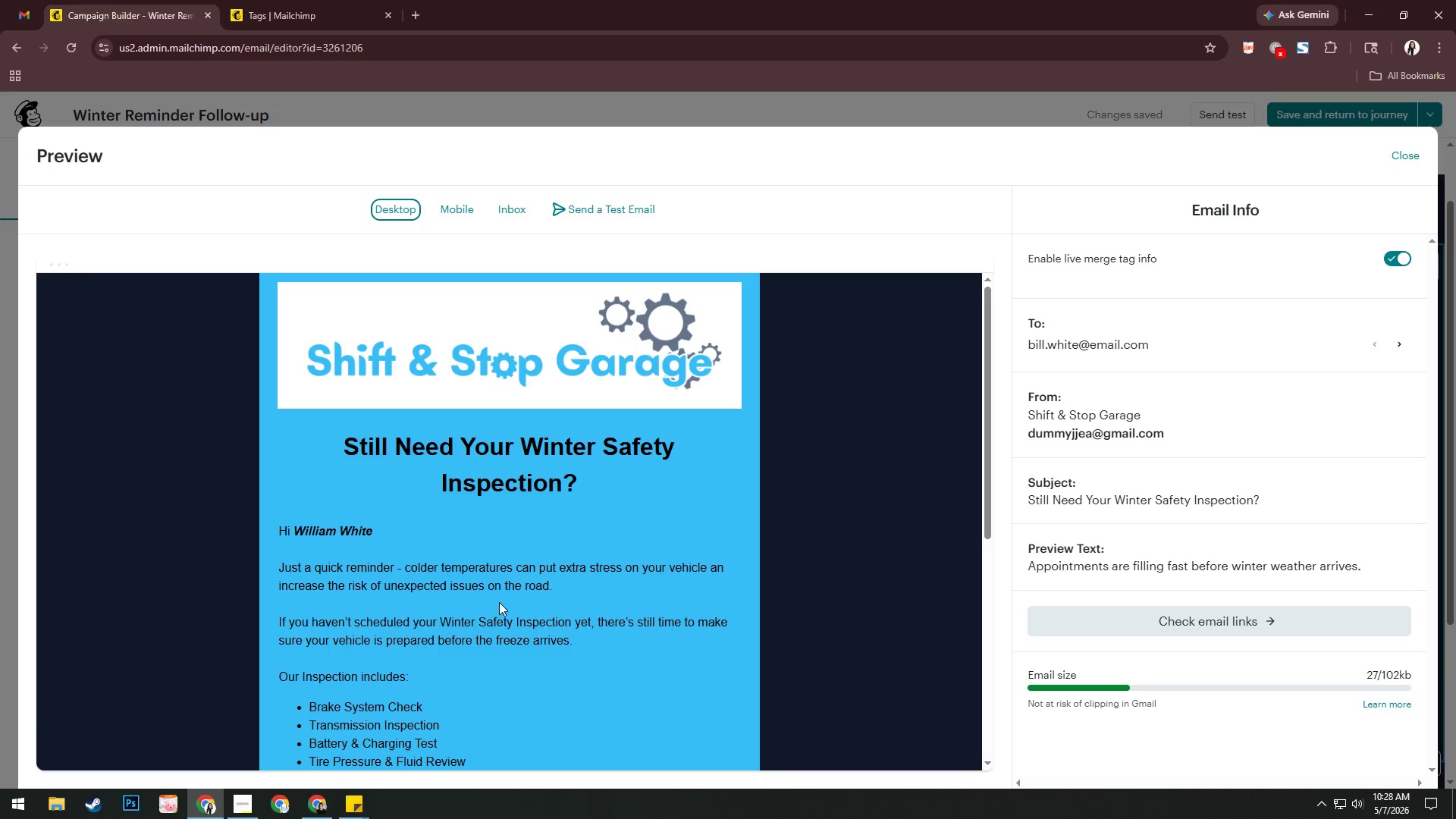 
scroll: coordinate [630, 516], scroll_direction: down, amount: 9.0
 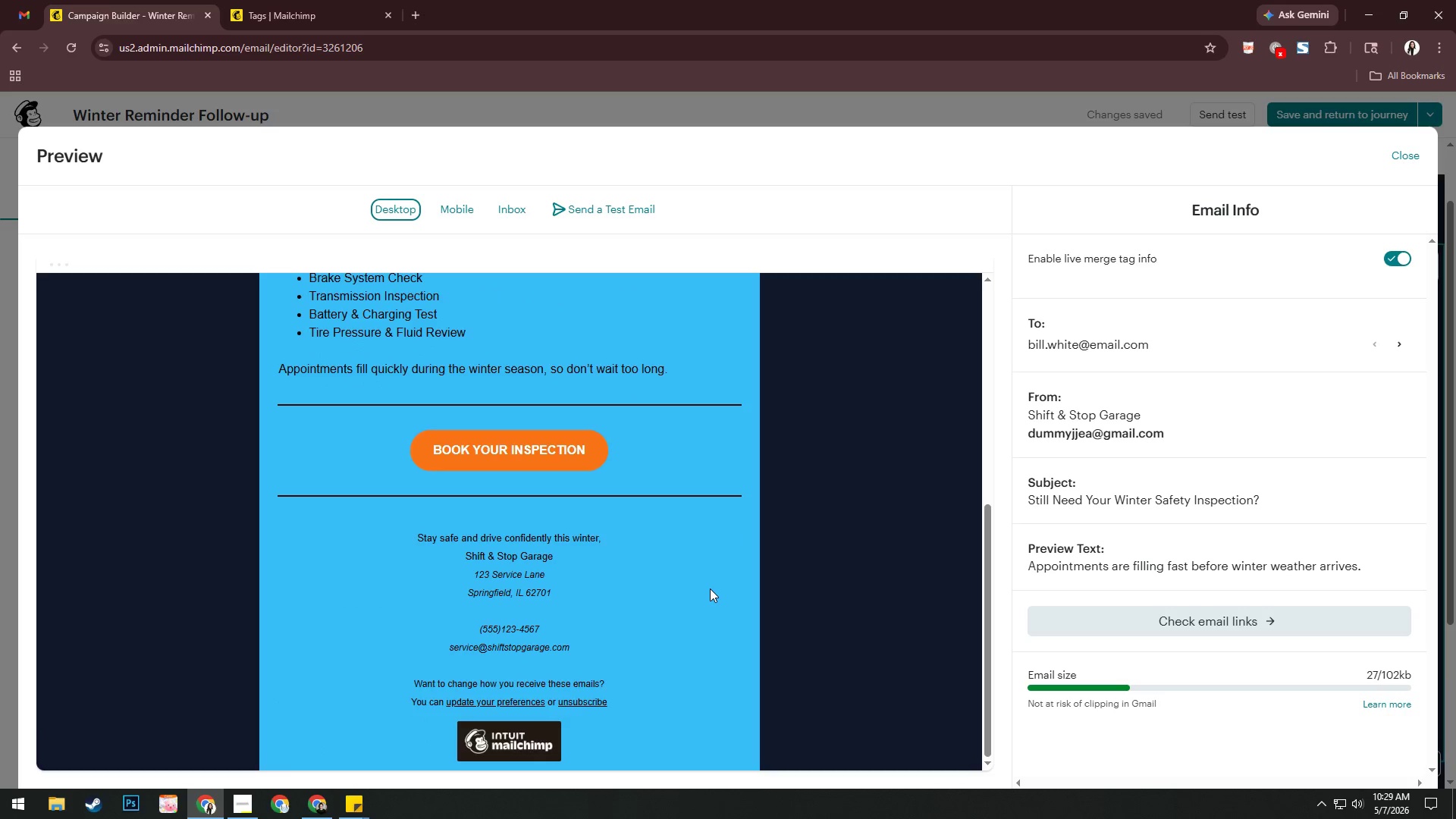 
scroll: coordinate [707, 585], scroll_direction: up, amount: 10.0
 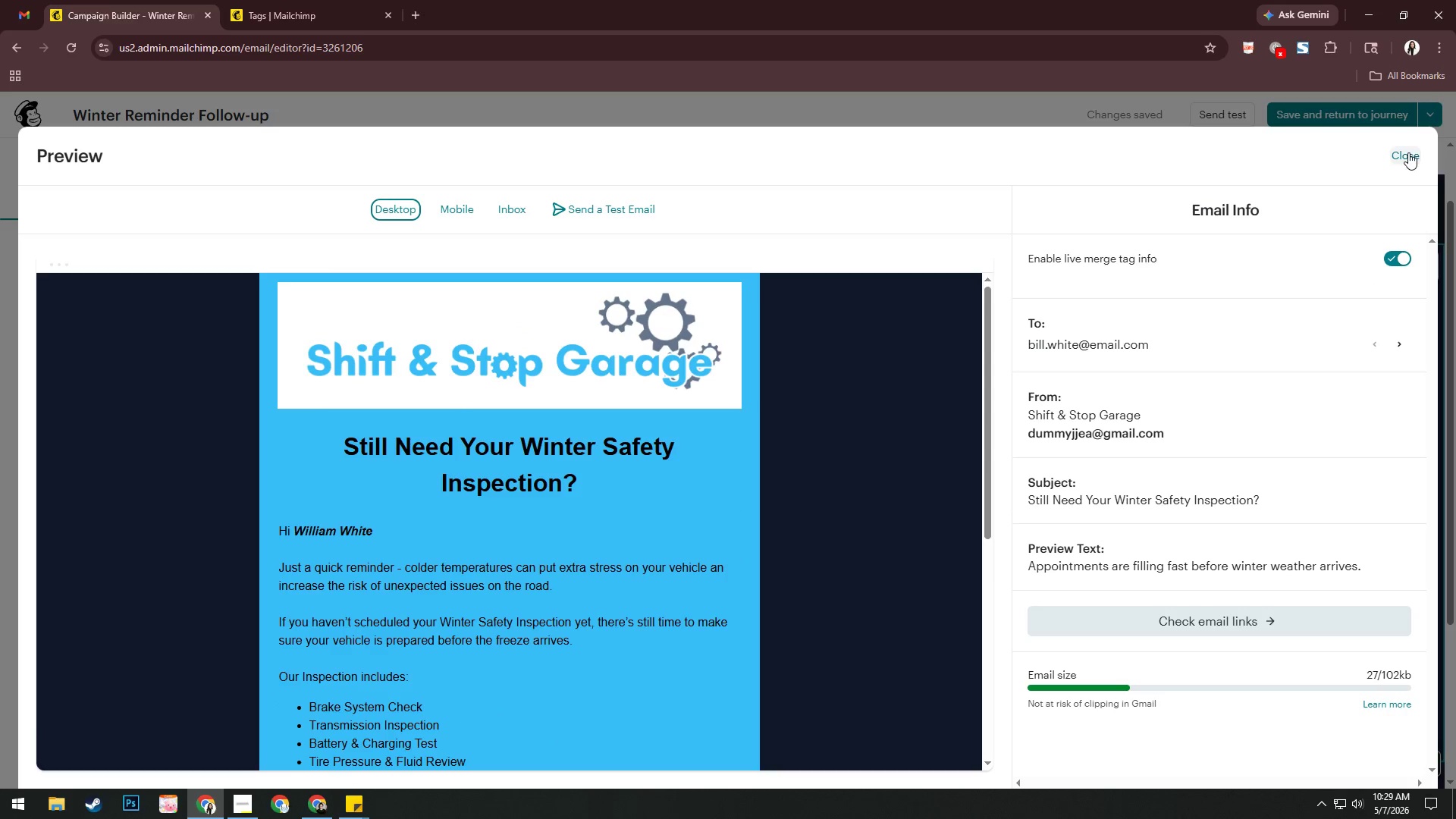 
left_click([459, 206])
 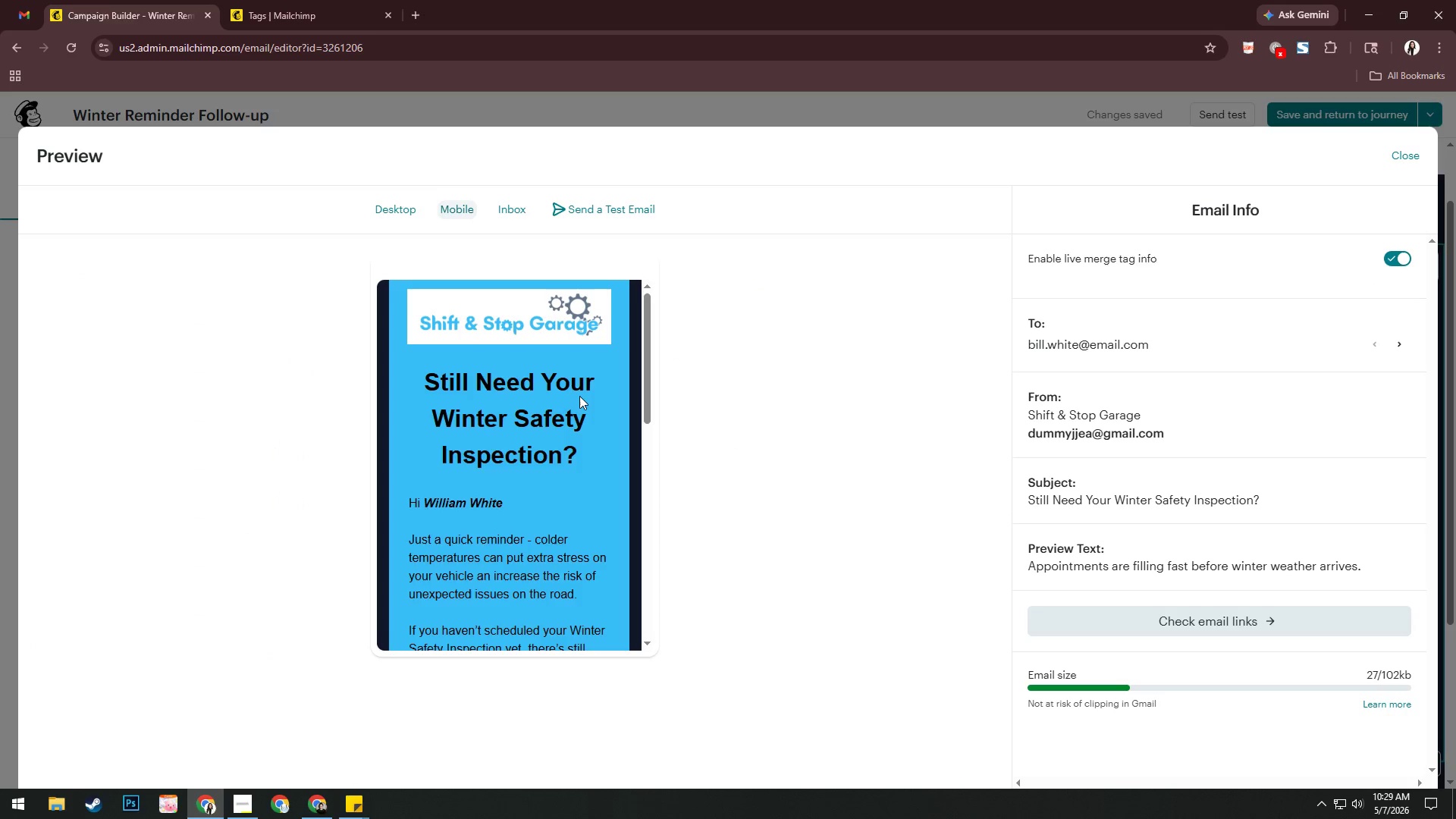 
scroll: coordinate [603, 409], scroll_direction: down, amount: 19.0
 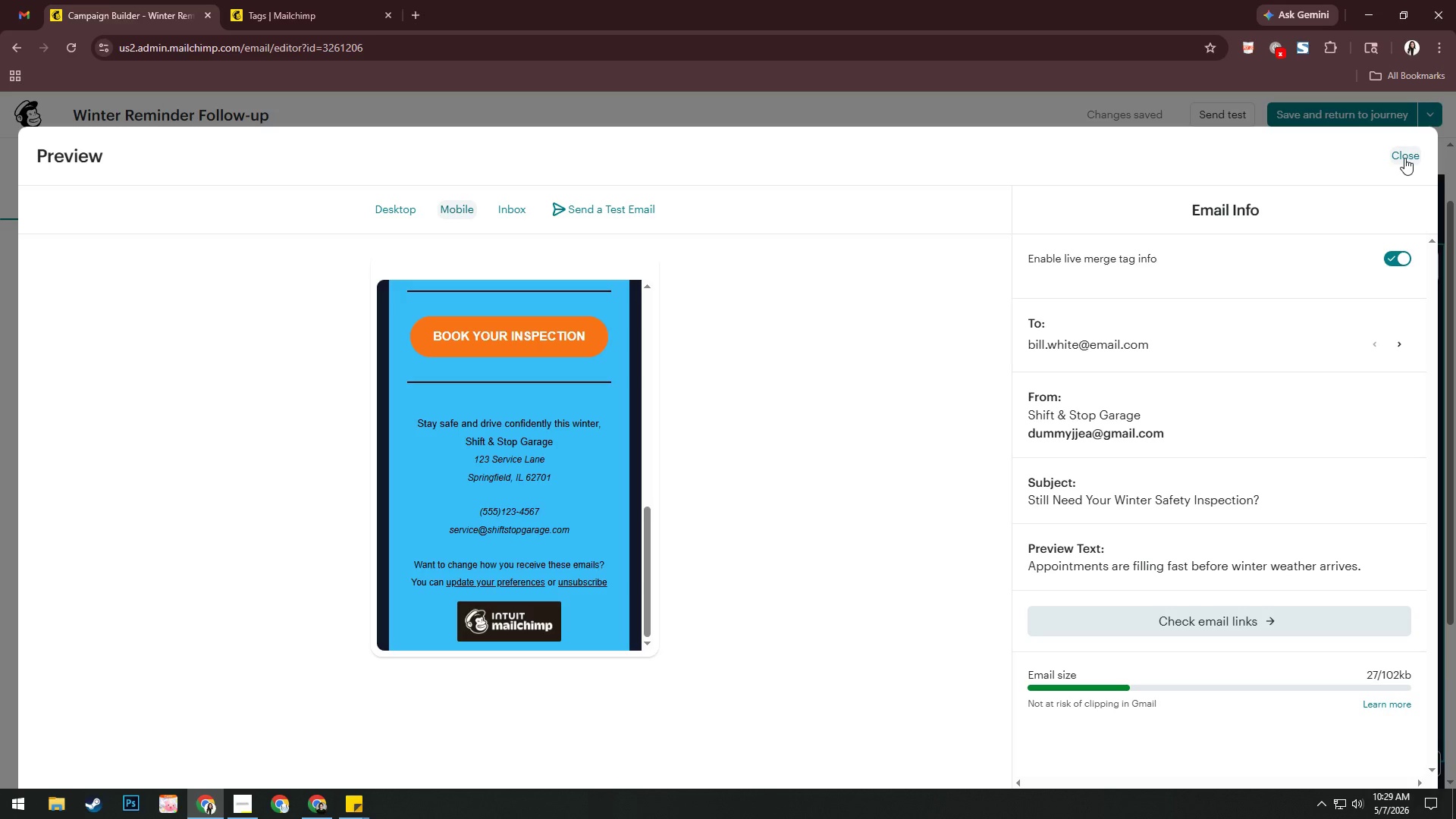 
left_click([1404, 157])
 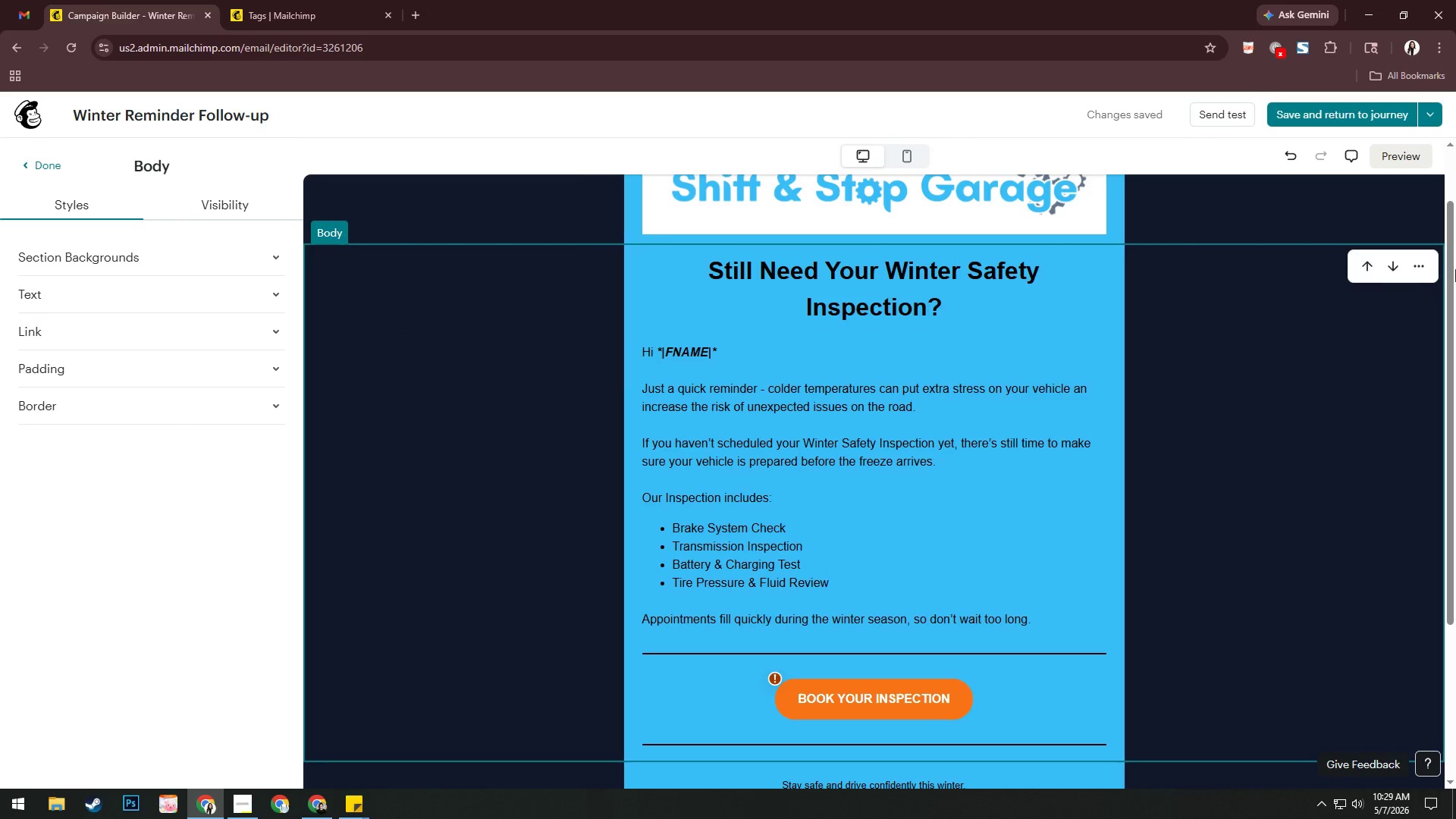 
wait(5.38)
 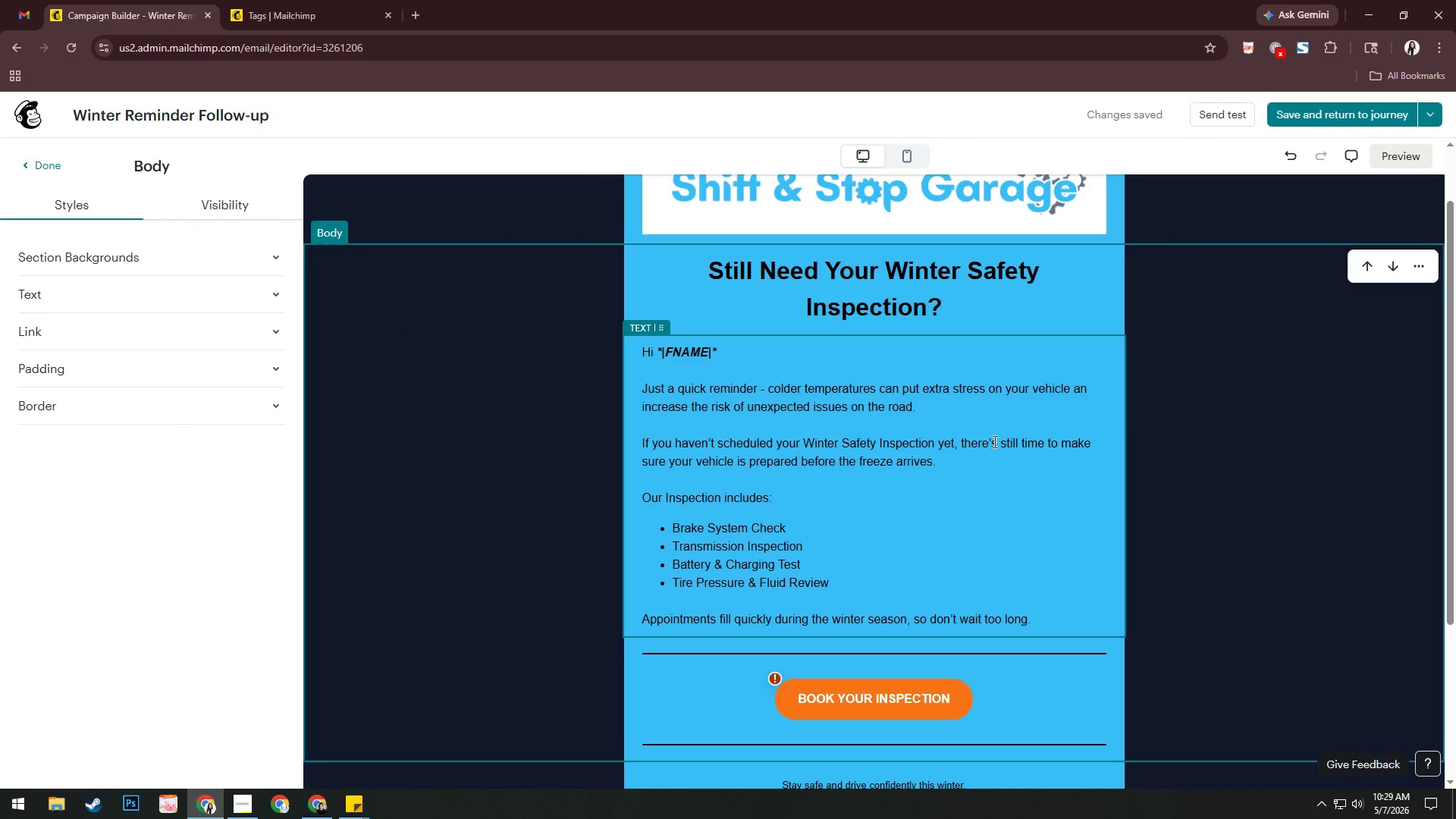 
left_click([1362, 118])
 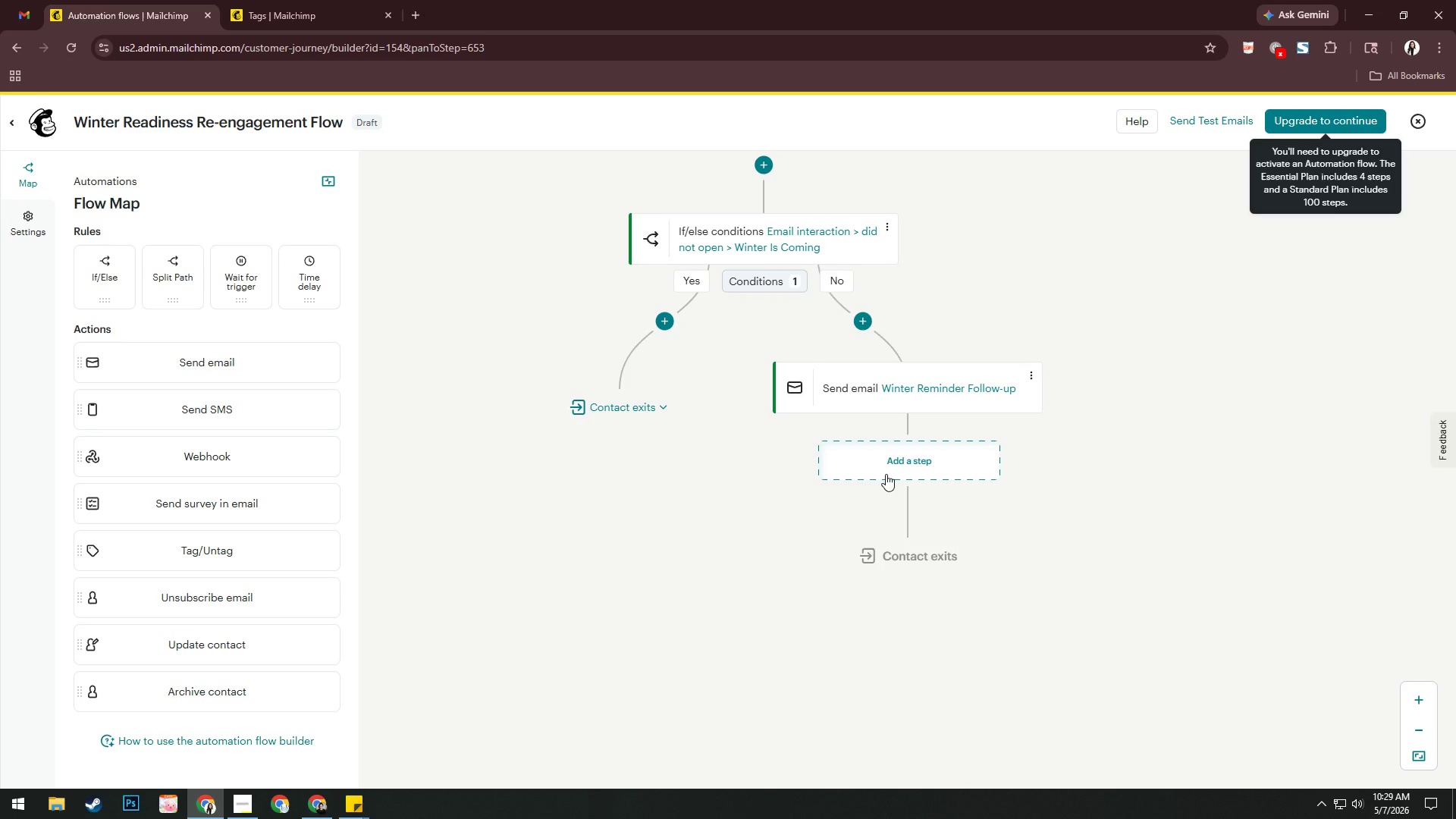 
wait(22.2)
 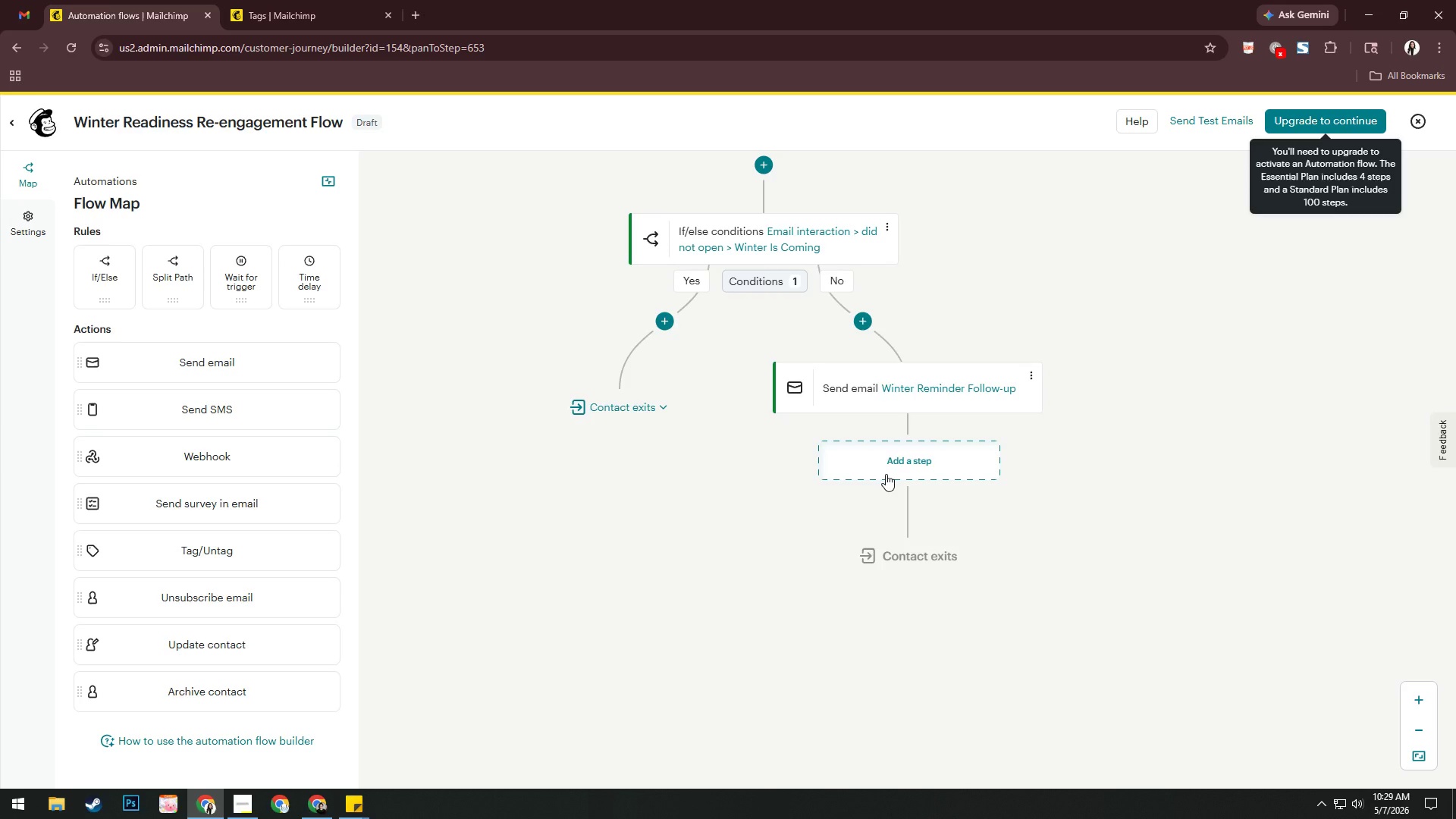 
scroll: coordinate [693, 576], scroll_direction: up, amount: 2.0
 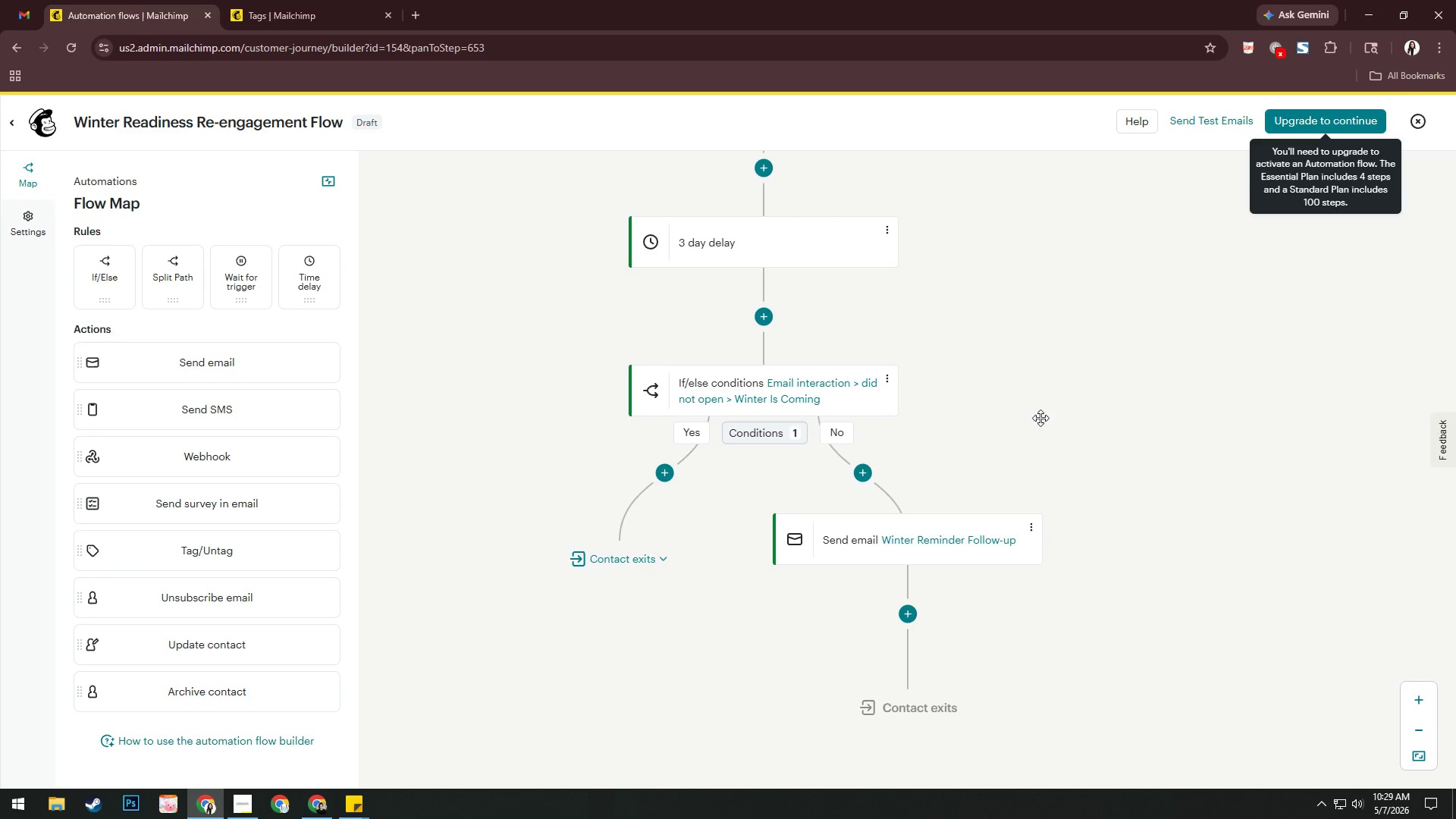 
wait(26.25)
 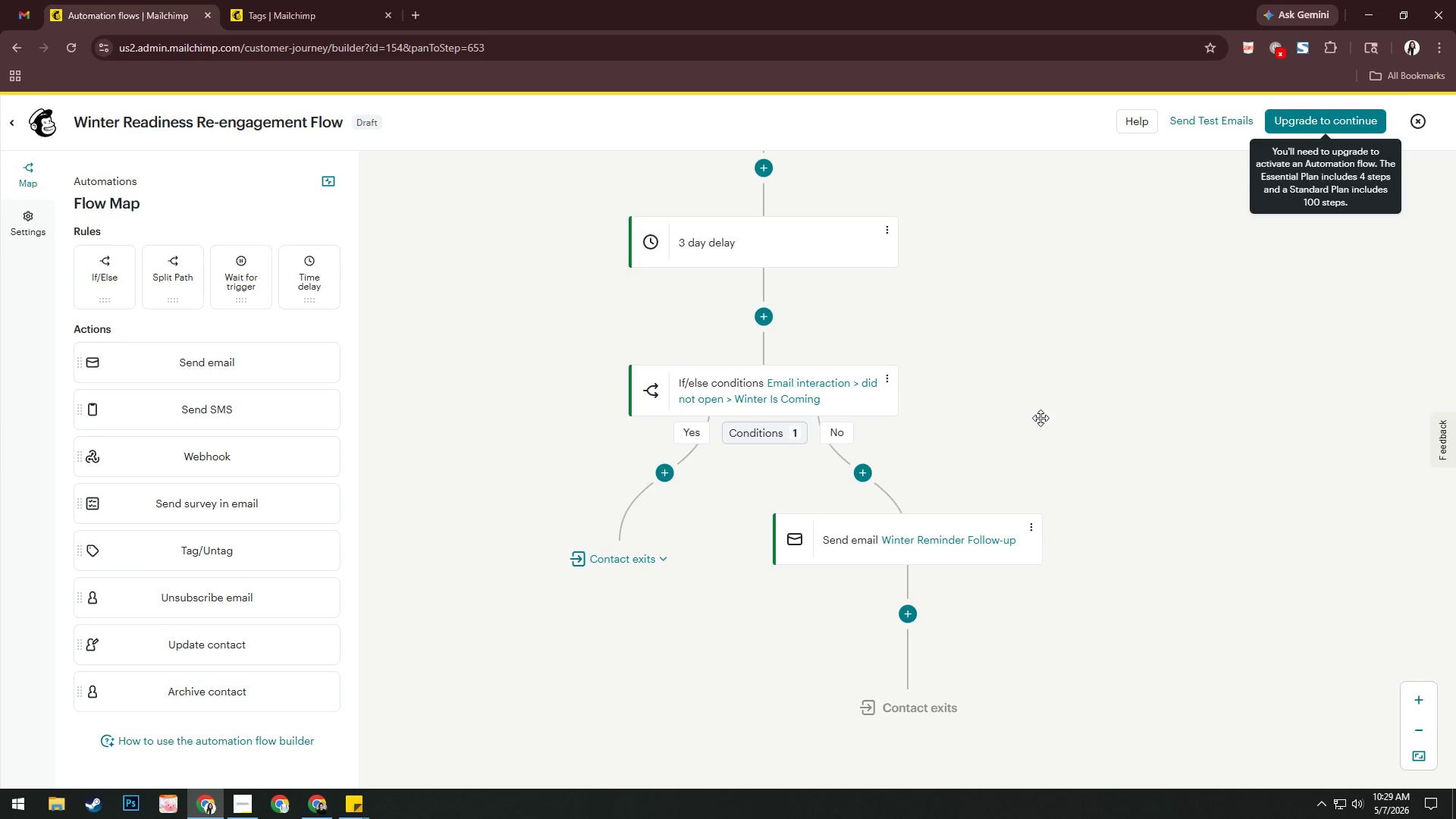 
left_click([1084, 490])
 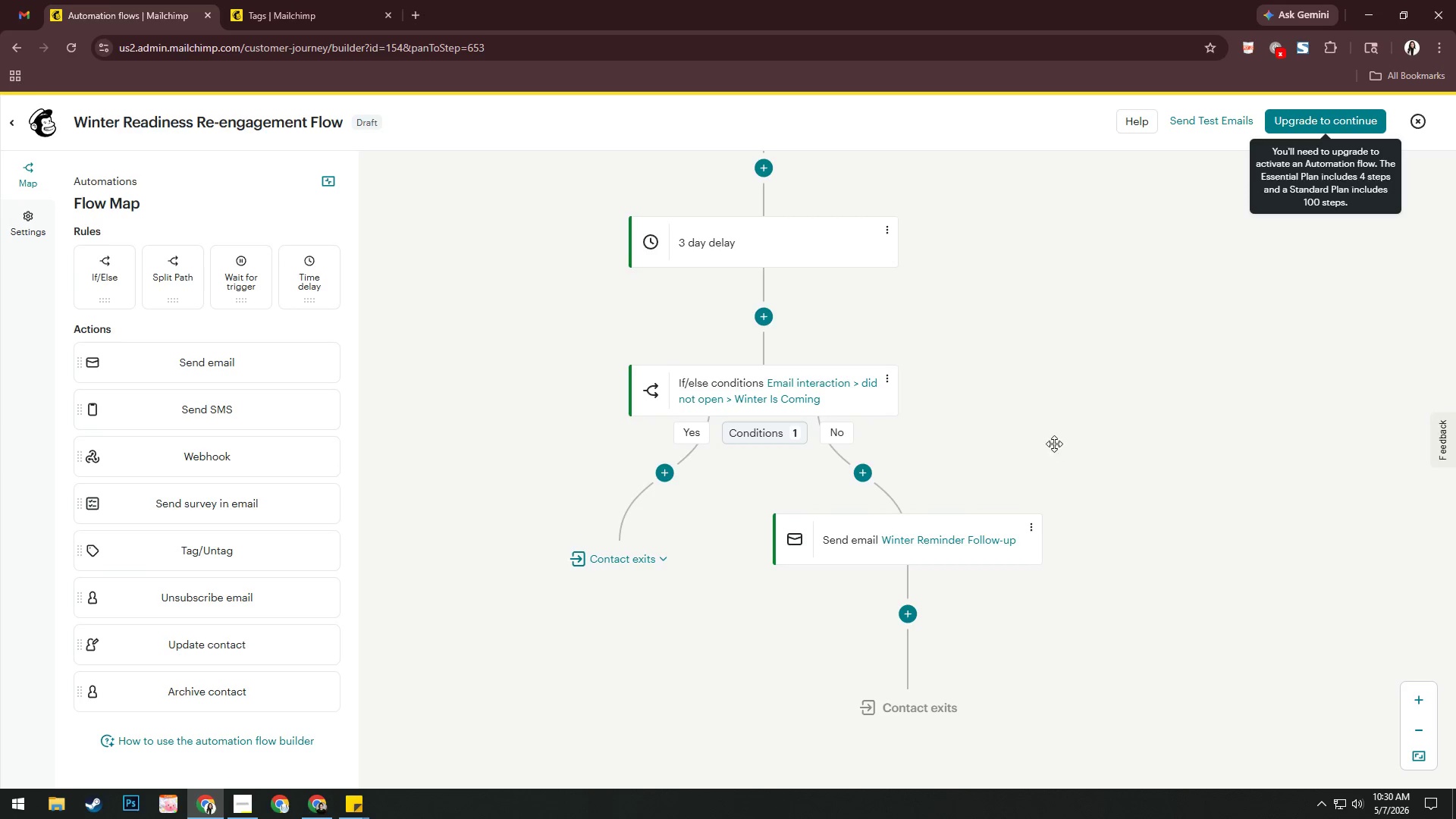 
scroll: coordinate [1109, 455], scroll_direction: down, amount: 6.0
 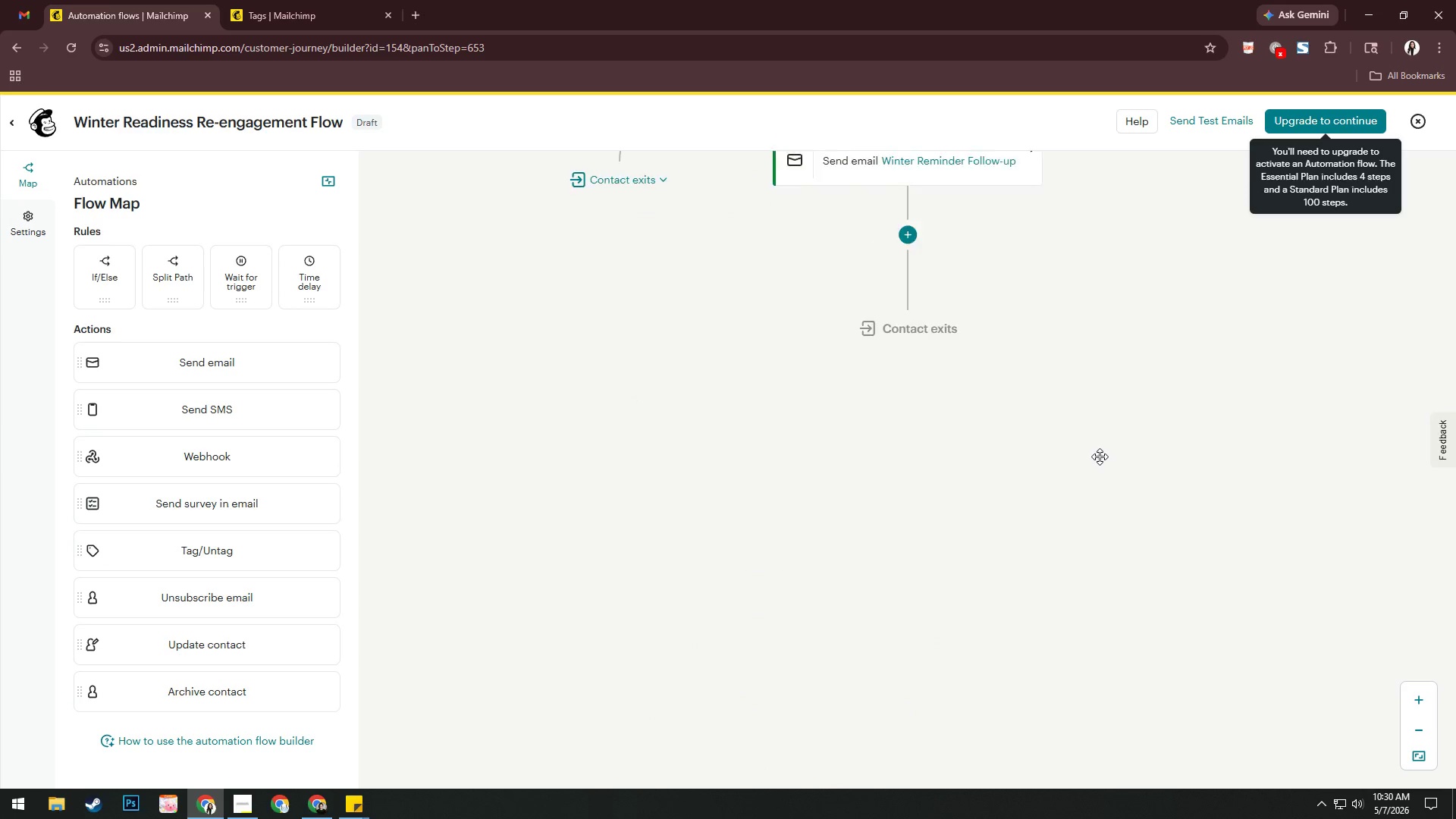 
scroll: coordinate [1100, 457], scroll_direction: up, amount: 4.0
 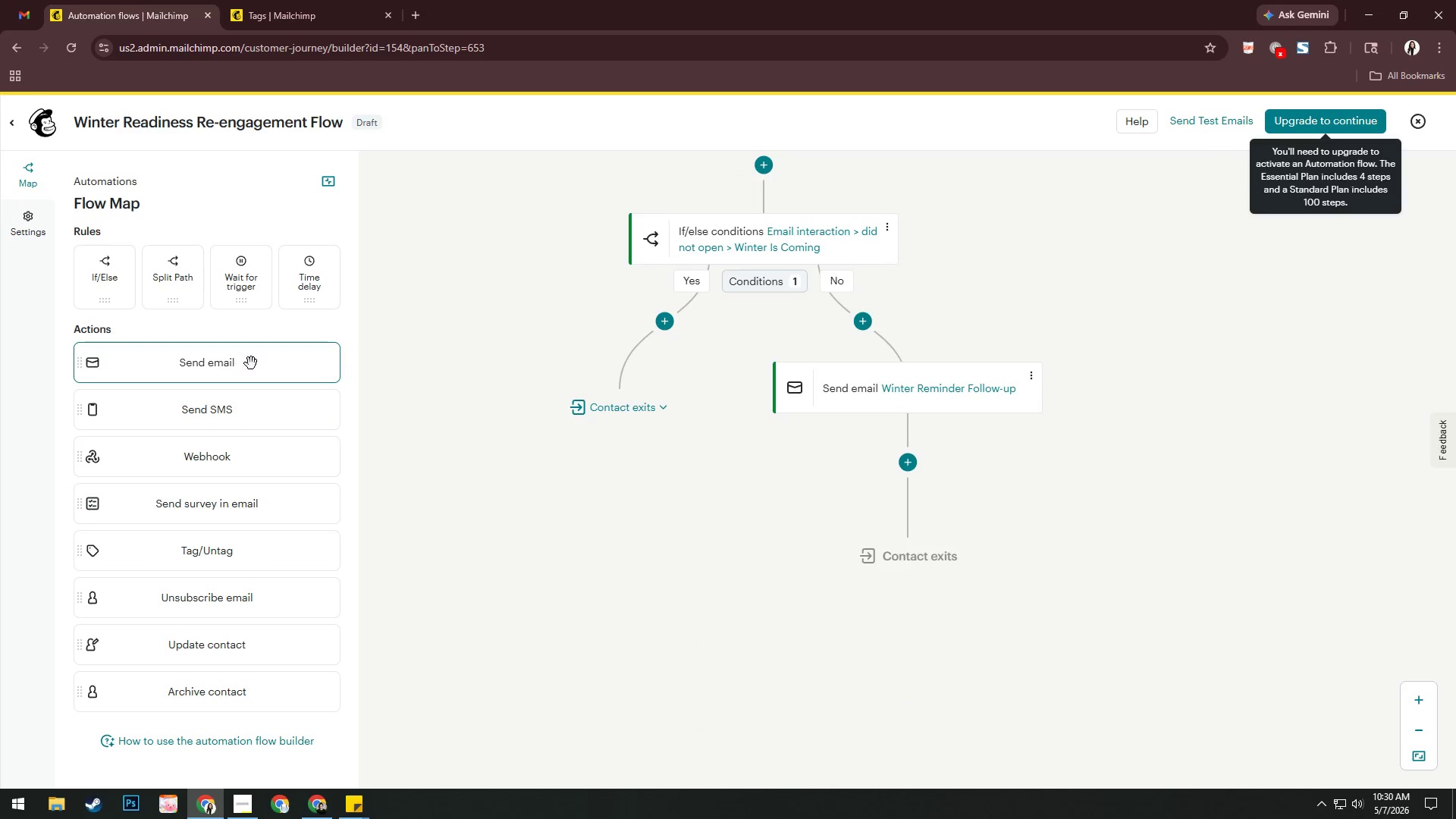 
wait(6.4)
 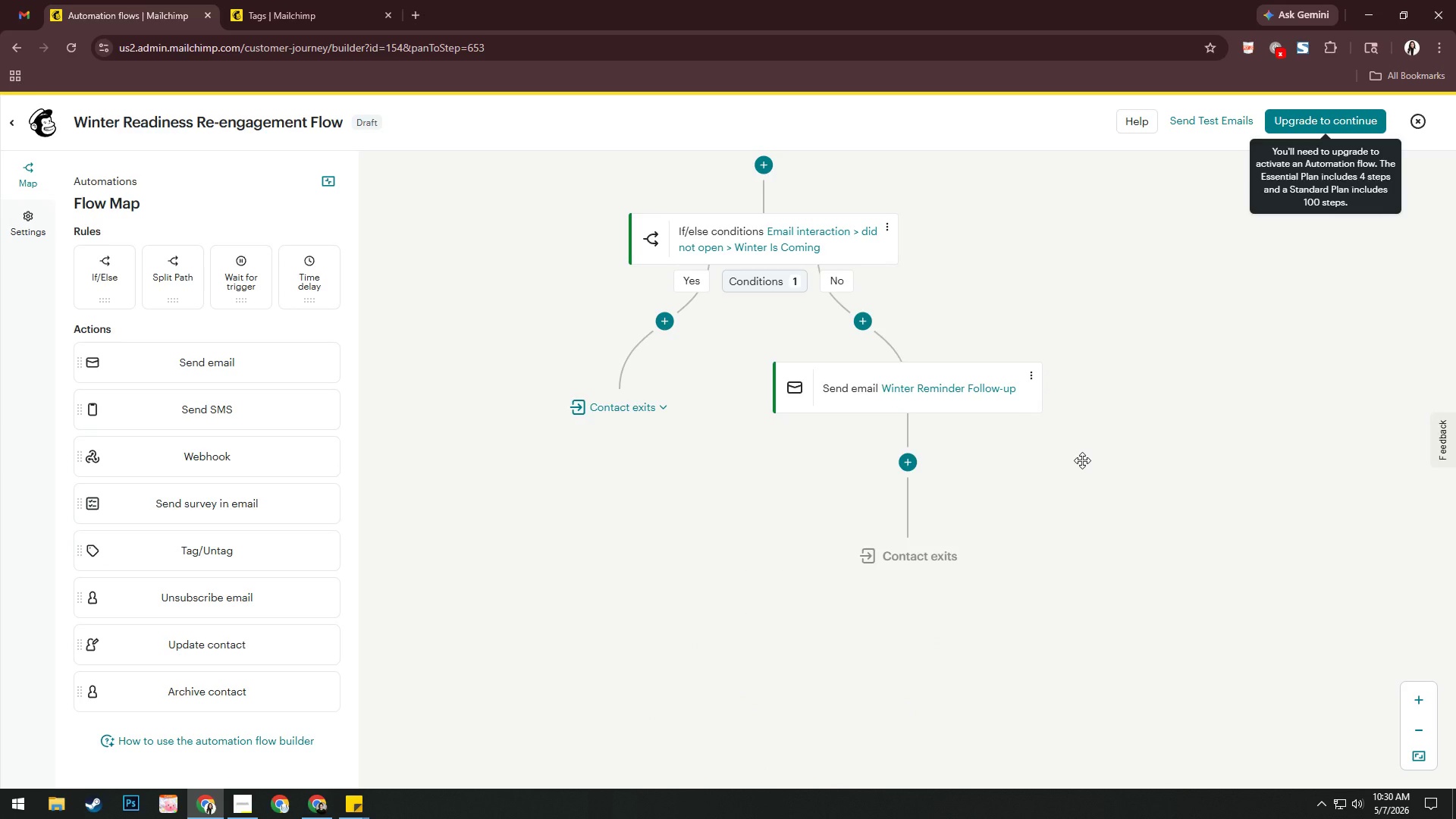 
scroll: coordinate [968, 446], scroll_direction: up, amount: 7.0
 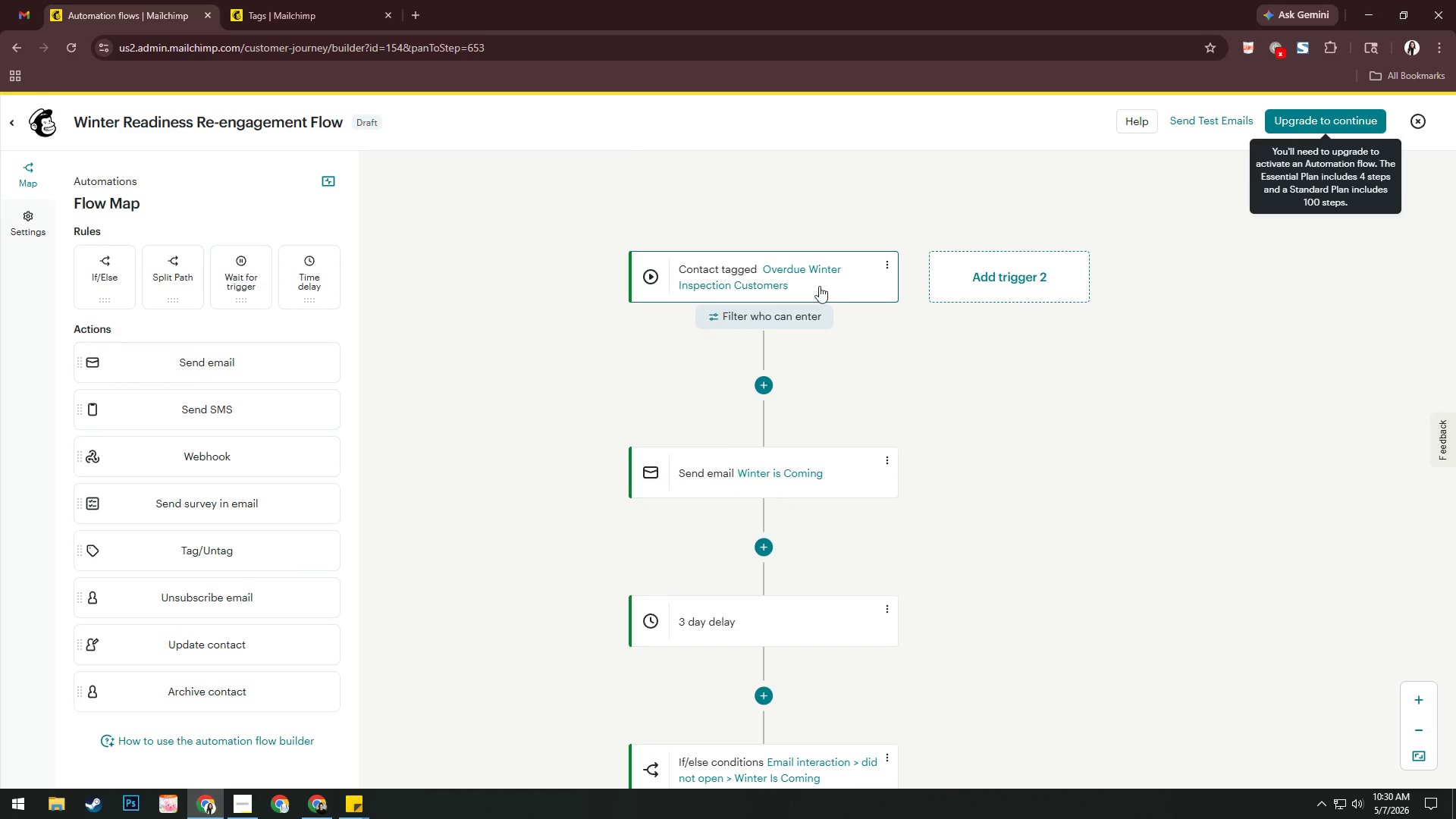 
wait(7.69)
 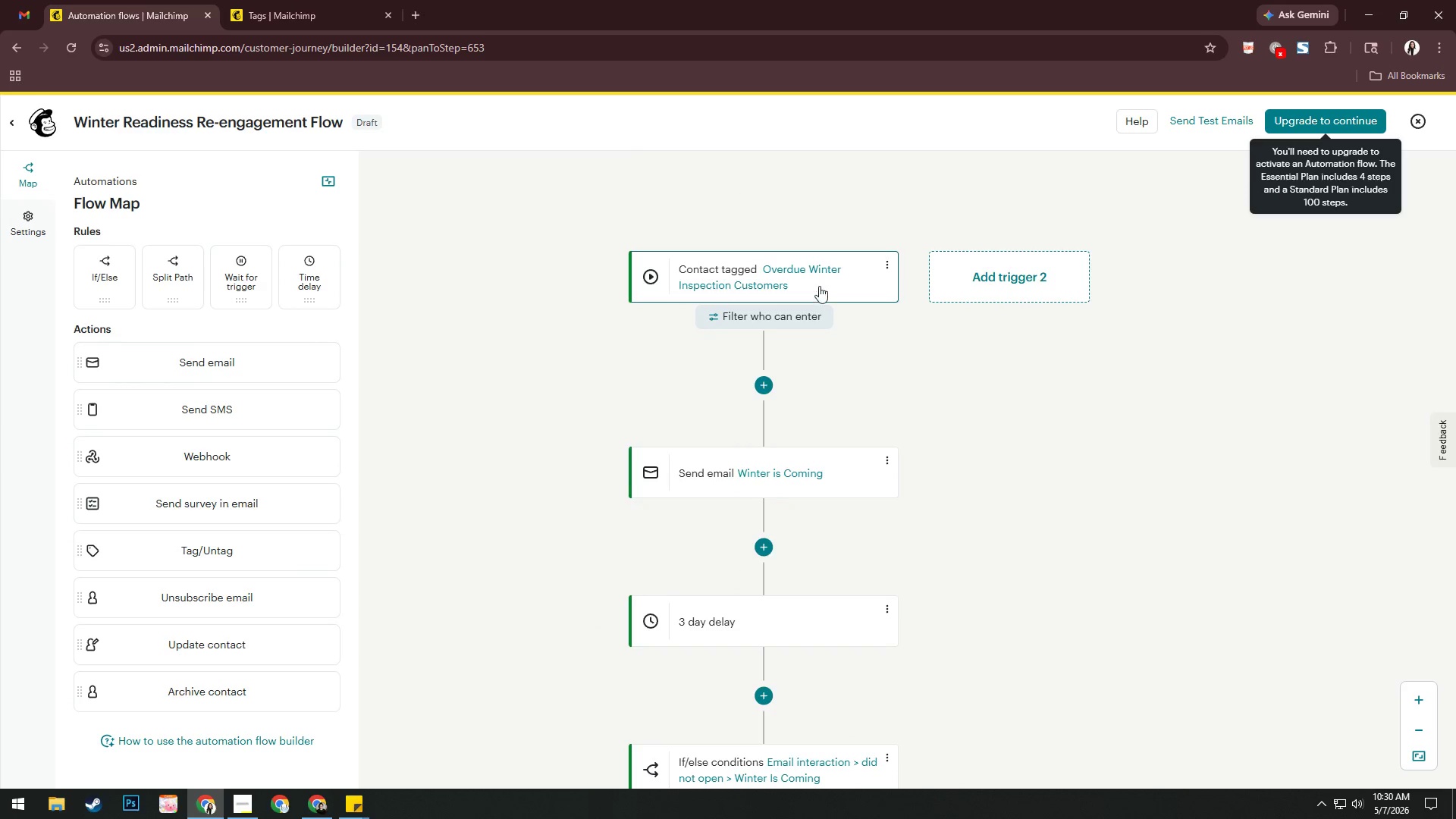 
left_click([756, 469])
 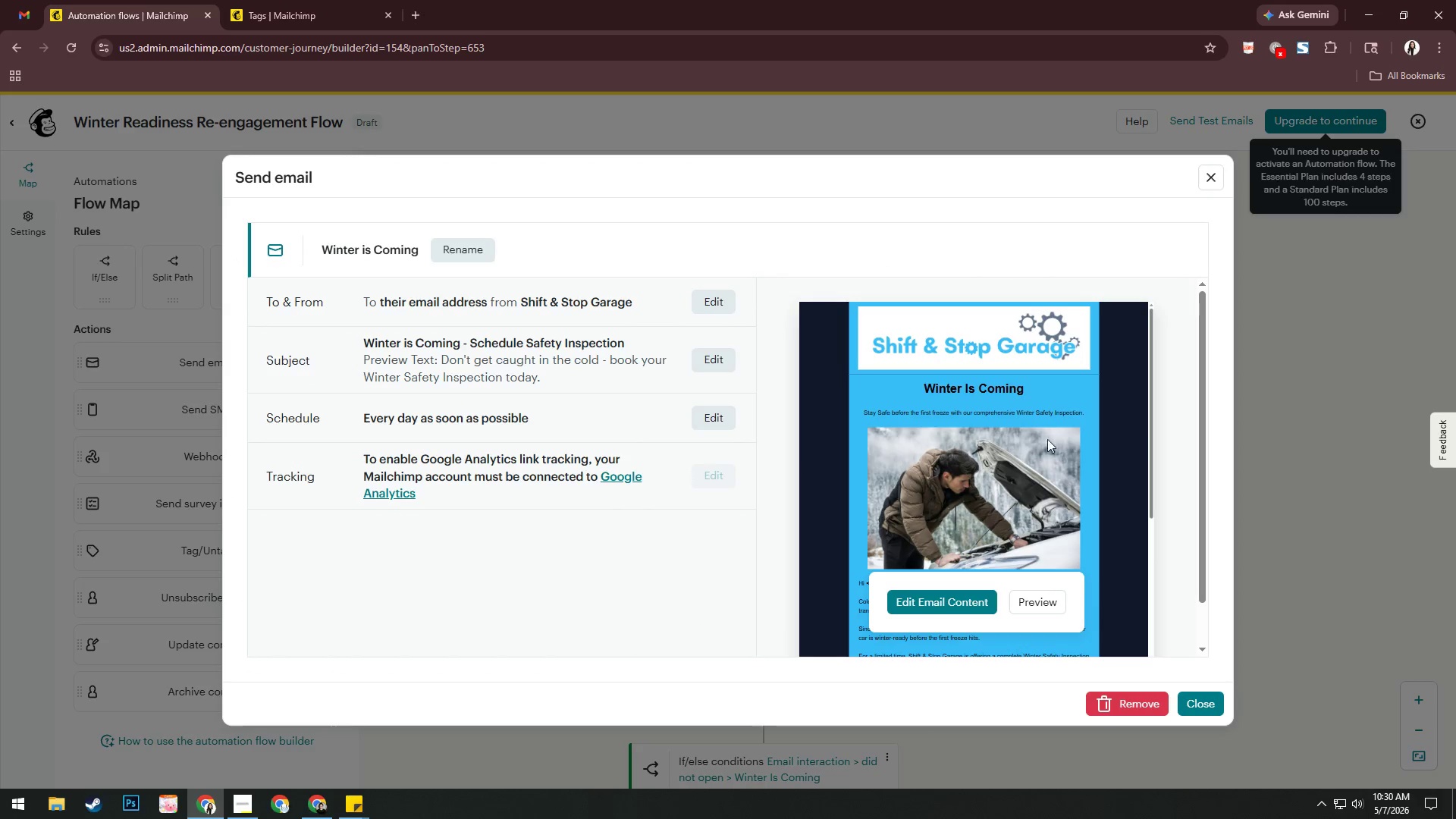 
scroll: coordinate [1047, 435], scroll_direction: down, amount: 4.0
 